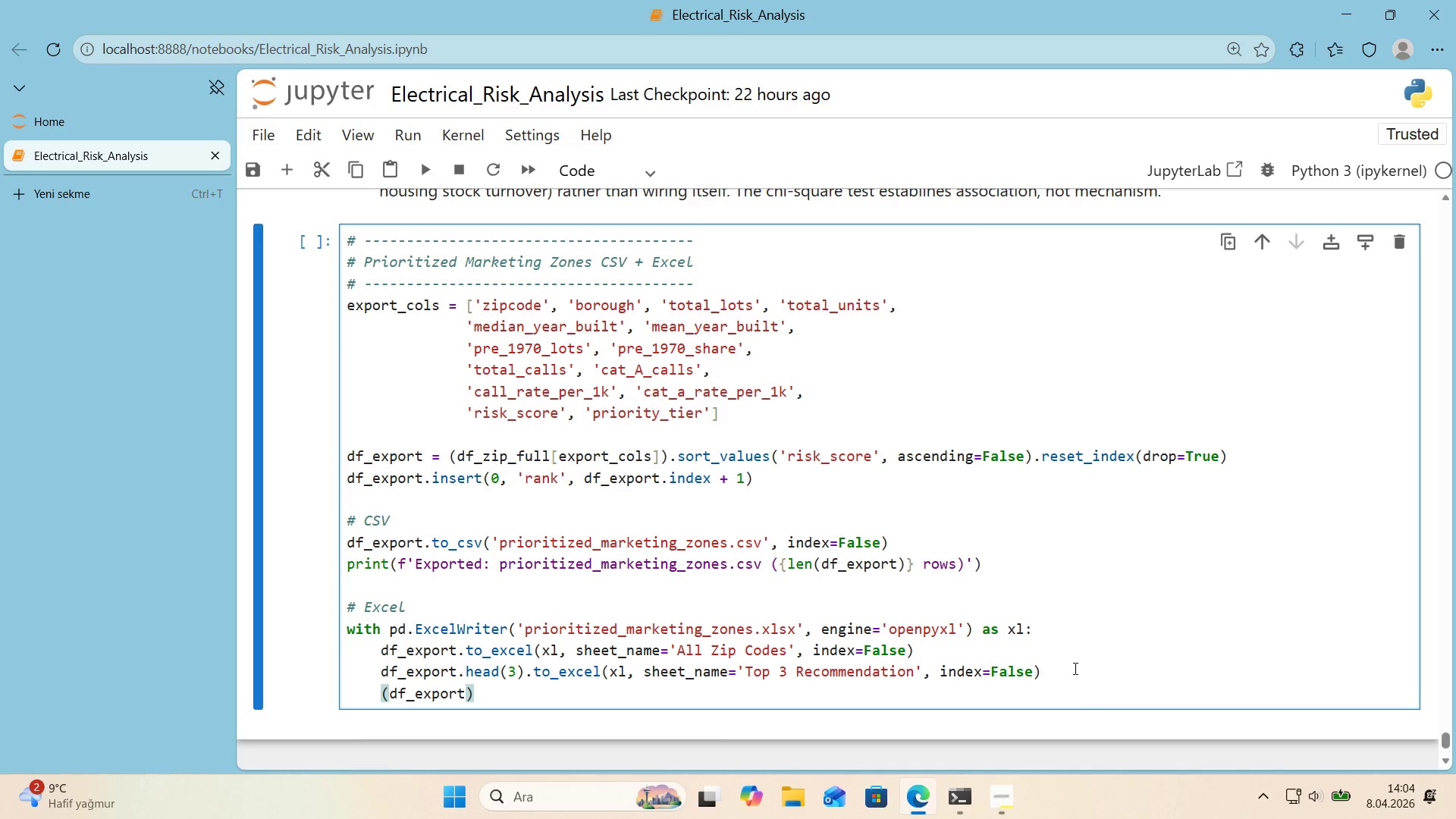 
key(Alt+Control+8)
 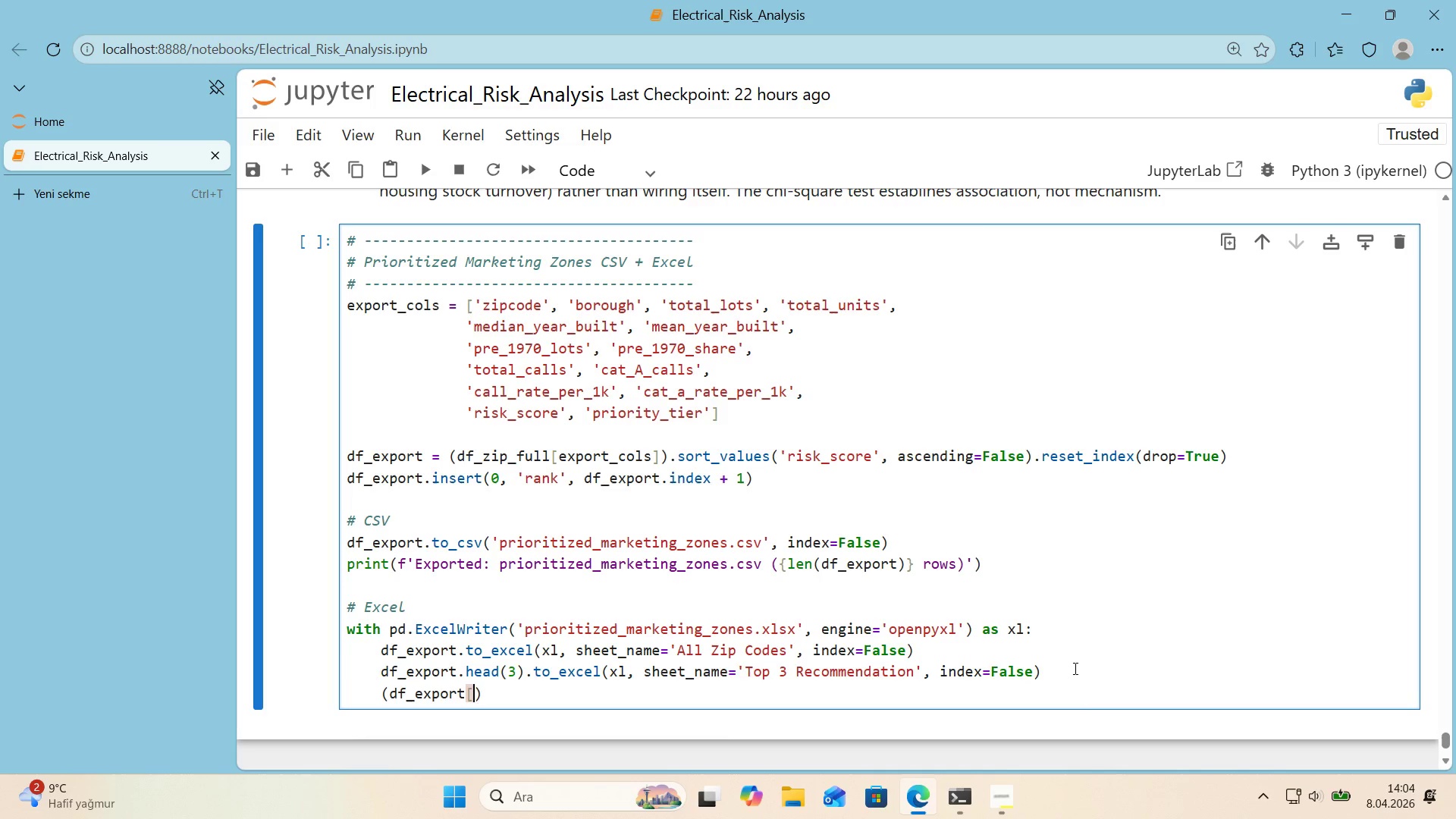 
key(Alt+Control+9)
 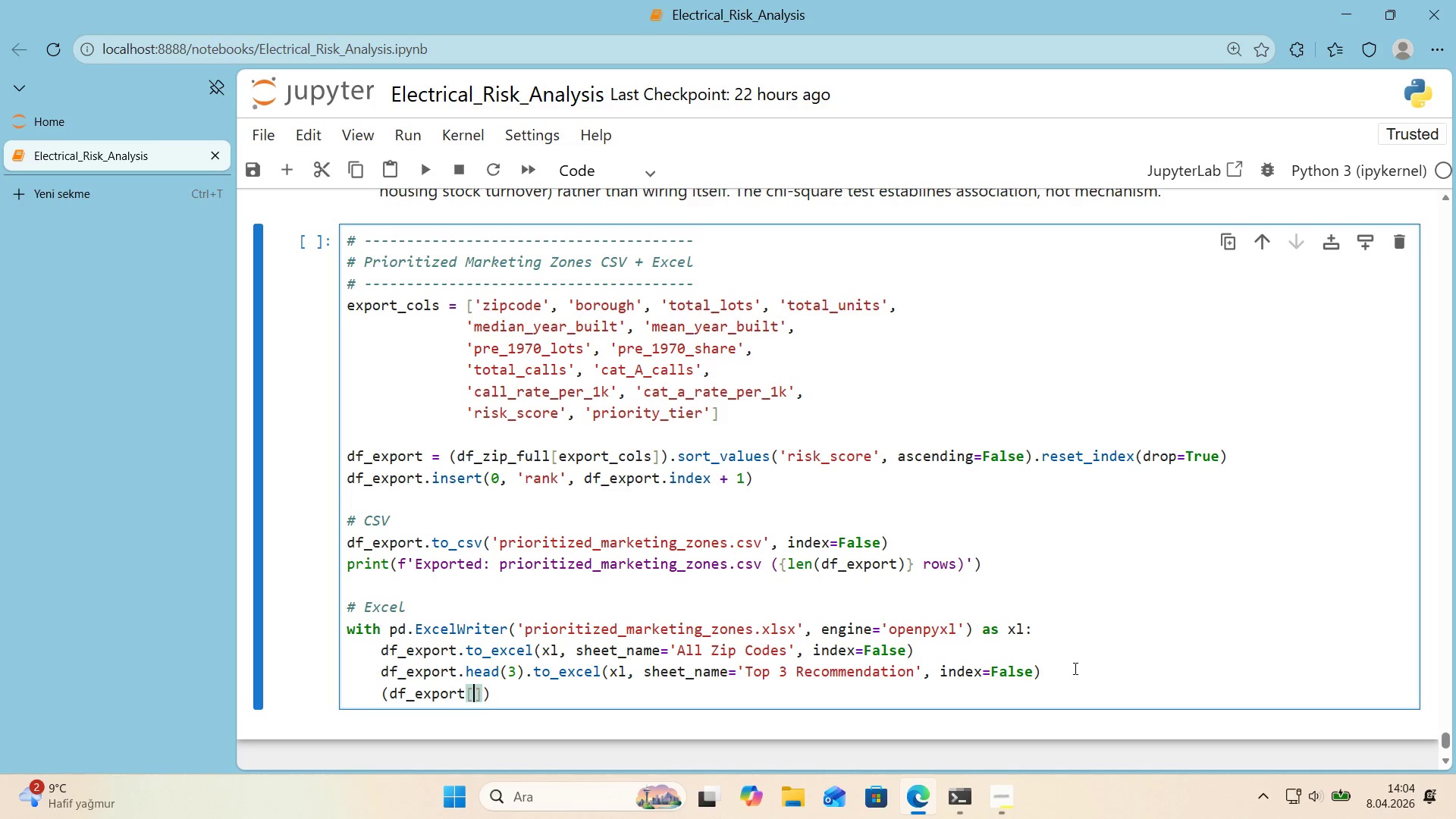 
key(ArrowLeft)
 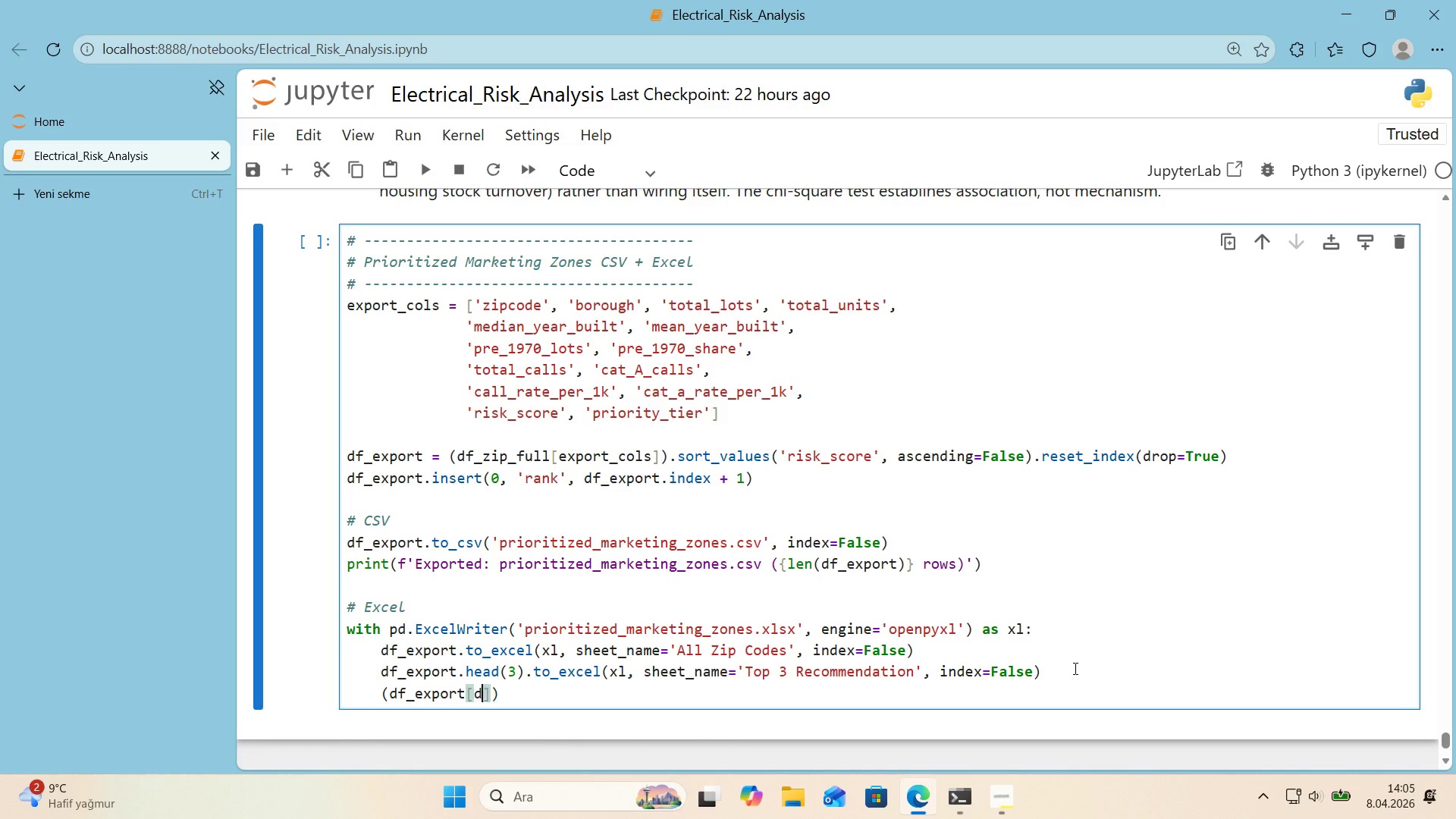 
type(df_export)
 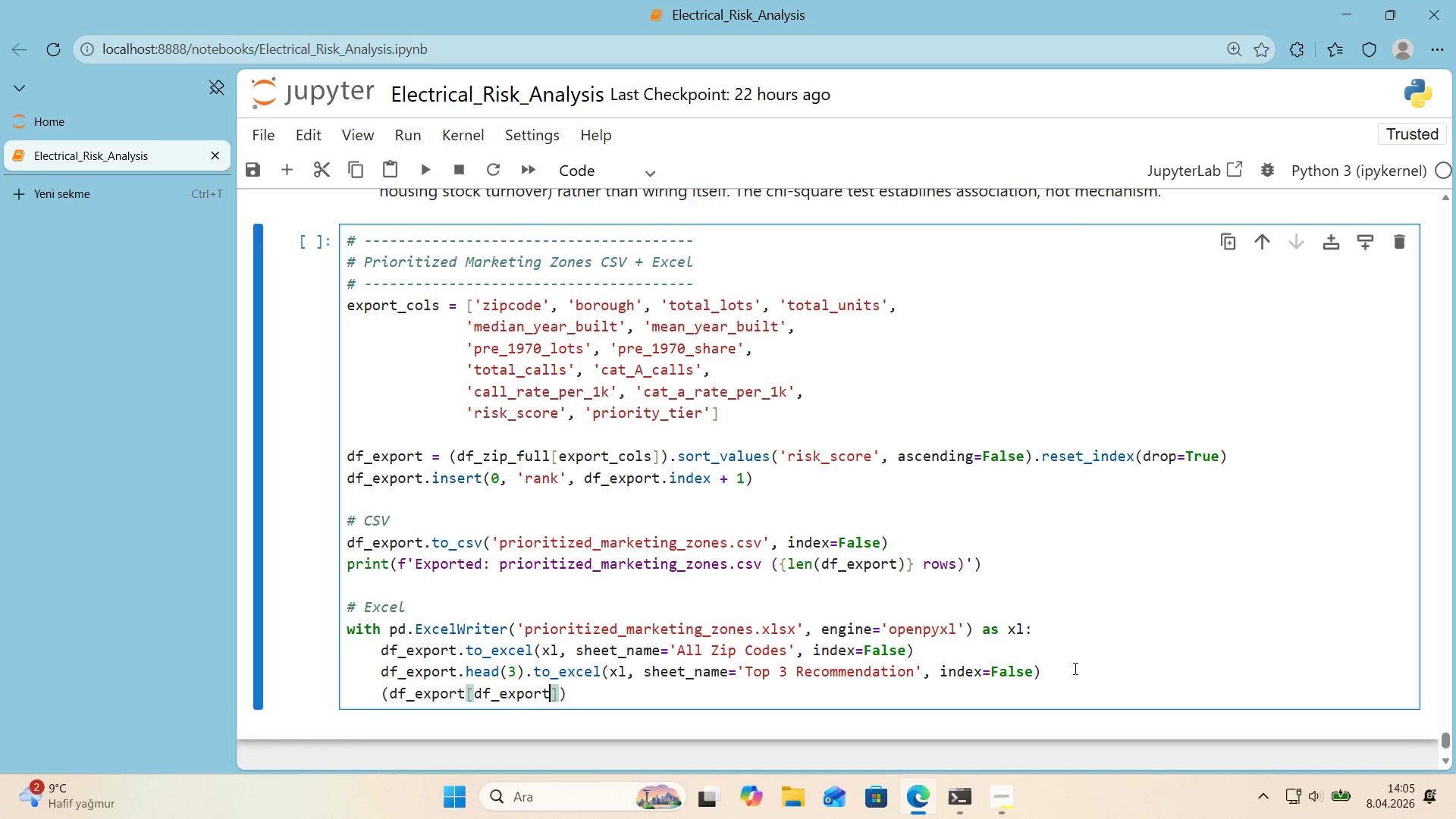 
key(Alt+Control+8)
 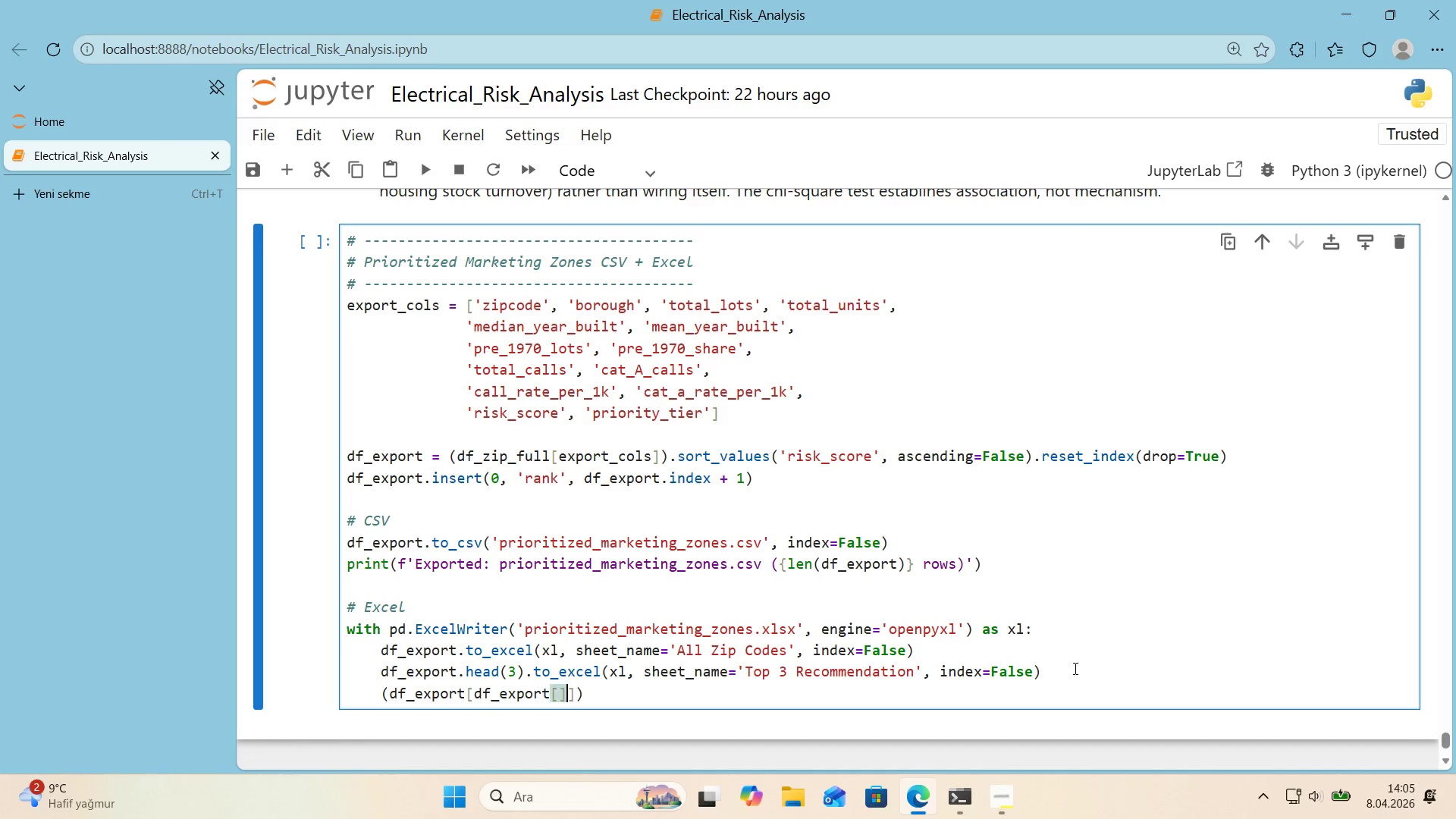 
key(Alt+Control+9)
 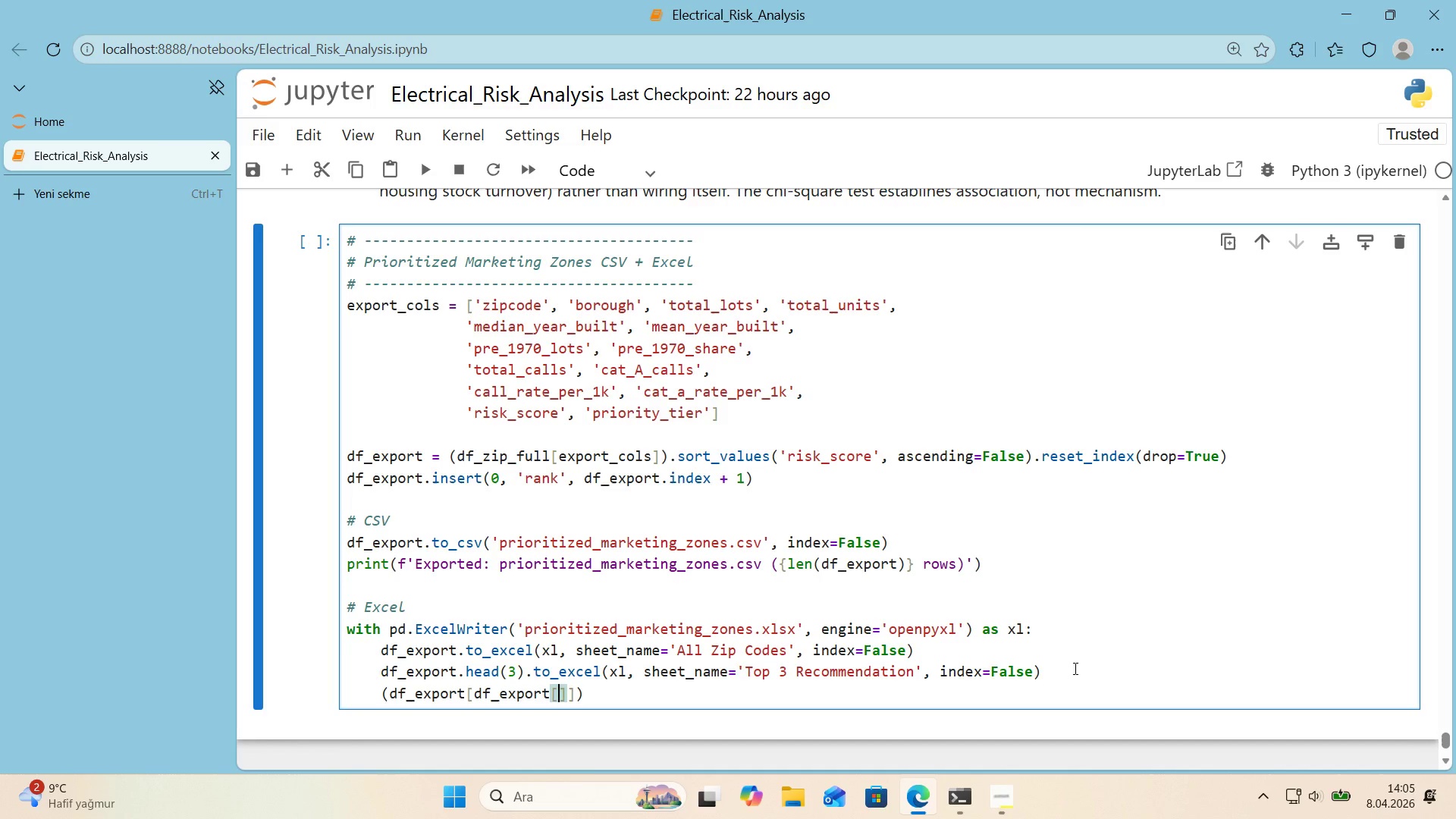 
key(ArrowLeft)
 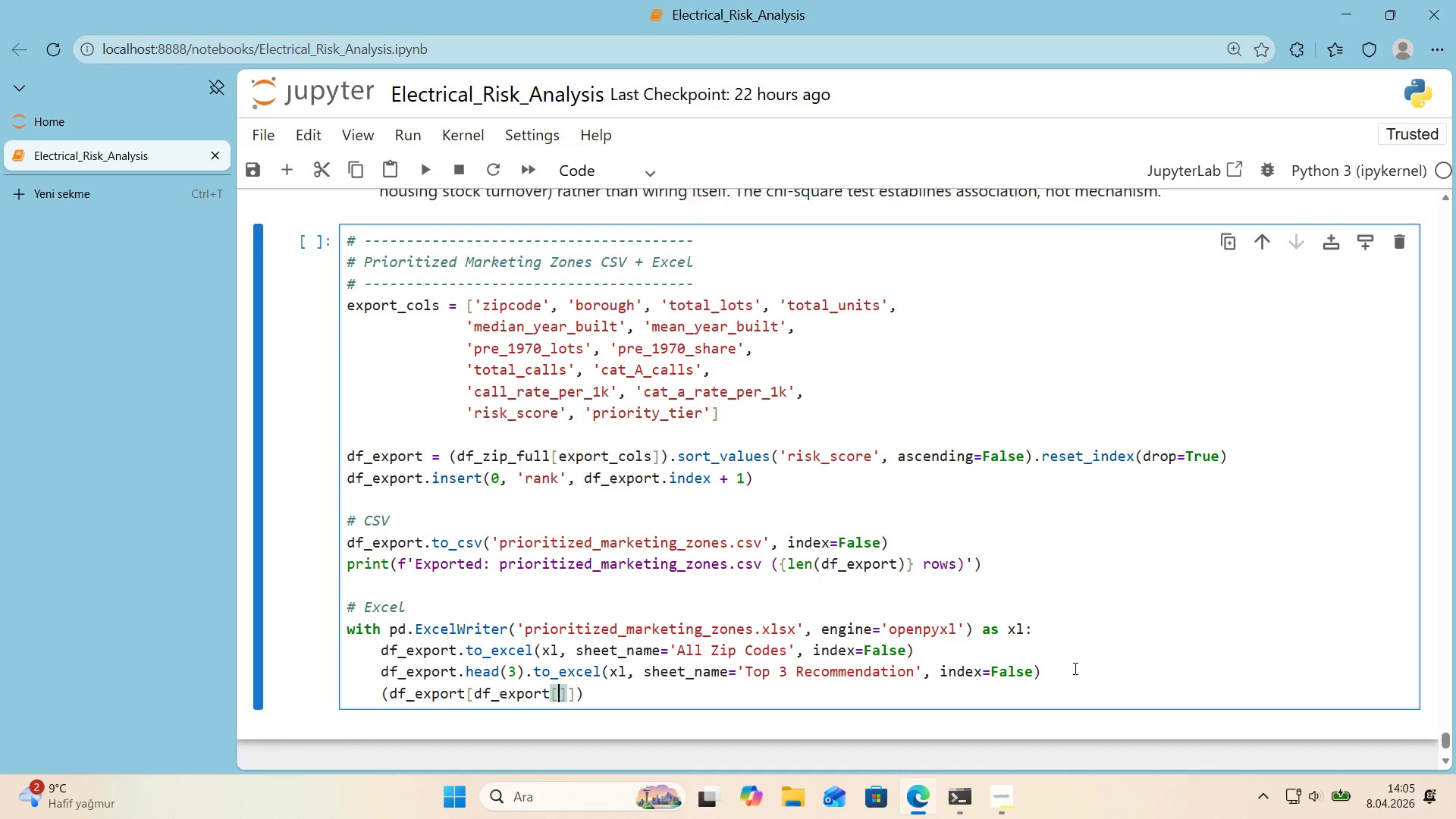 
type(@@)
 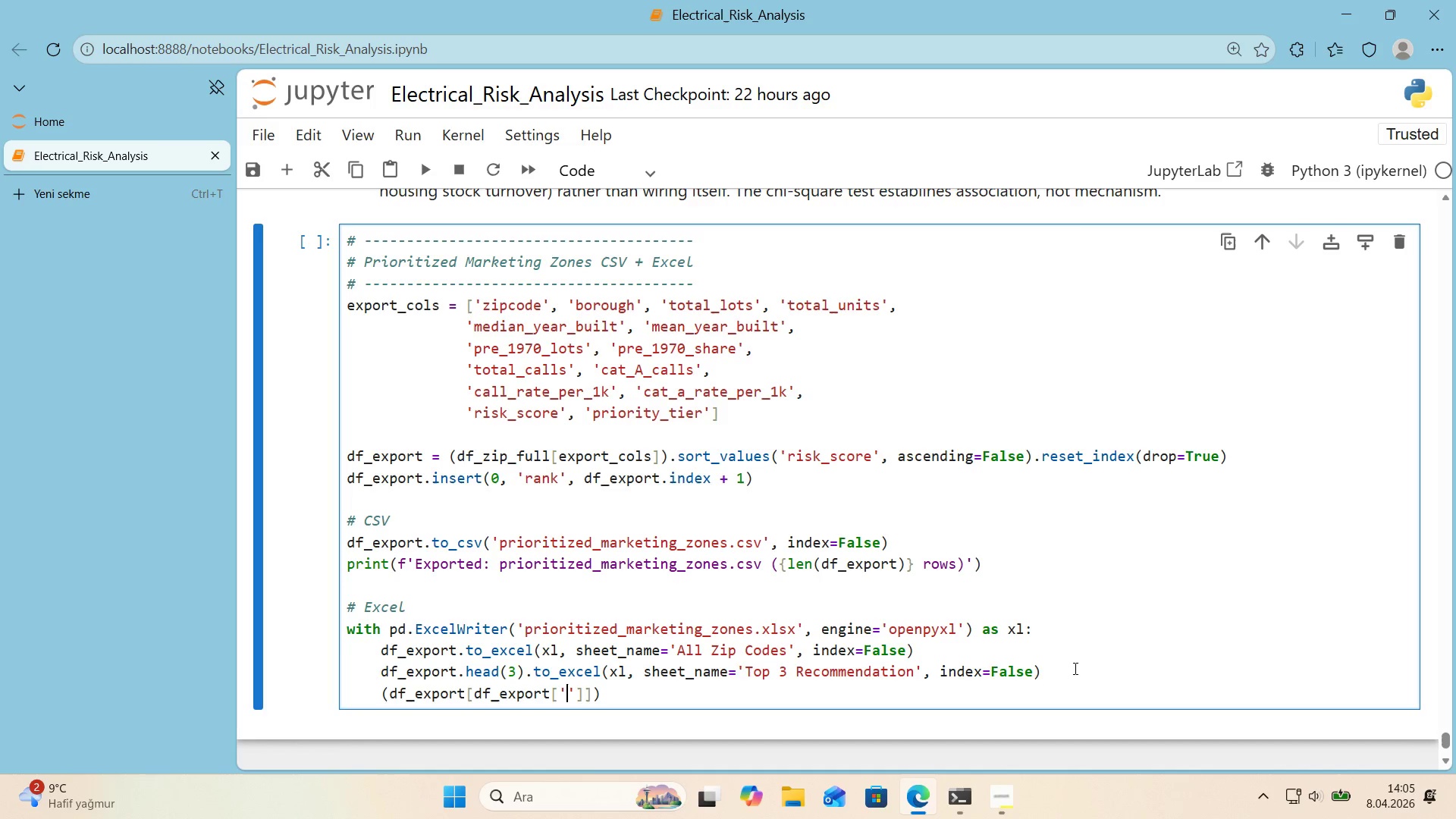 
key(ArrowLeft)
 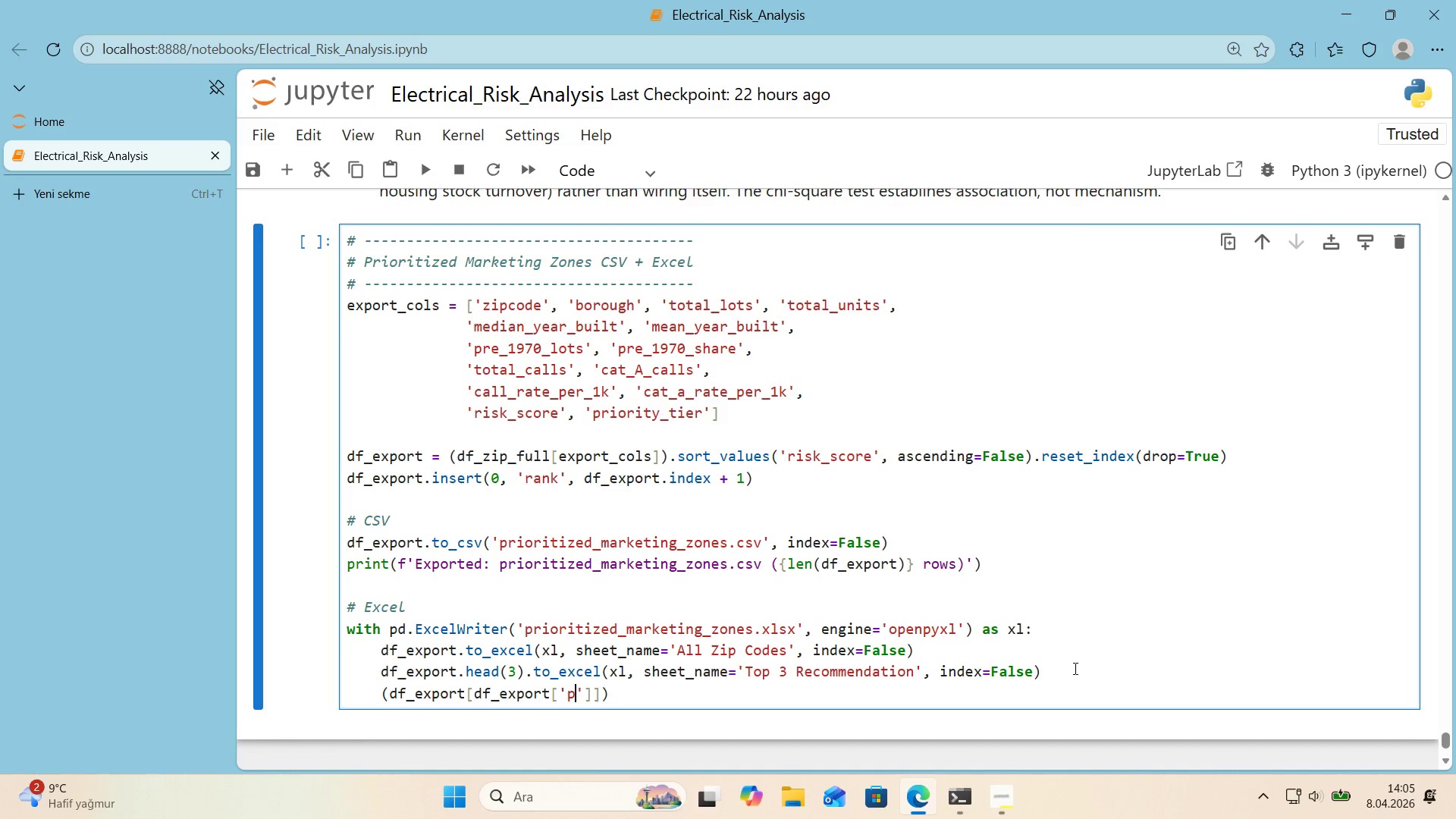 
type(pr'ort)
key(Backspace)
type('ty_t'er)
 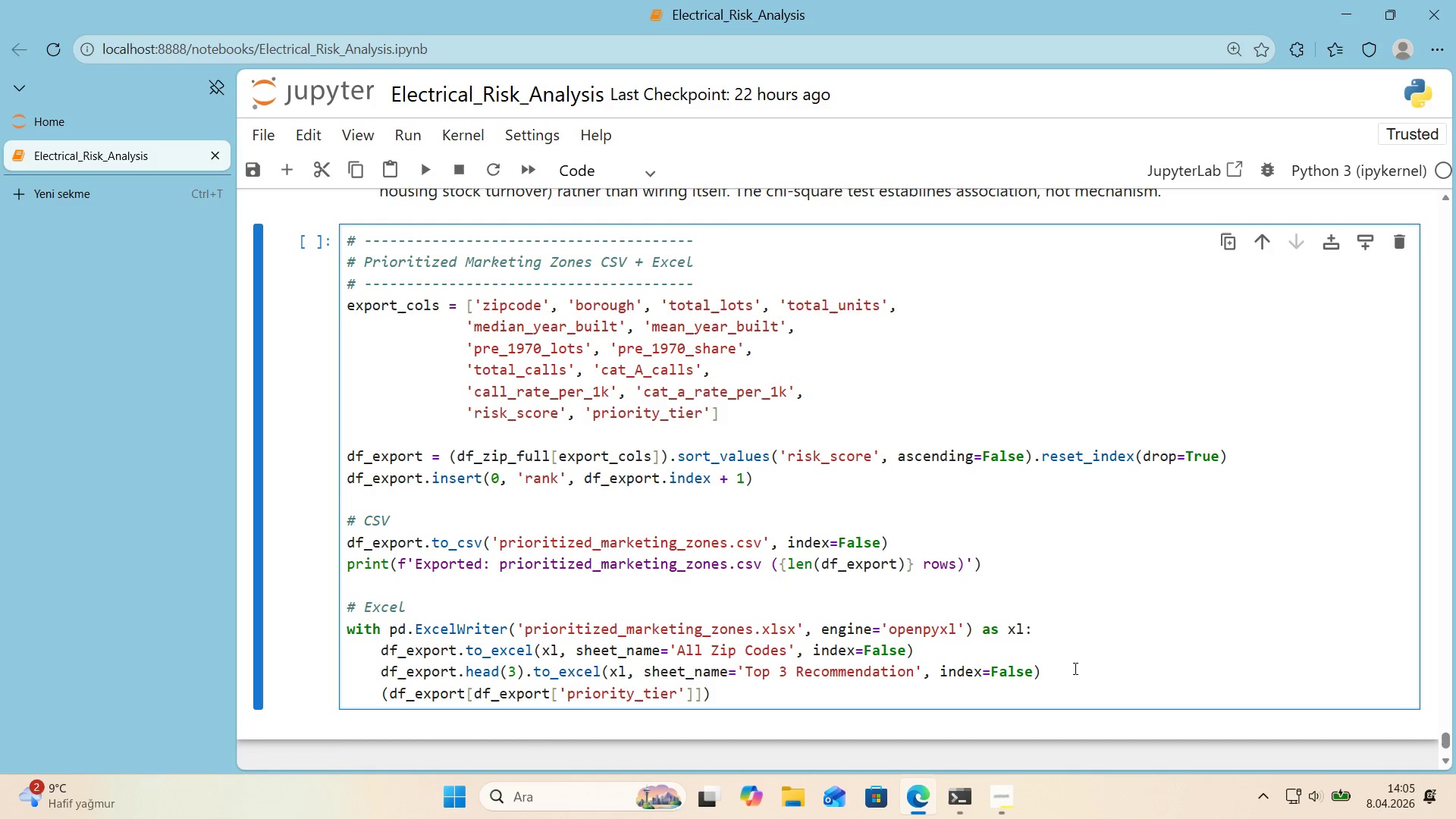 
key(ArrowRight)
 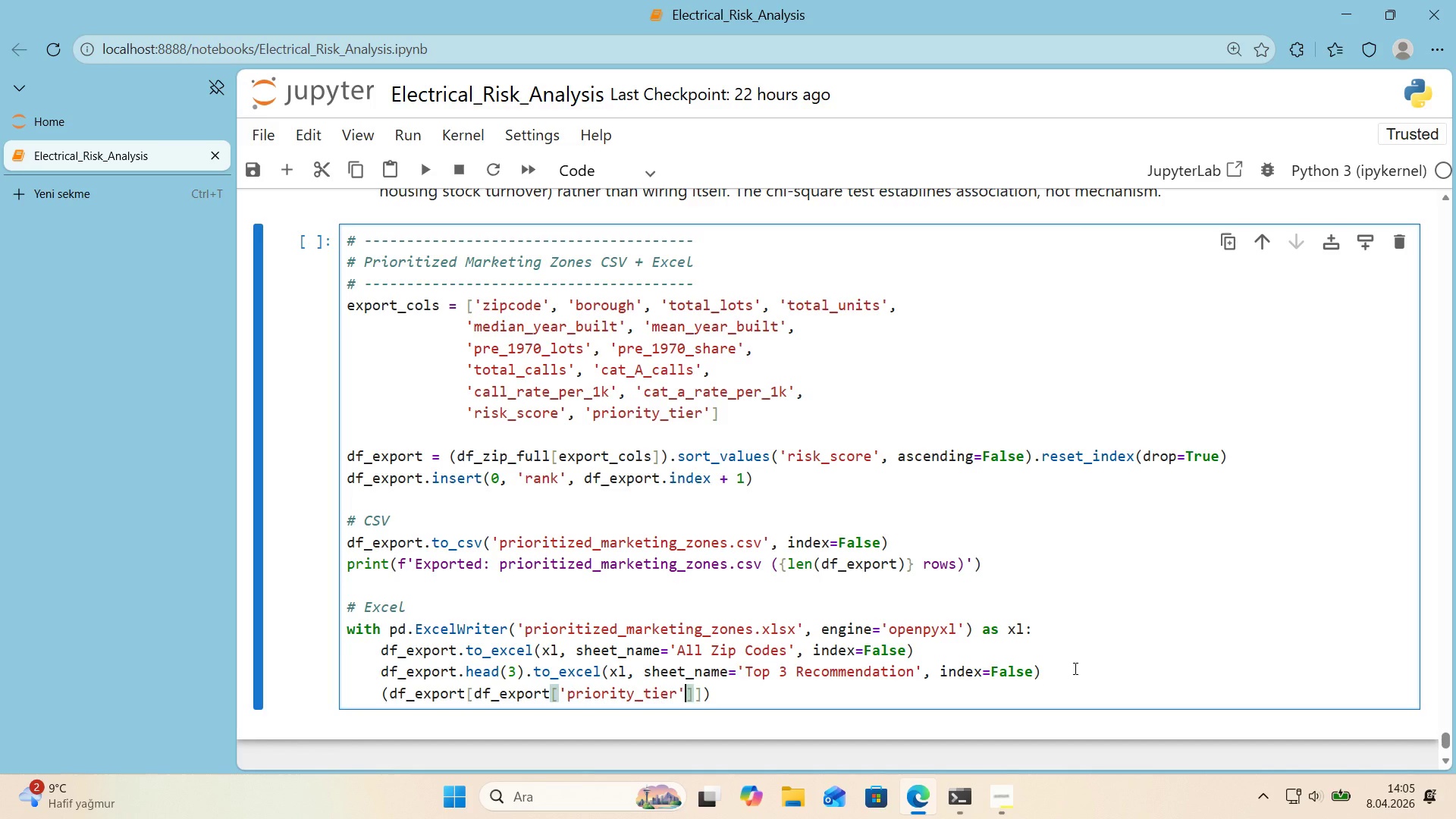 
key(ArrowRight)
 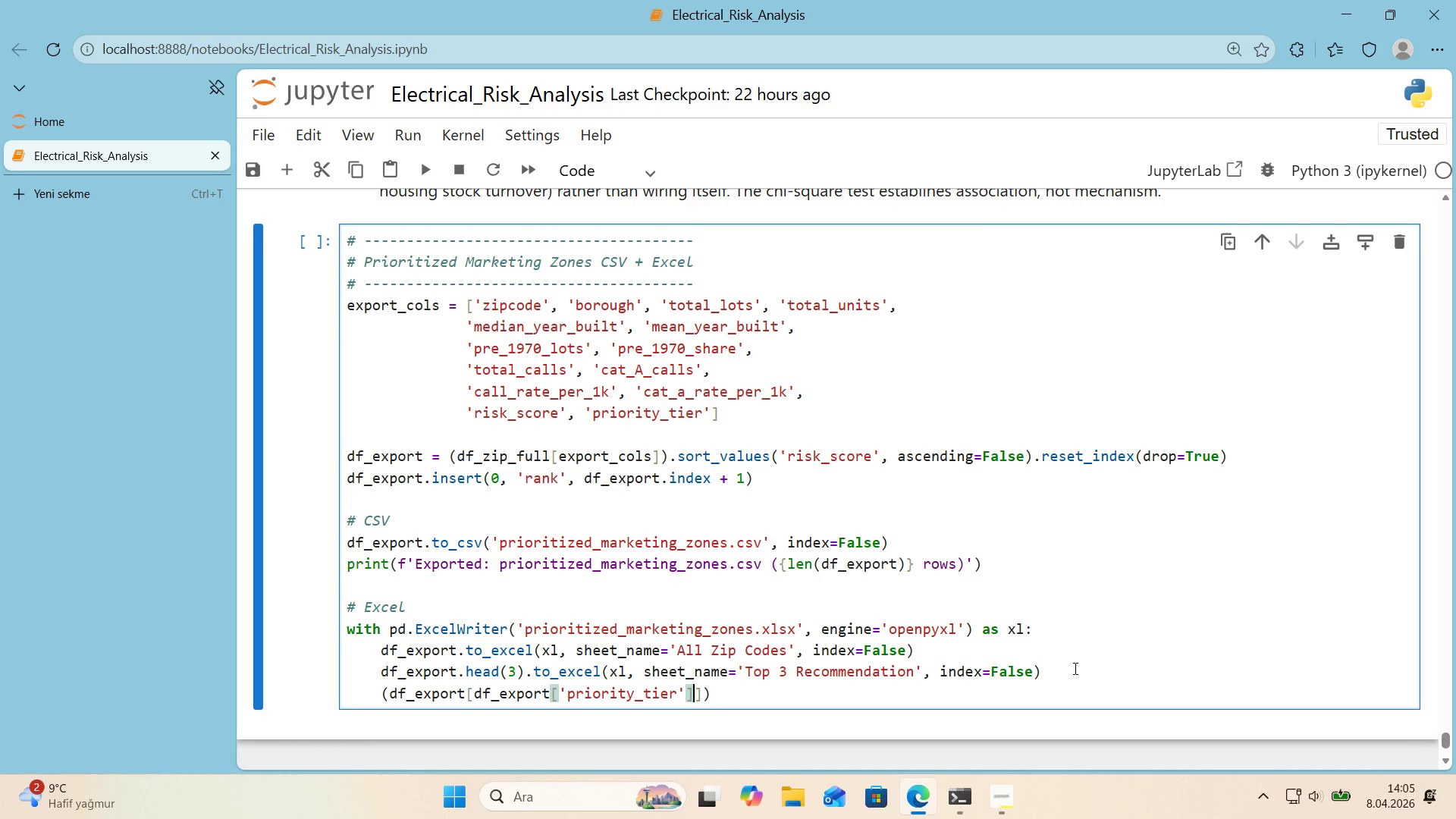 
type( )) @@)
 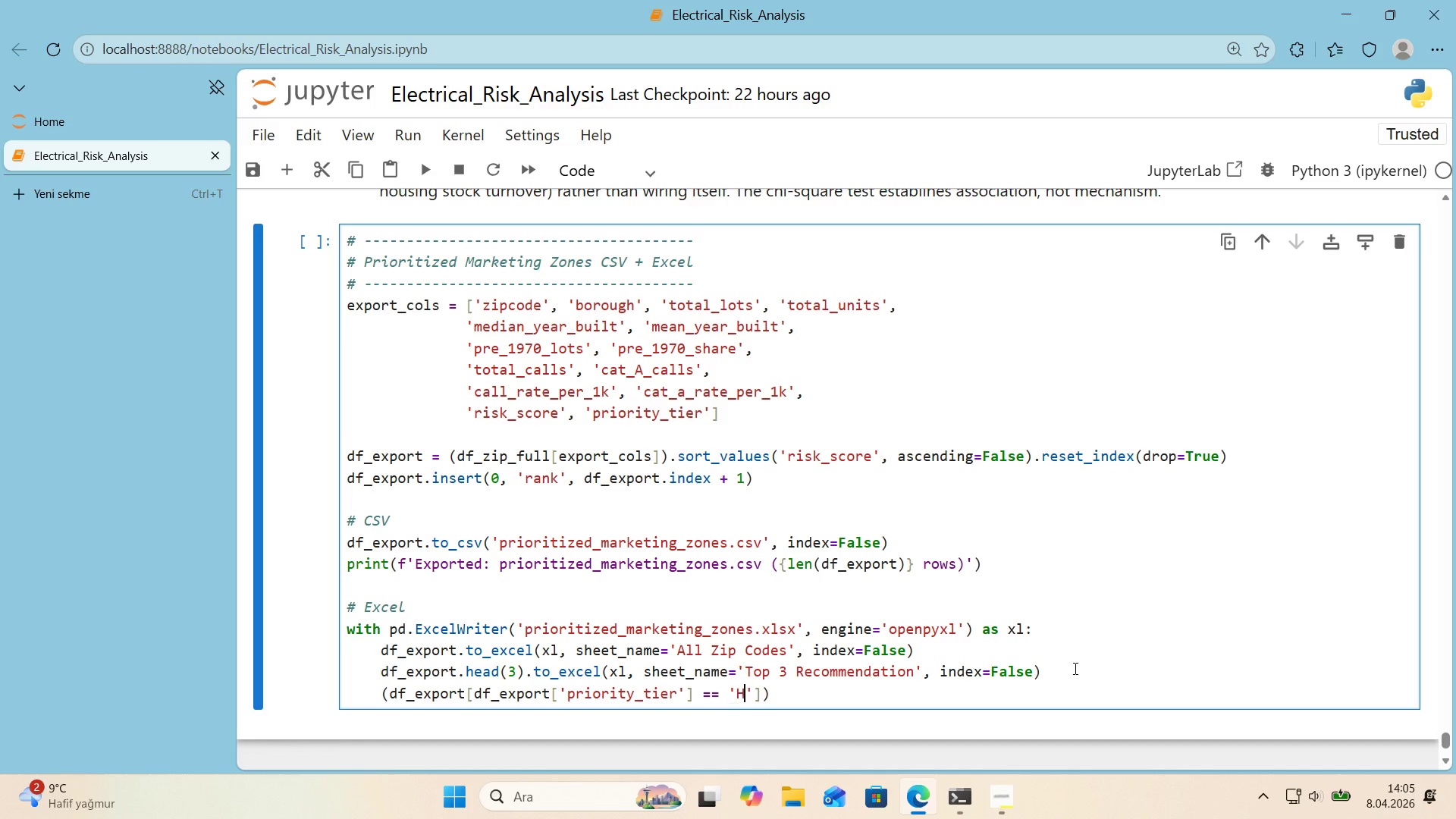 
 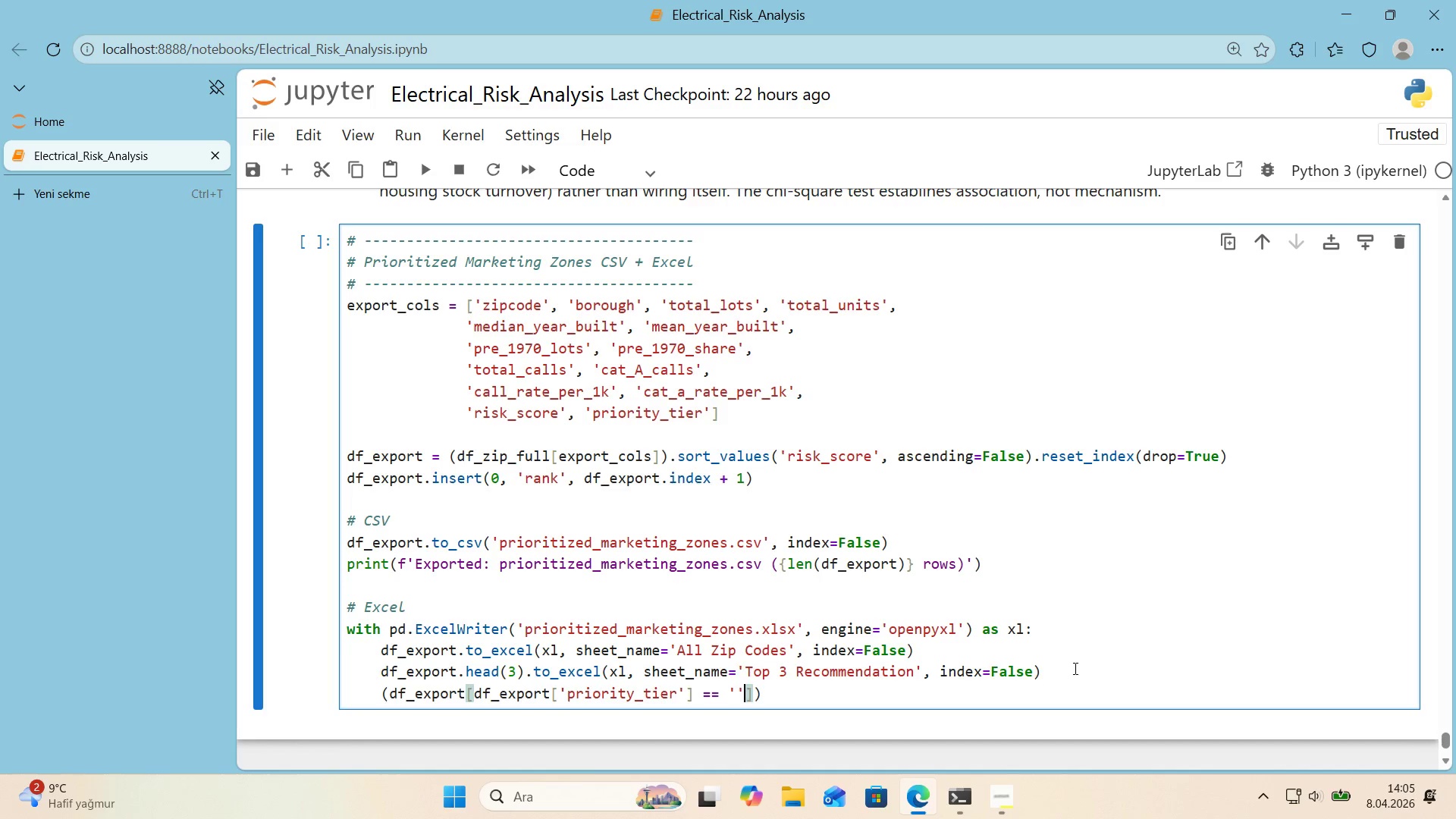 
key(ArrowLeft)
 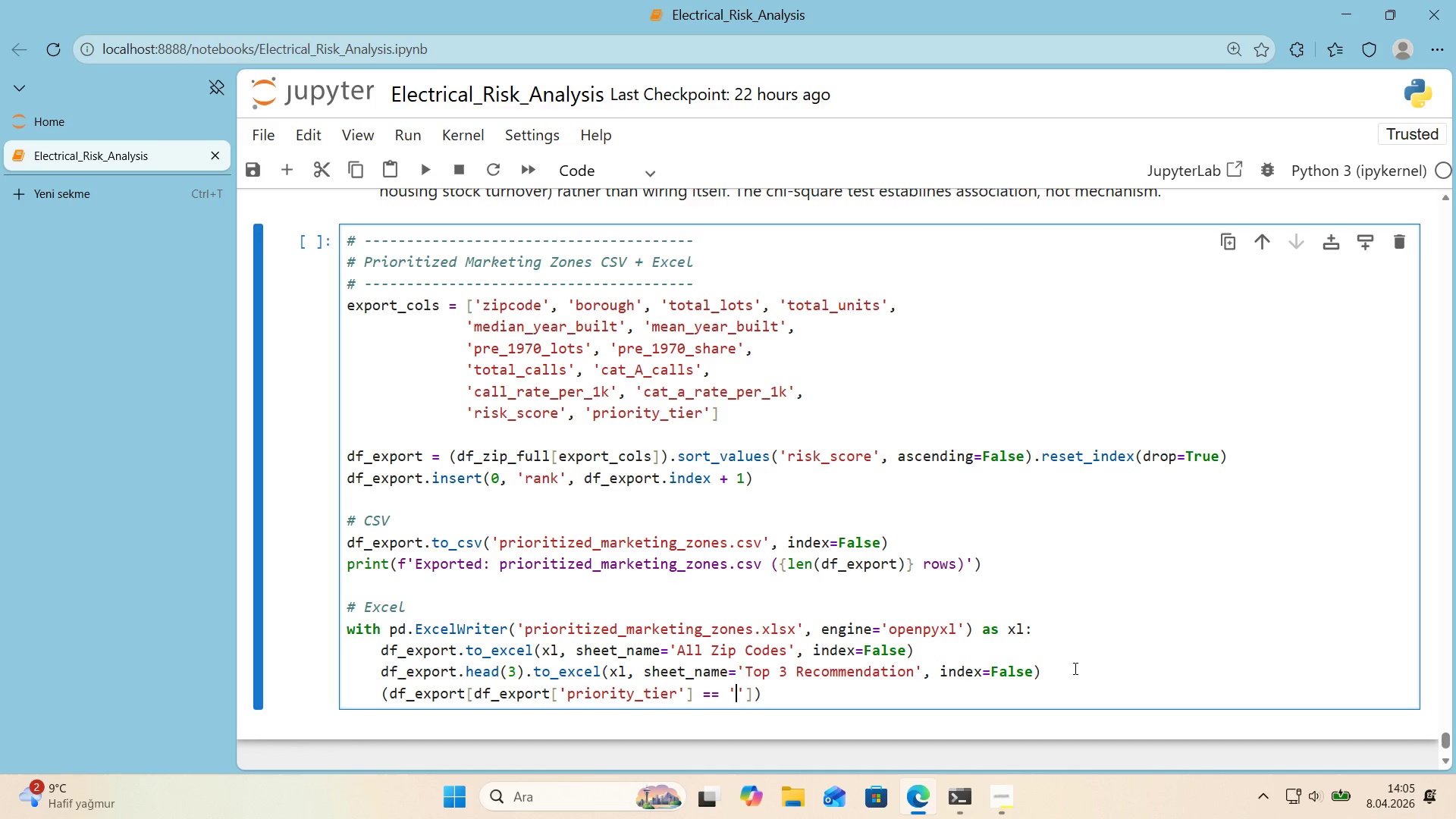 
type(H'gh PR')
key(Backspace)
key(Backspace)
type(r'or'ty D'rc)
key(Backspace)
type(ect Ma'l)
 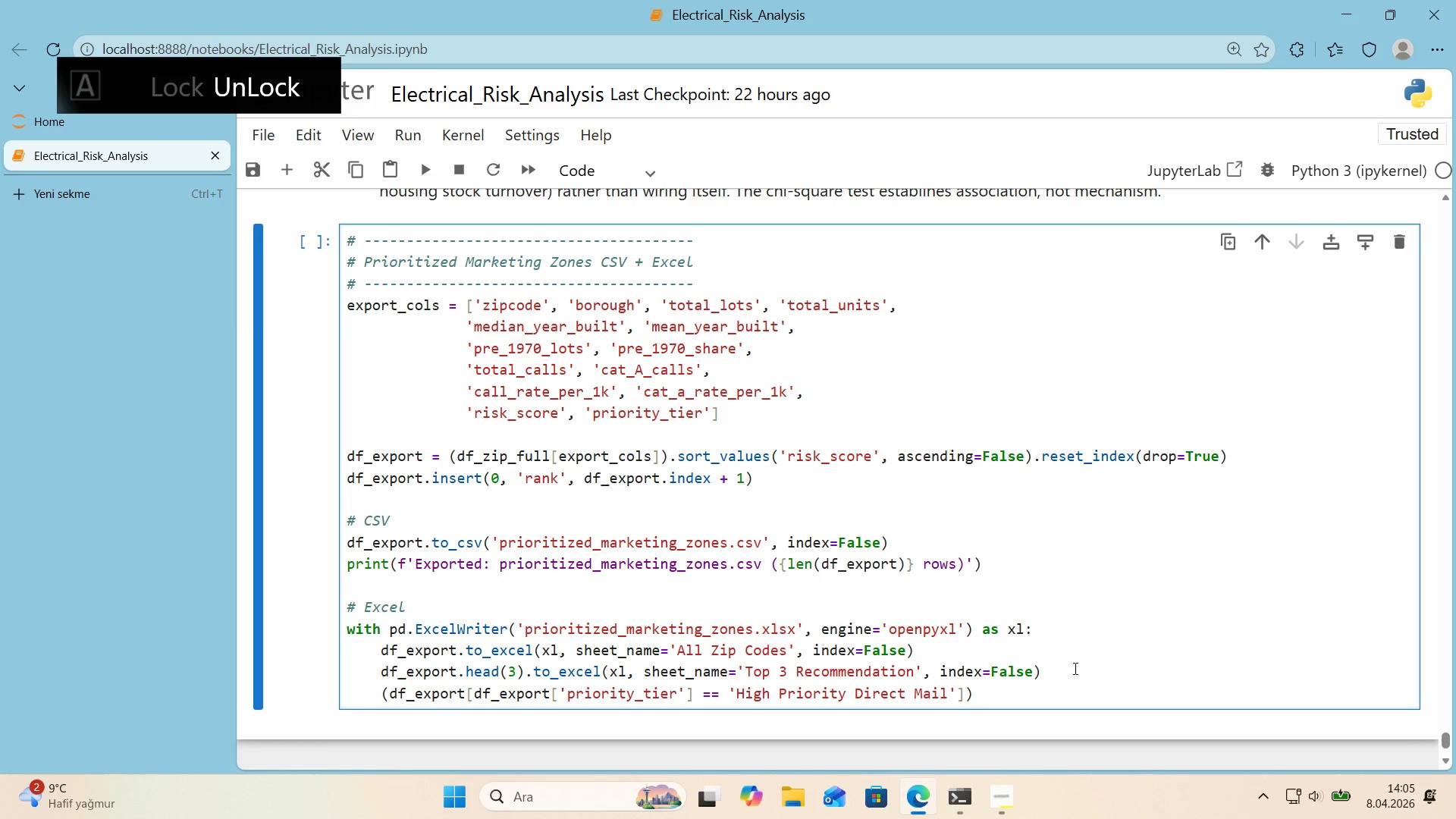 
key(ArrowRight)
 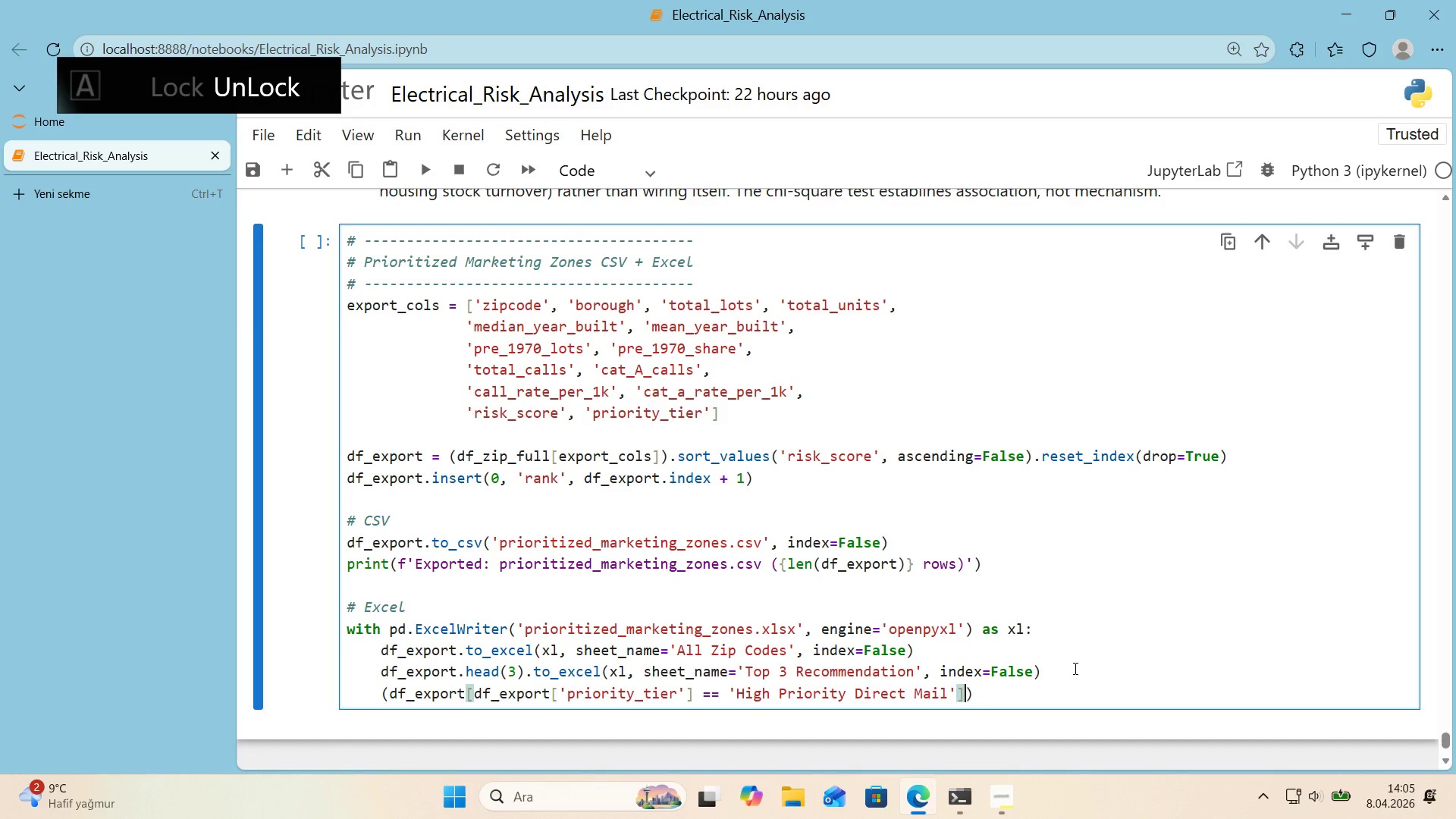 
key(ArrowRight)
 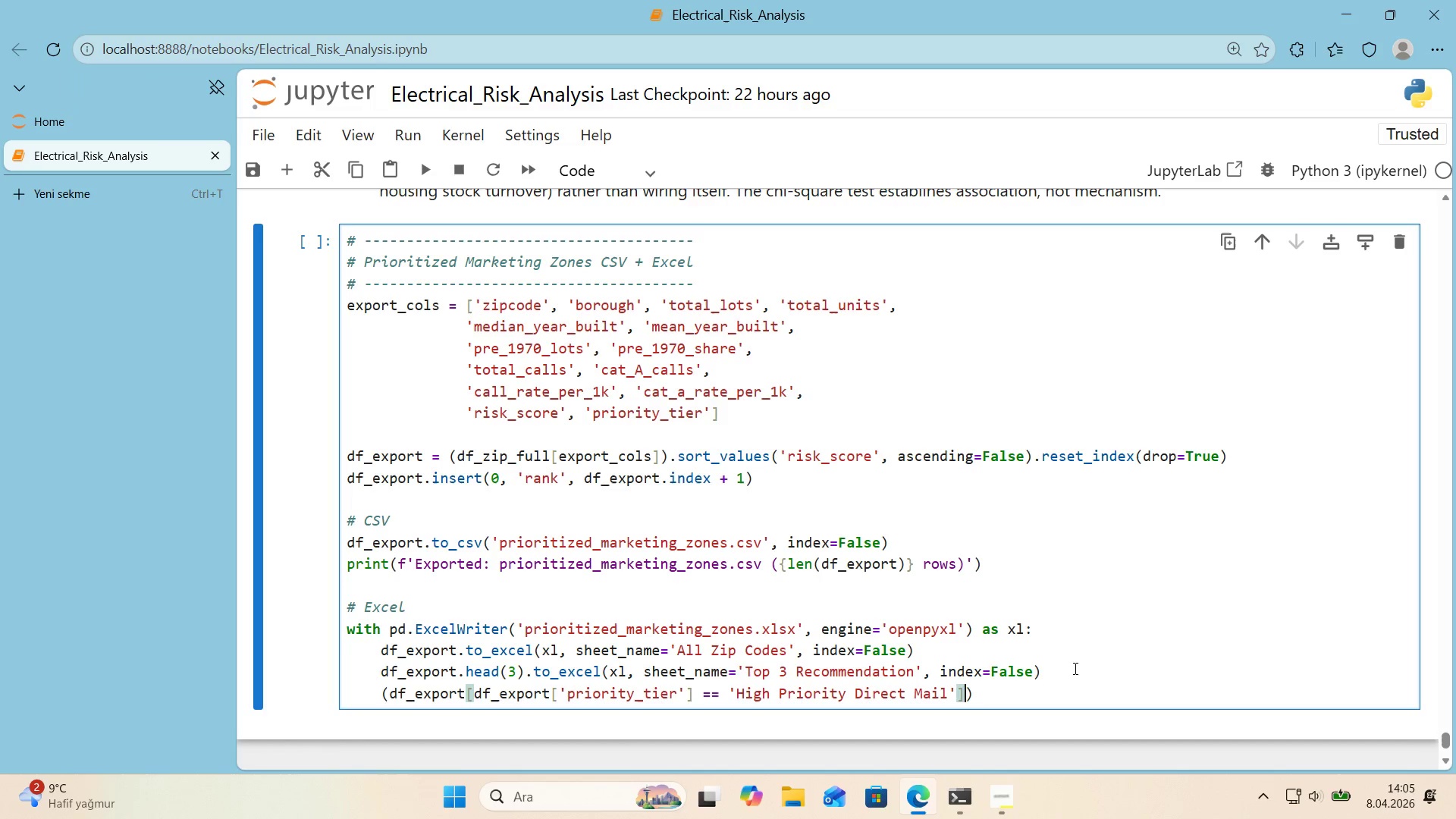 
key(Enter)
 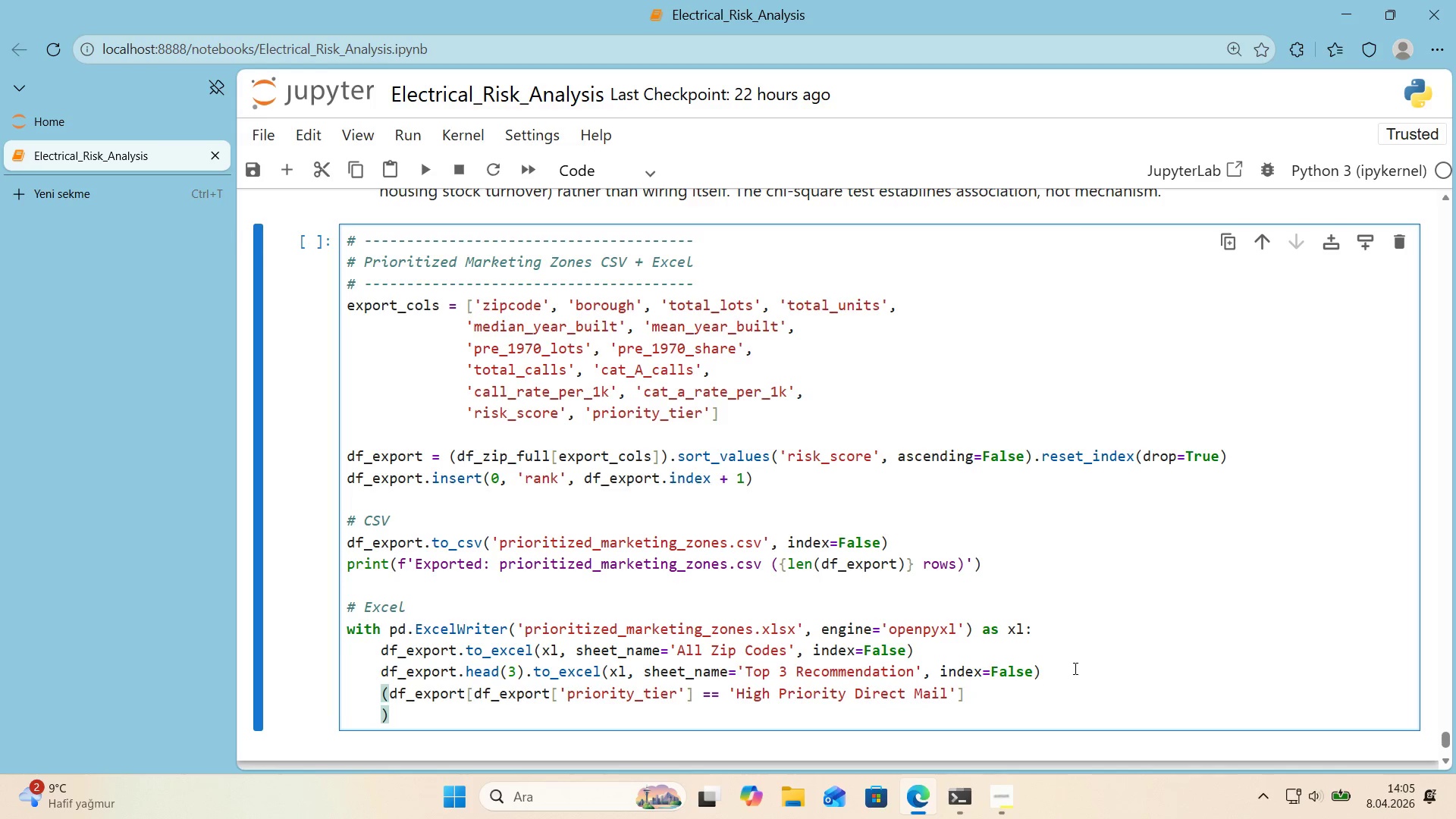 
type(.toexcel)
key(Backspace)
key(Backspace)
key(Backspace)
key(Backspace)
key(Backspace)
type(_excel*()
 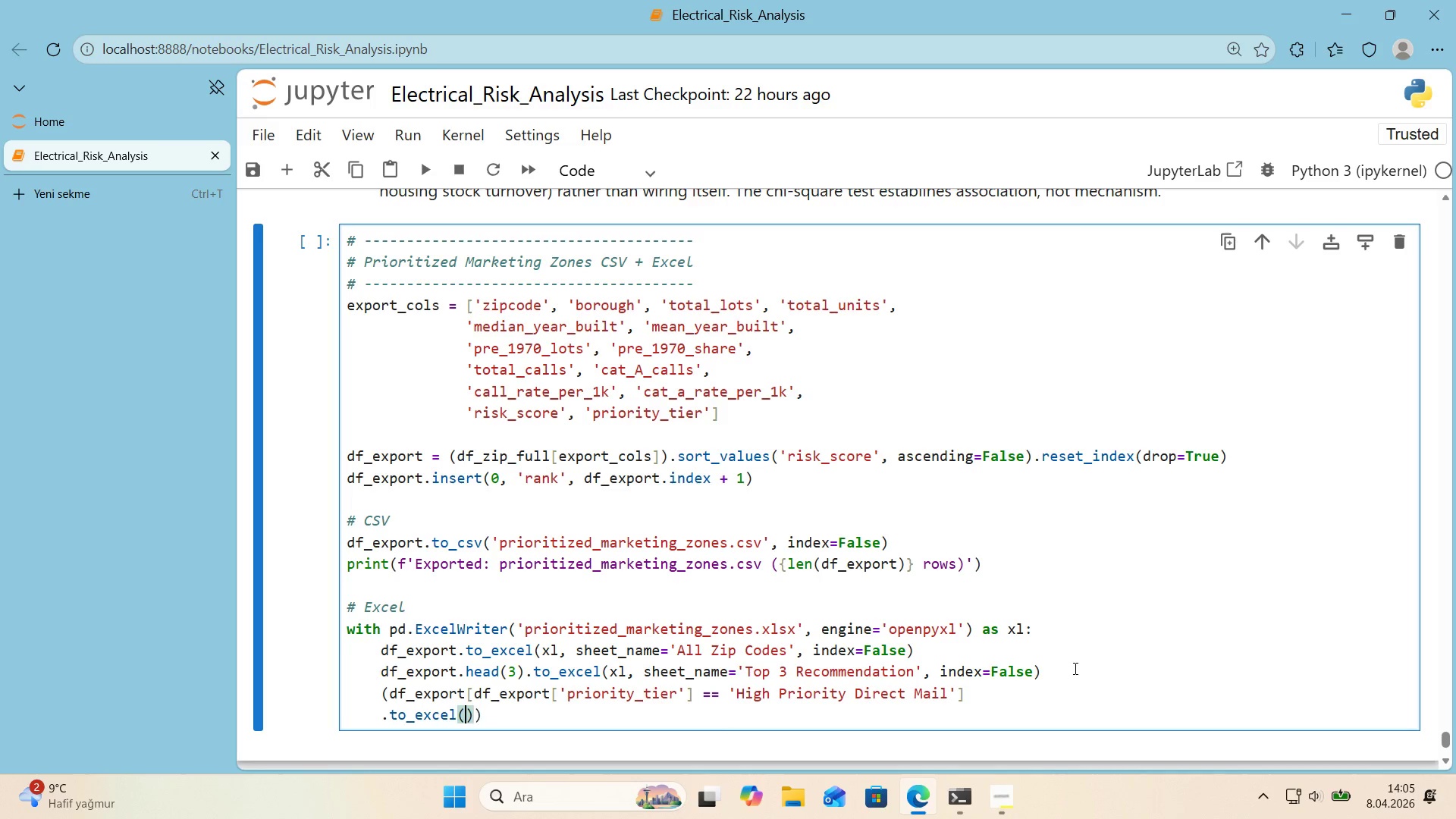 
key(ArrowLeft)
 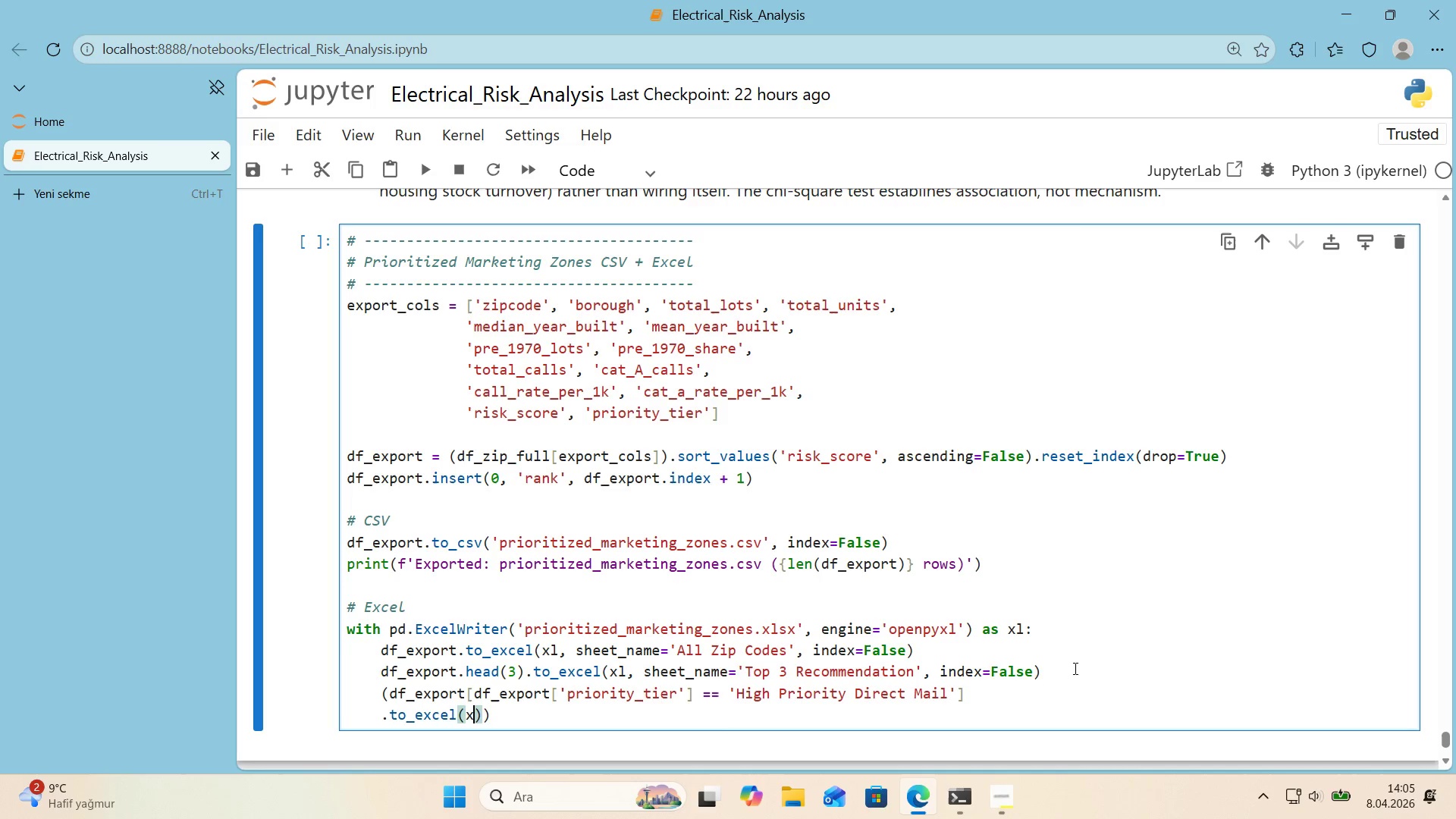 
type(xl, sheet_name)@@)
 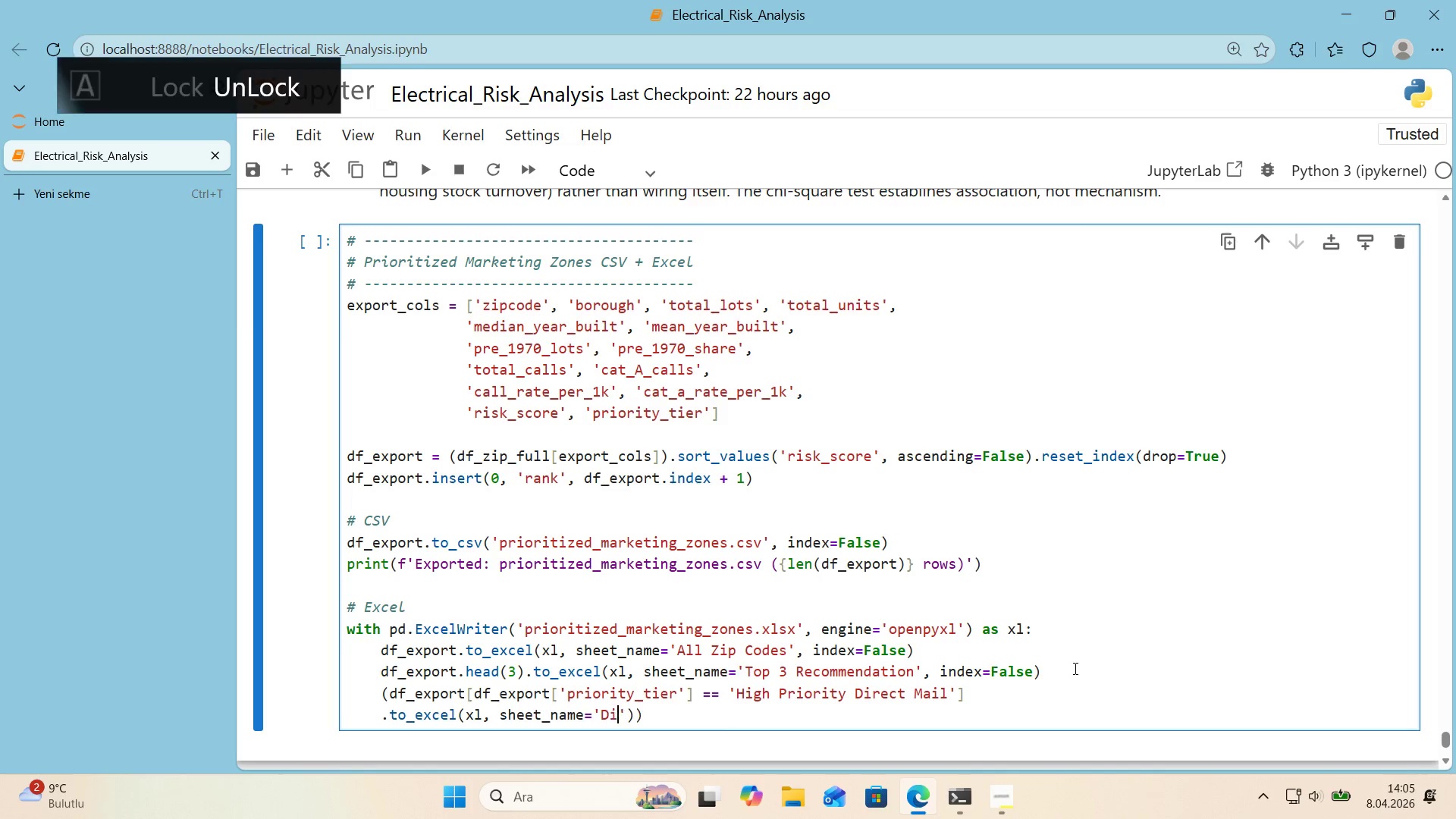 
 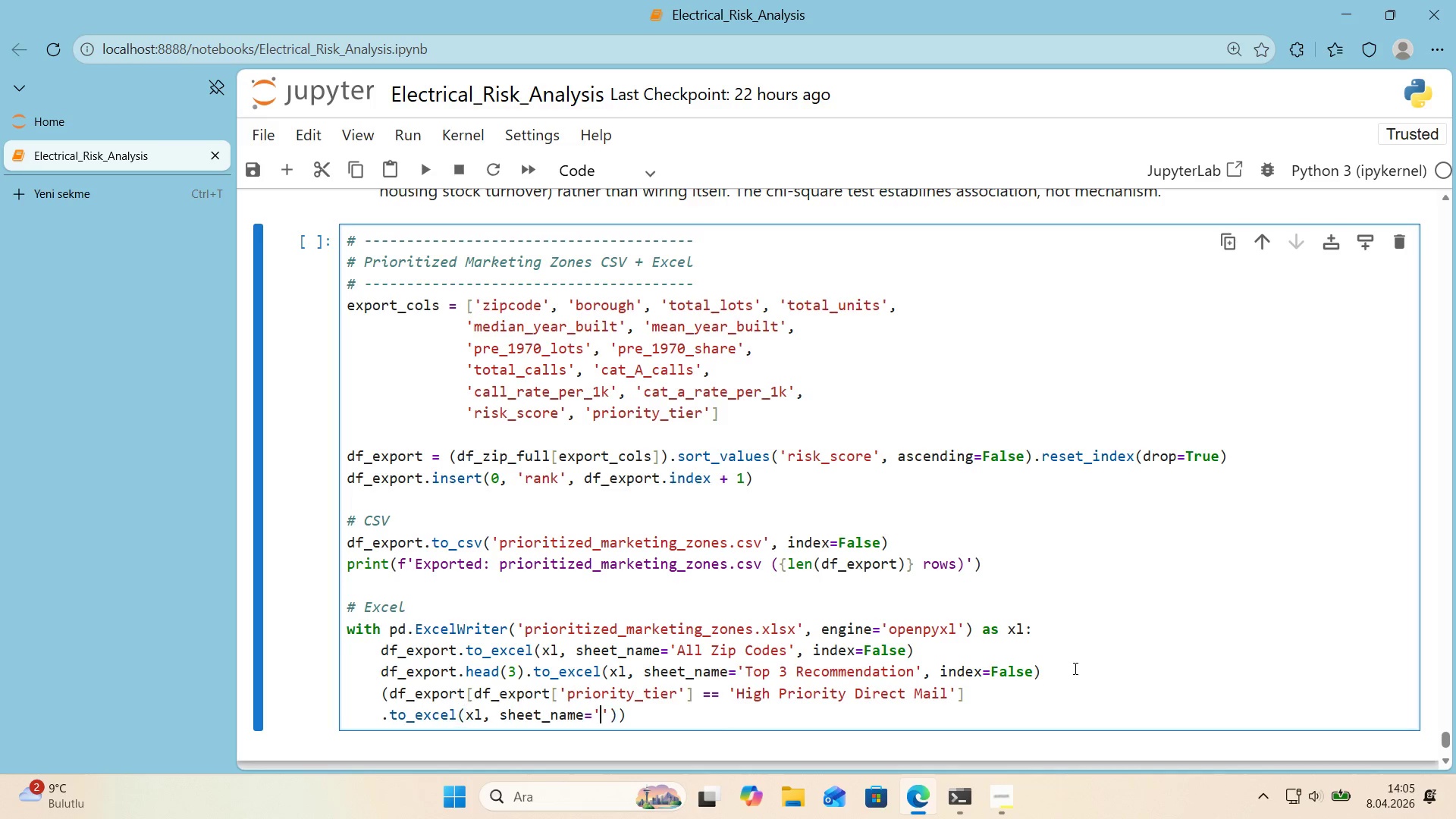 
key(ArrowLeft)
 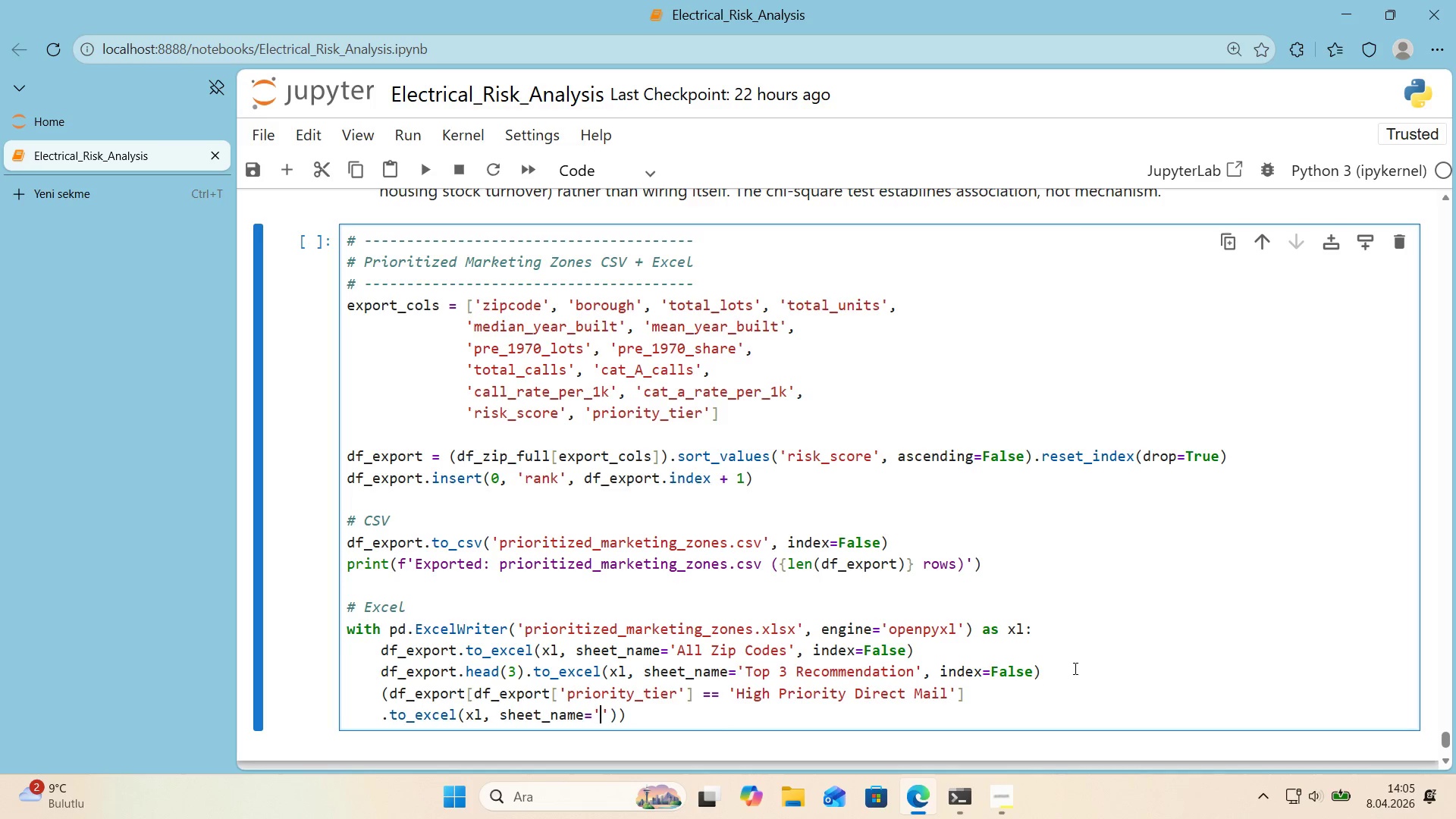 
type(D'rect Ma'l T'er)
 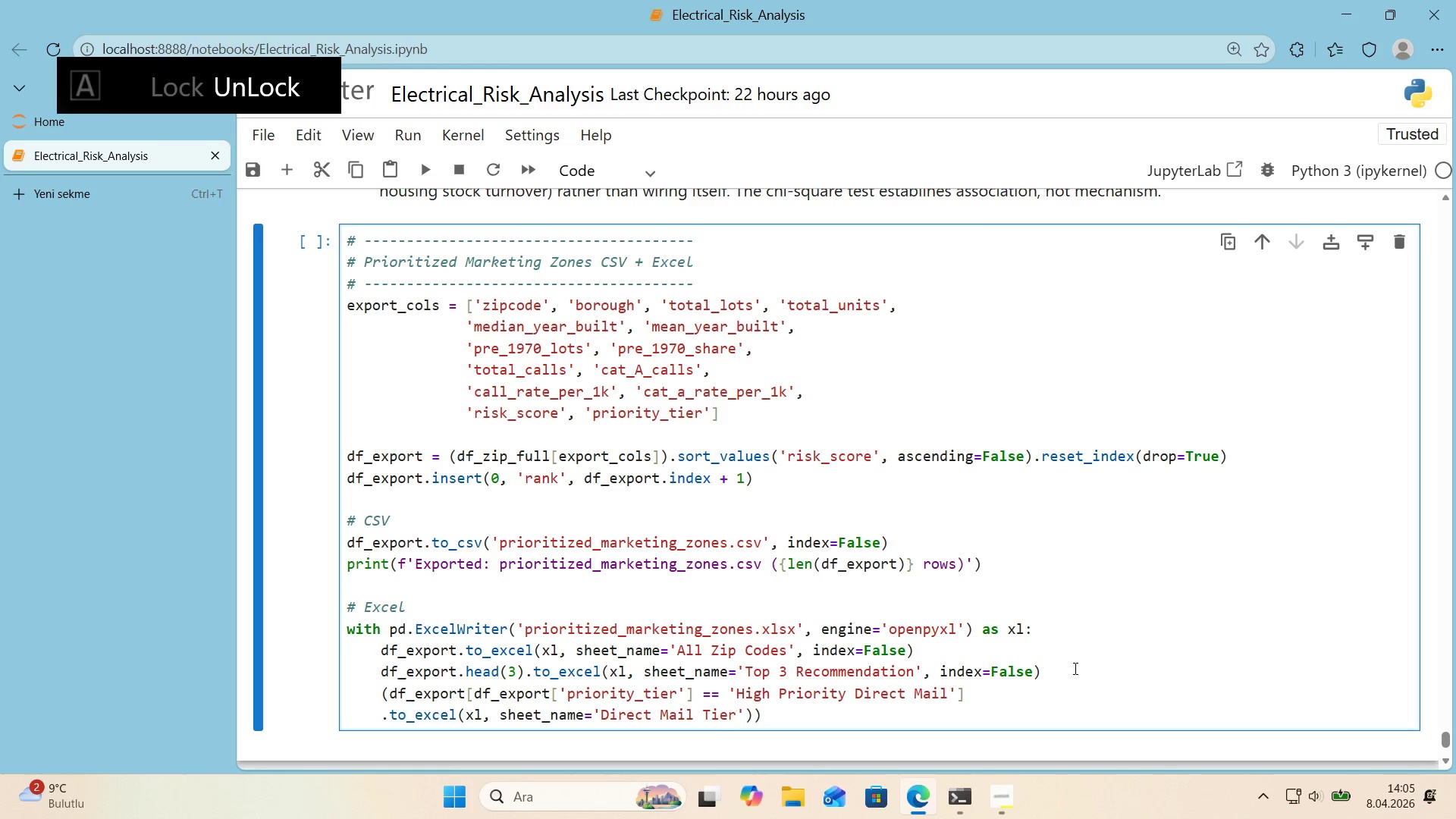 
key(ArrowRight)
 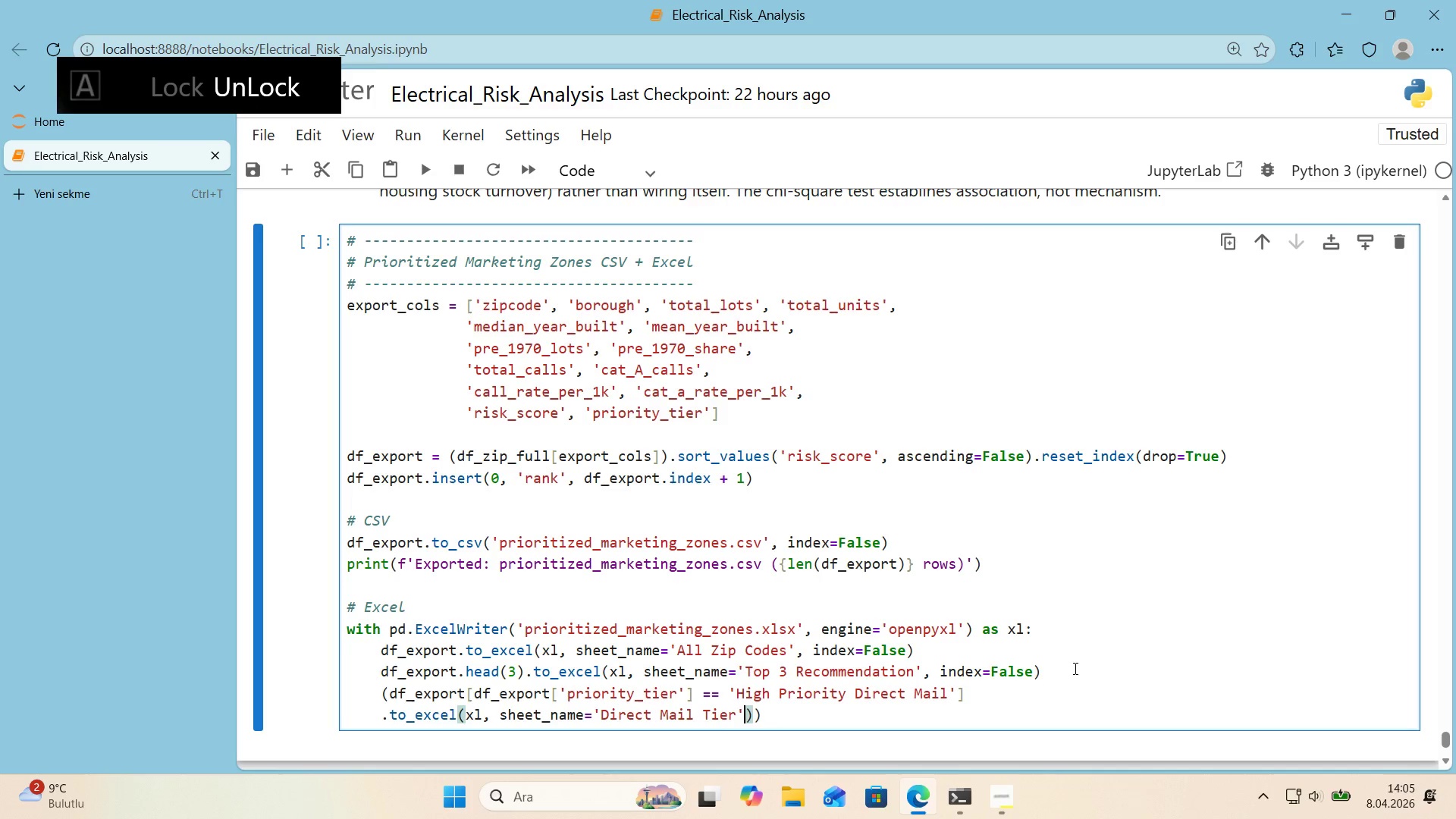 
type(, 'ndex)False)
 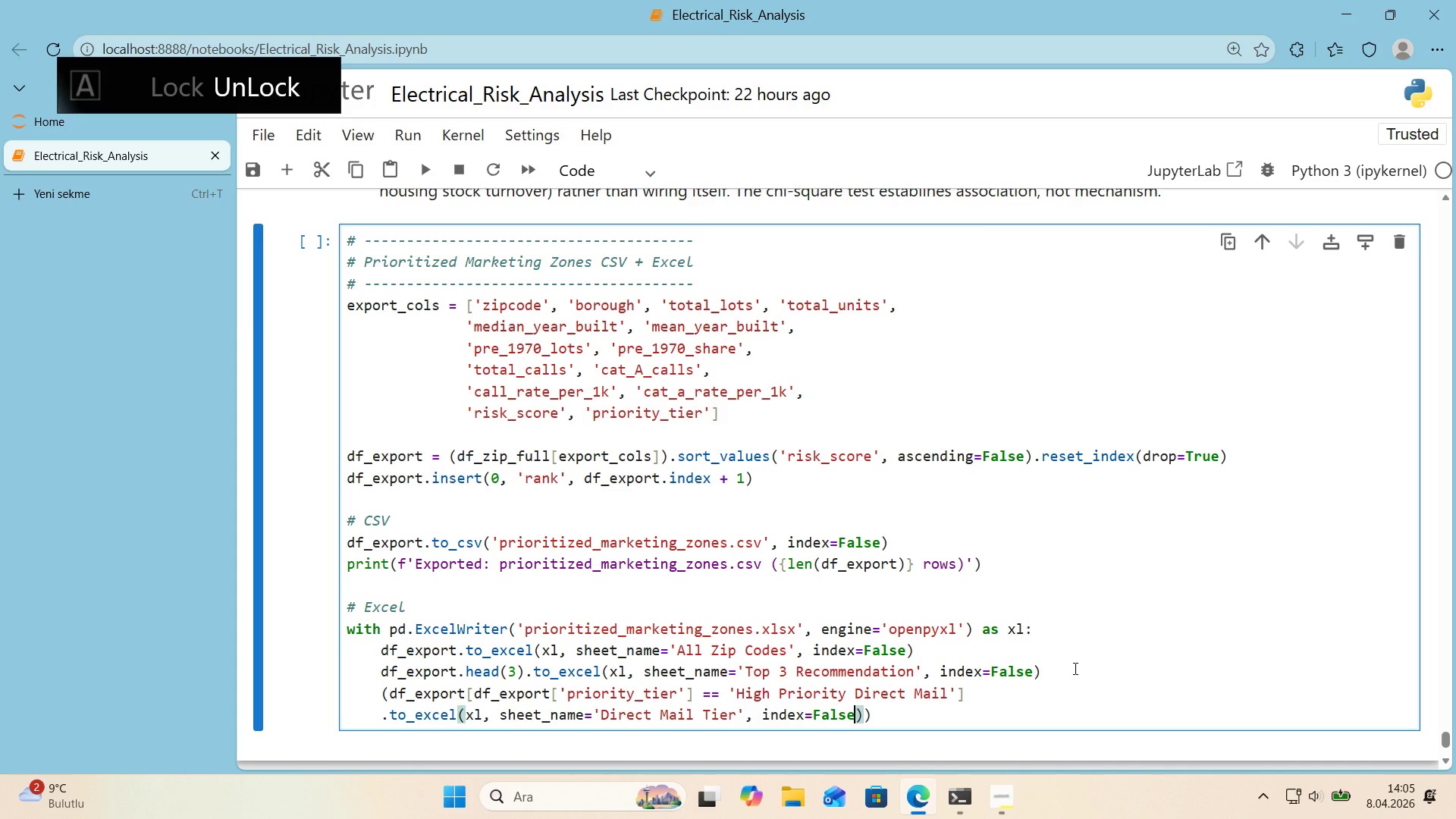 
key(ArrowRight)
 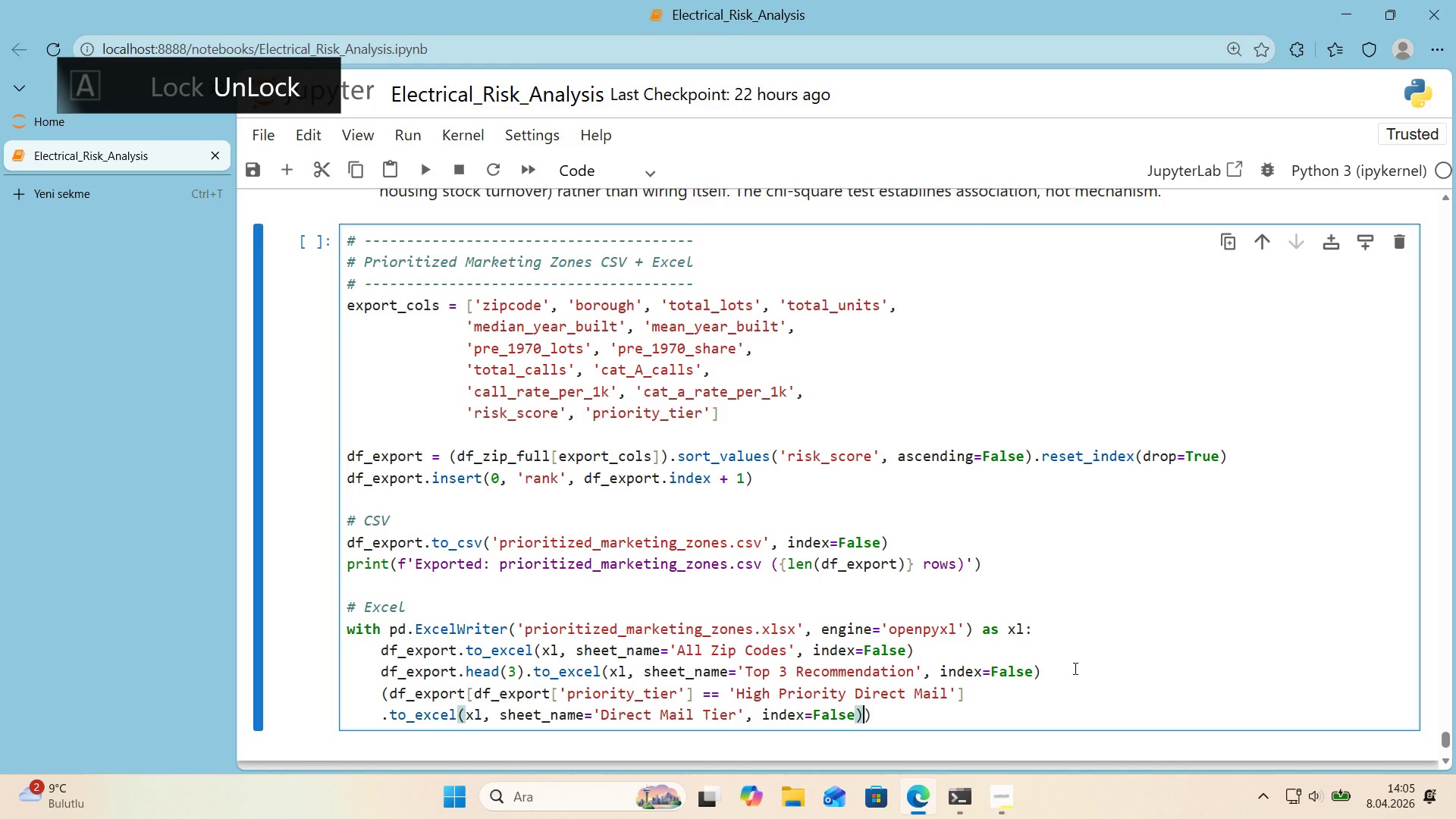 
key(ArrowRight)
 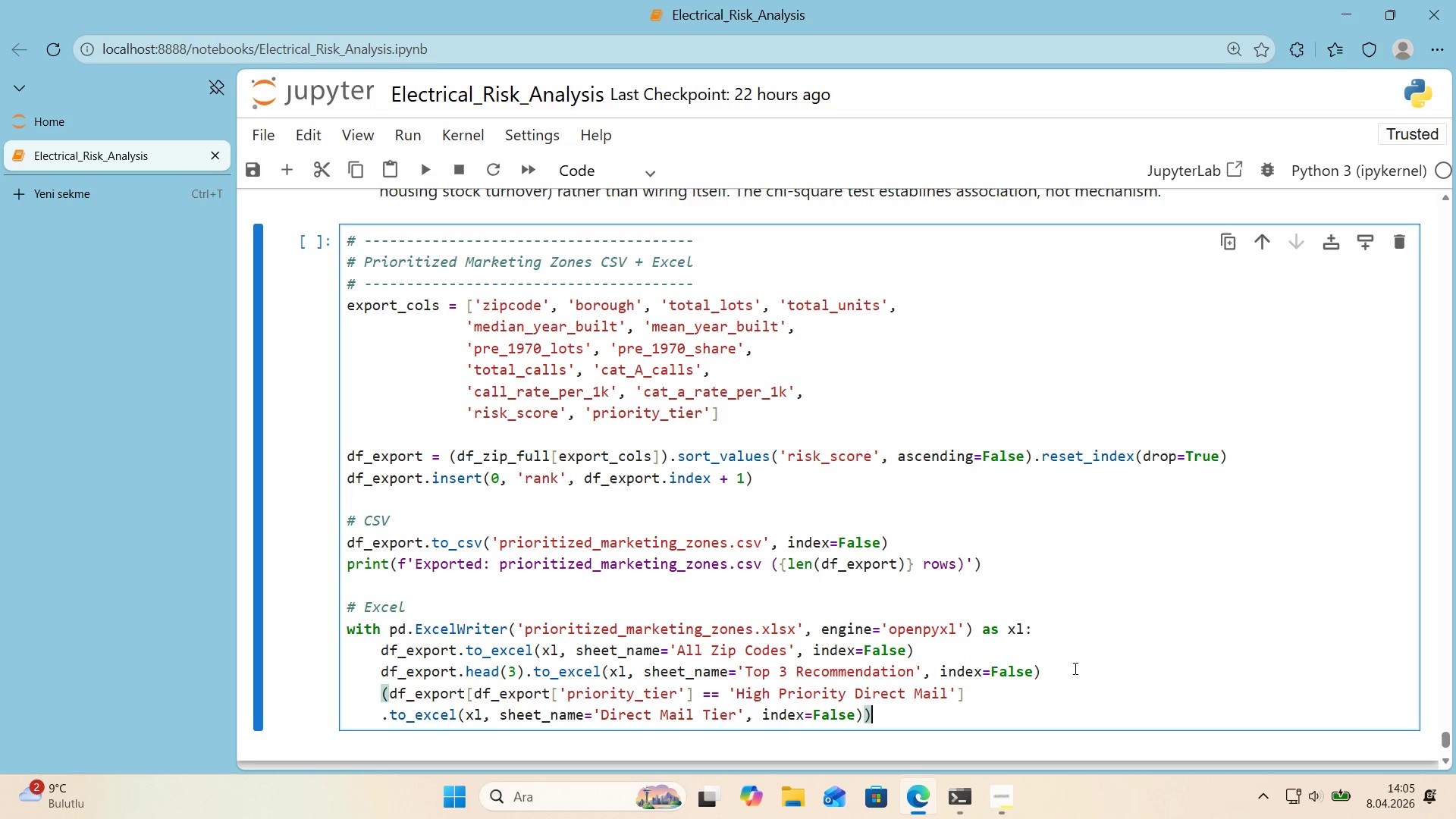 
key(Enter)
 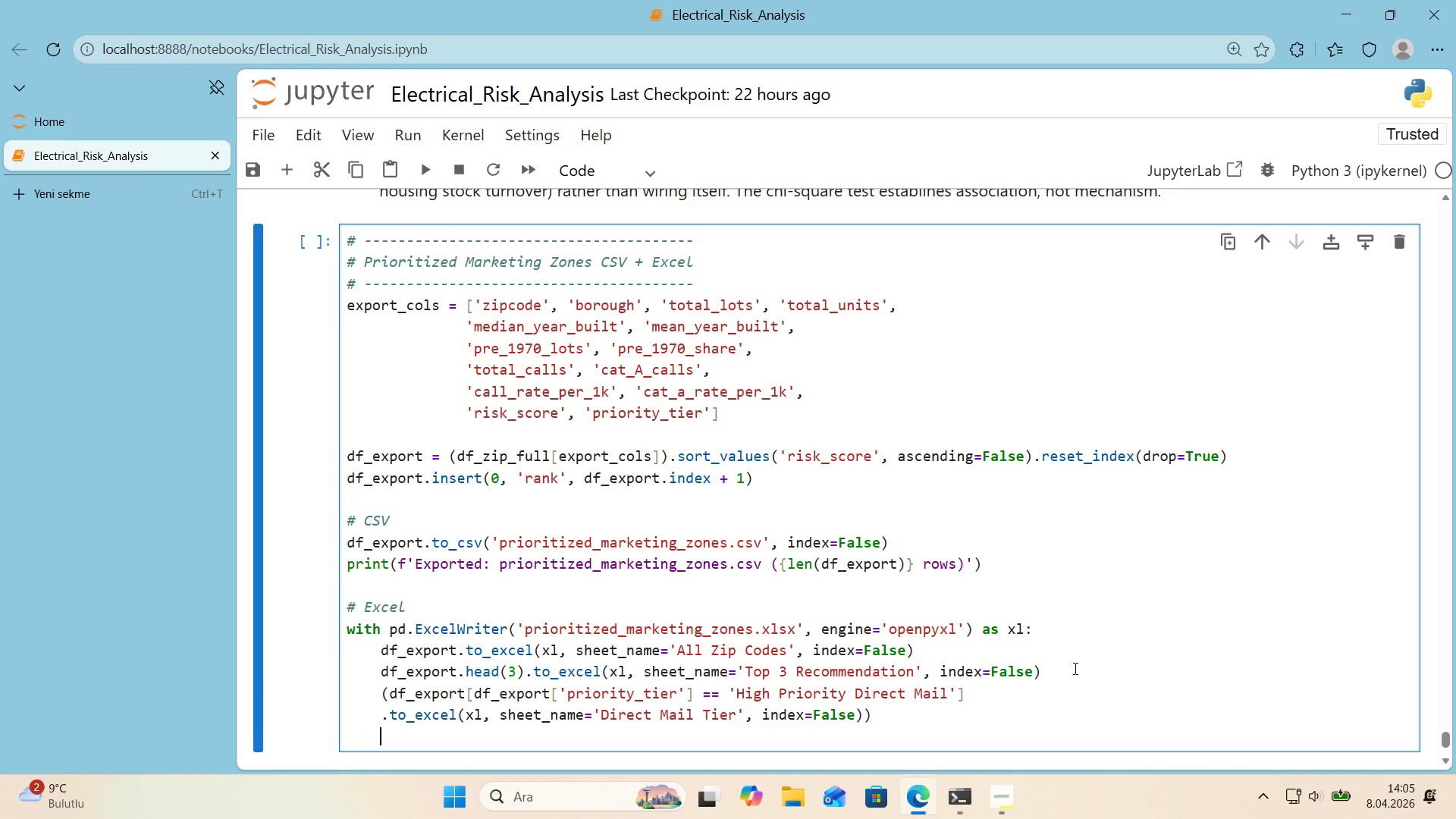 
key(Enter)
 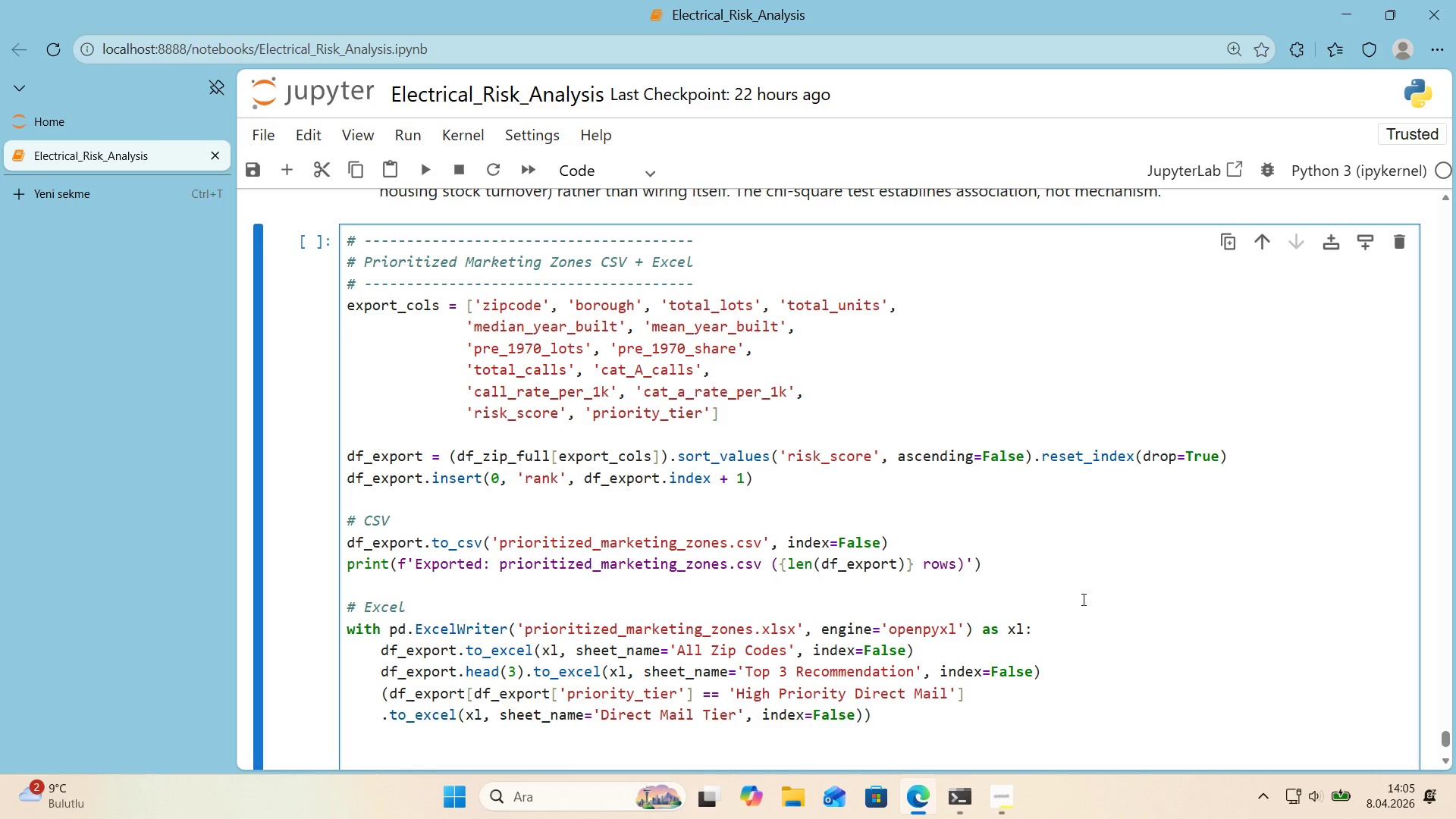 
scroll: coordinate [1073, 592], scroll_direction: down, amount: 1.0
 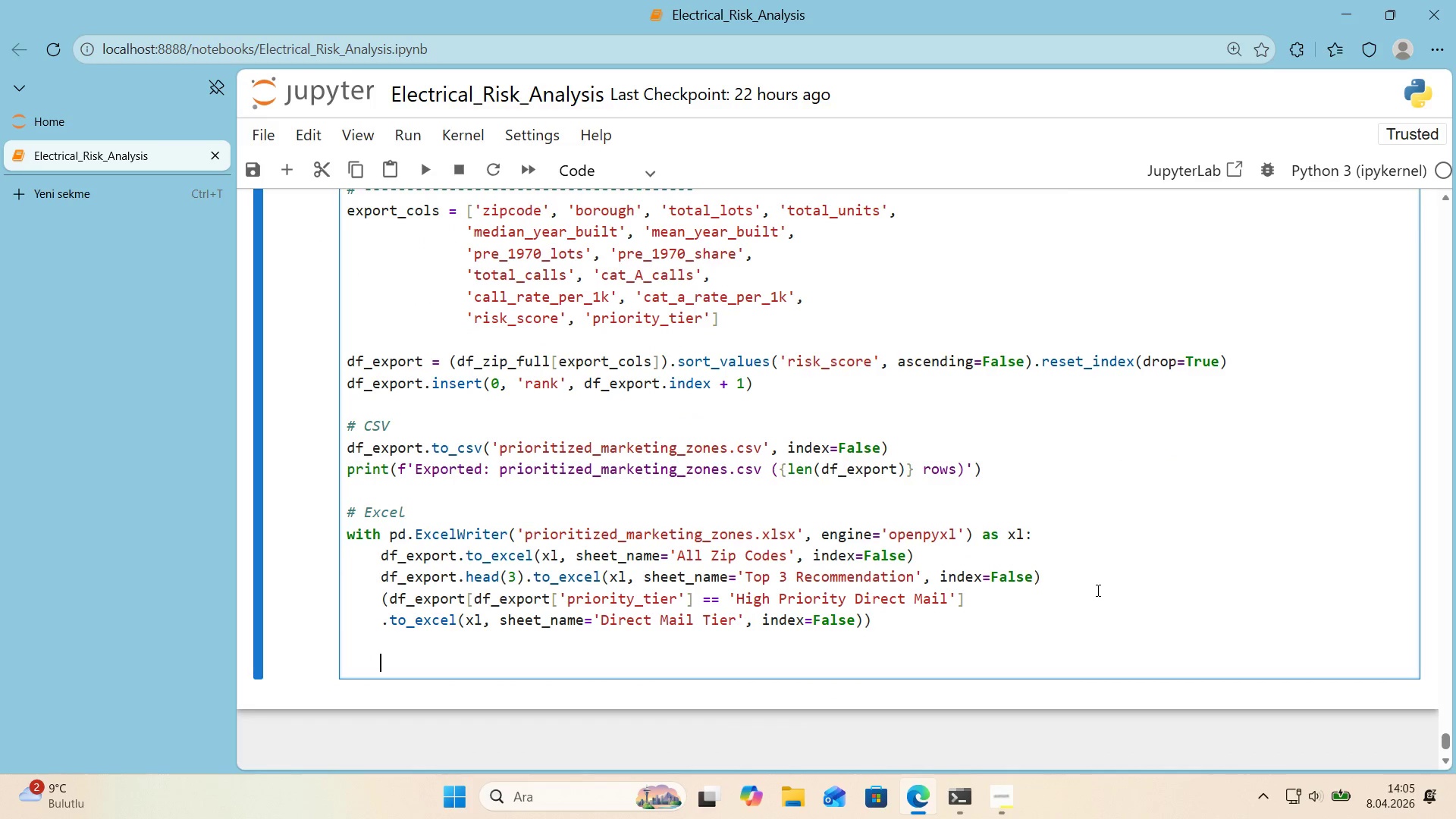 
key(Backspace)
 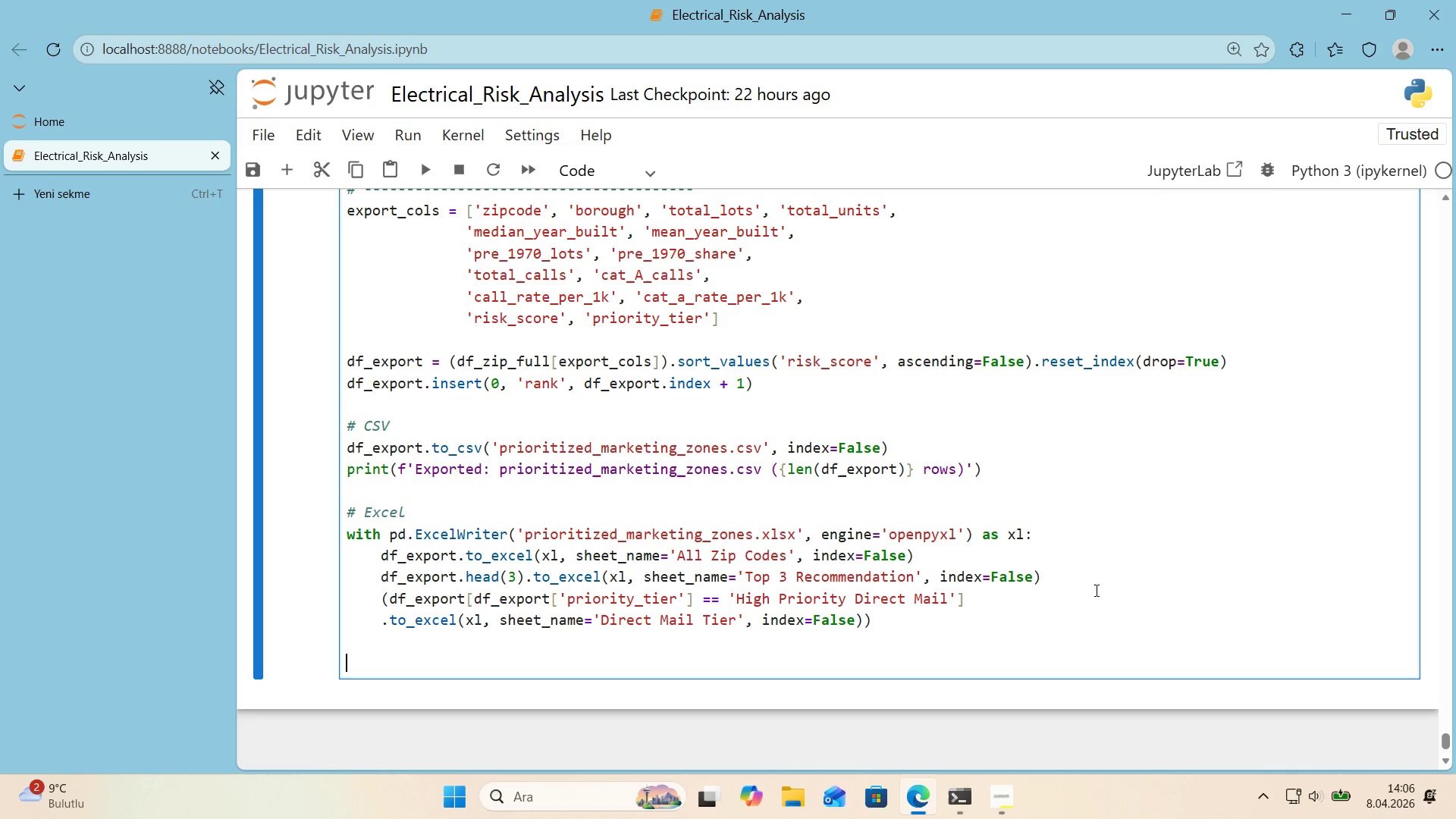 
wait(37.88)
 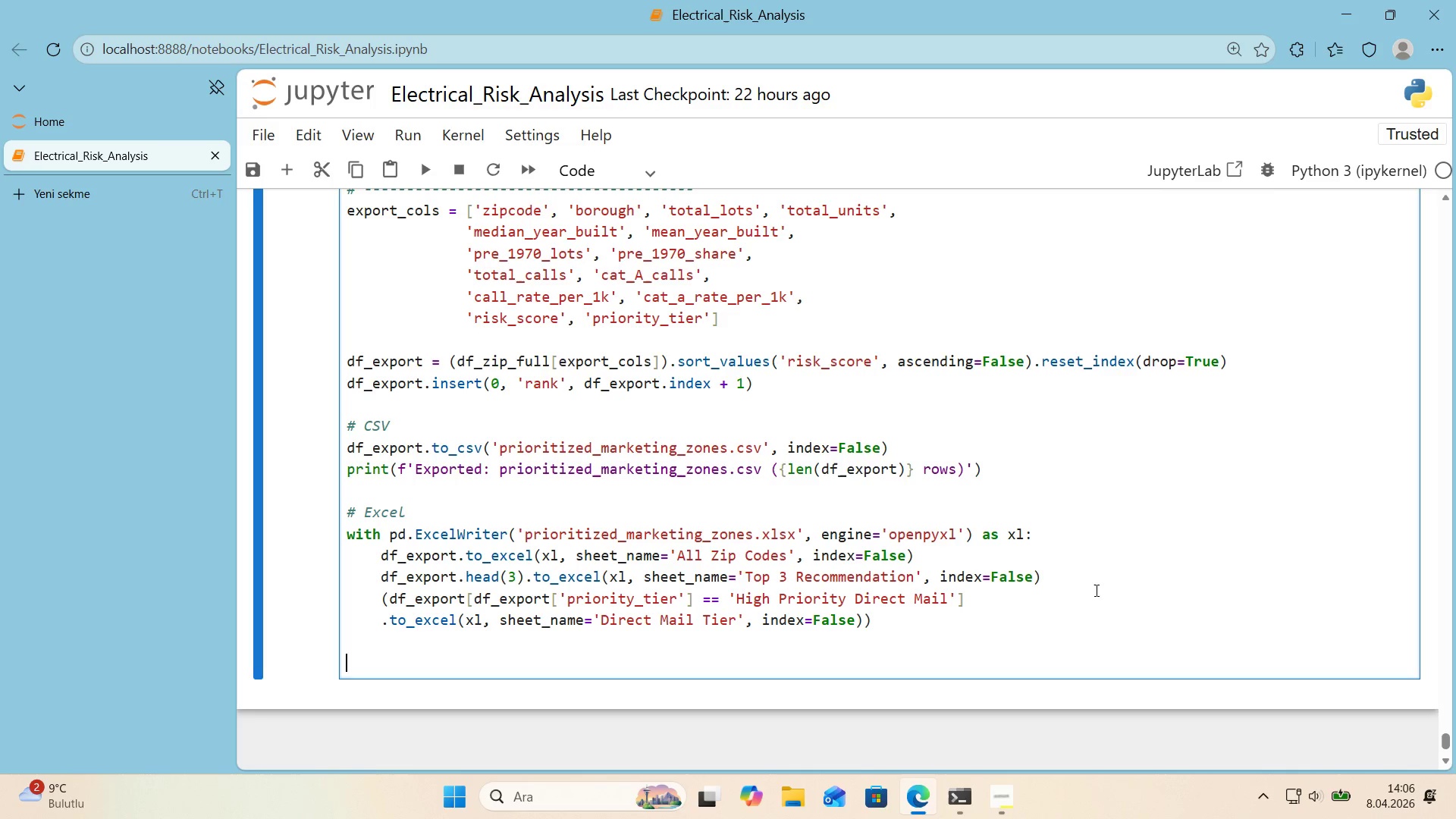 
type(pr'nt*()
 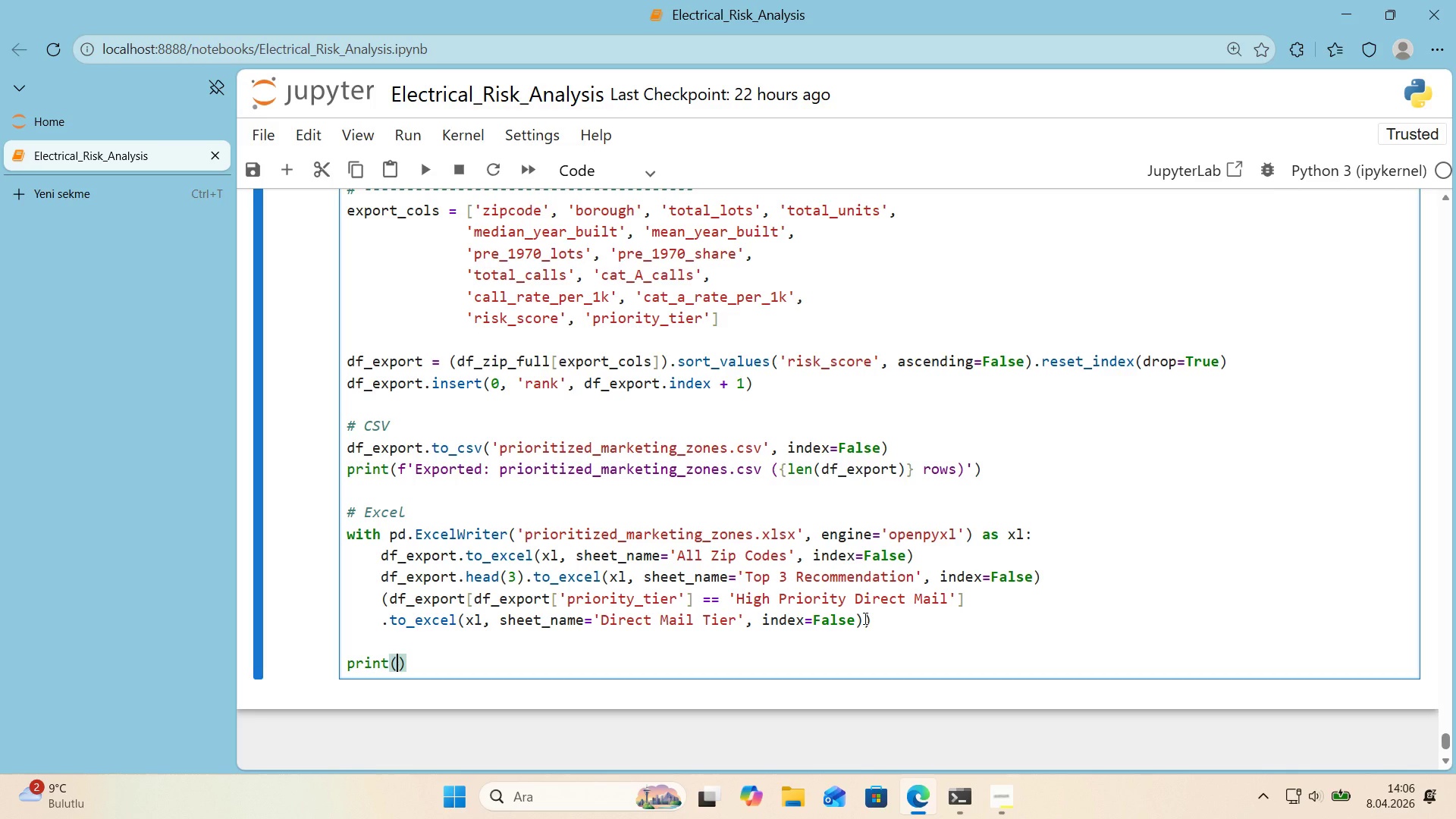 
 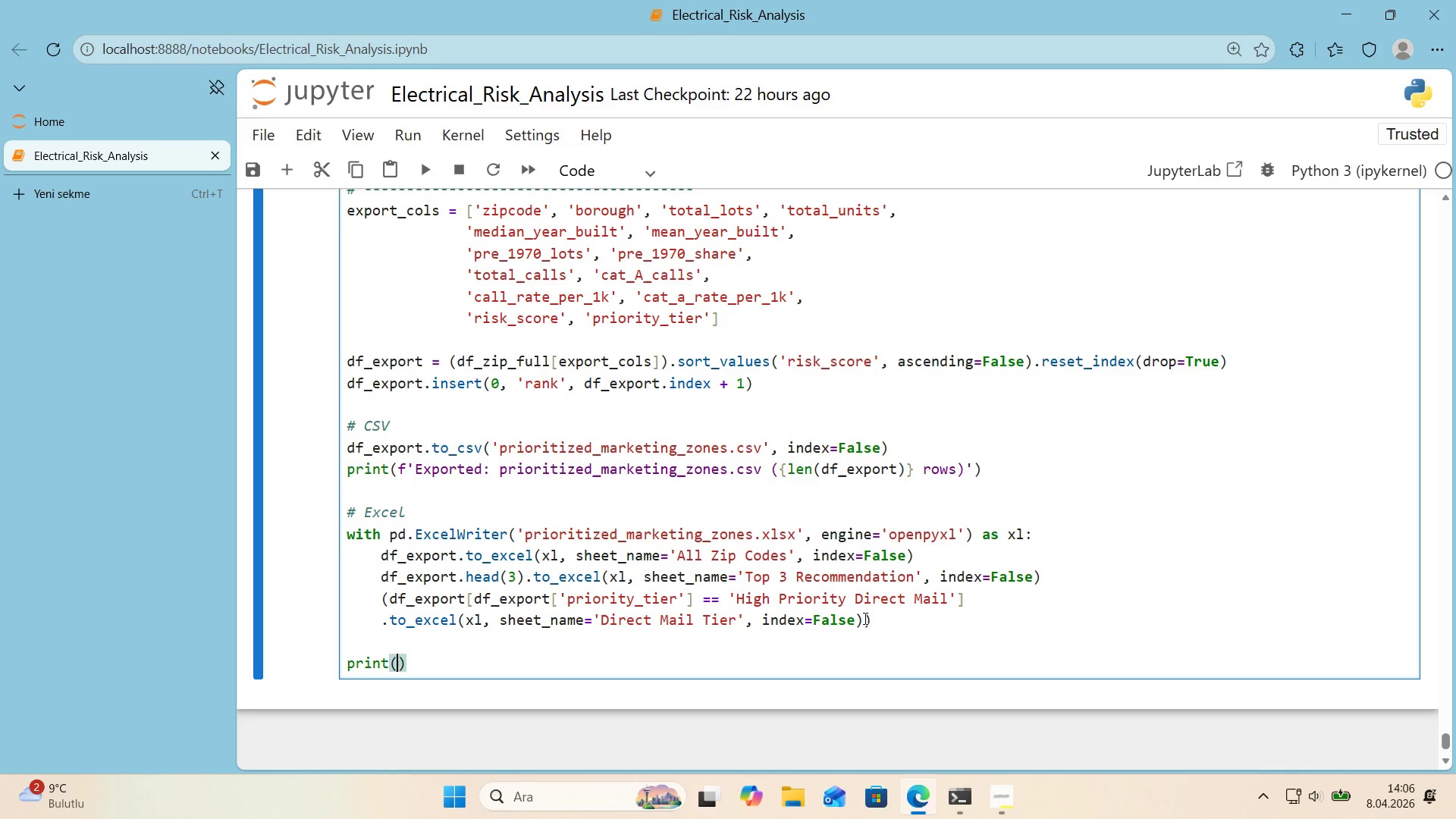 
key(ArrowLeft)
 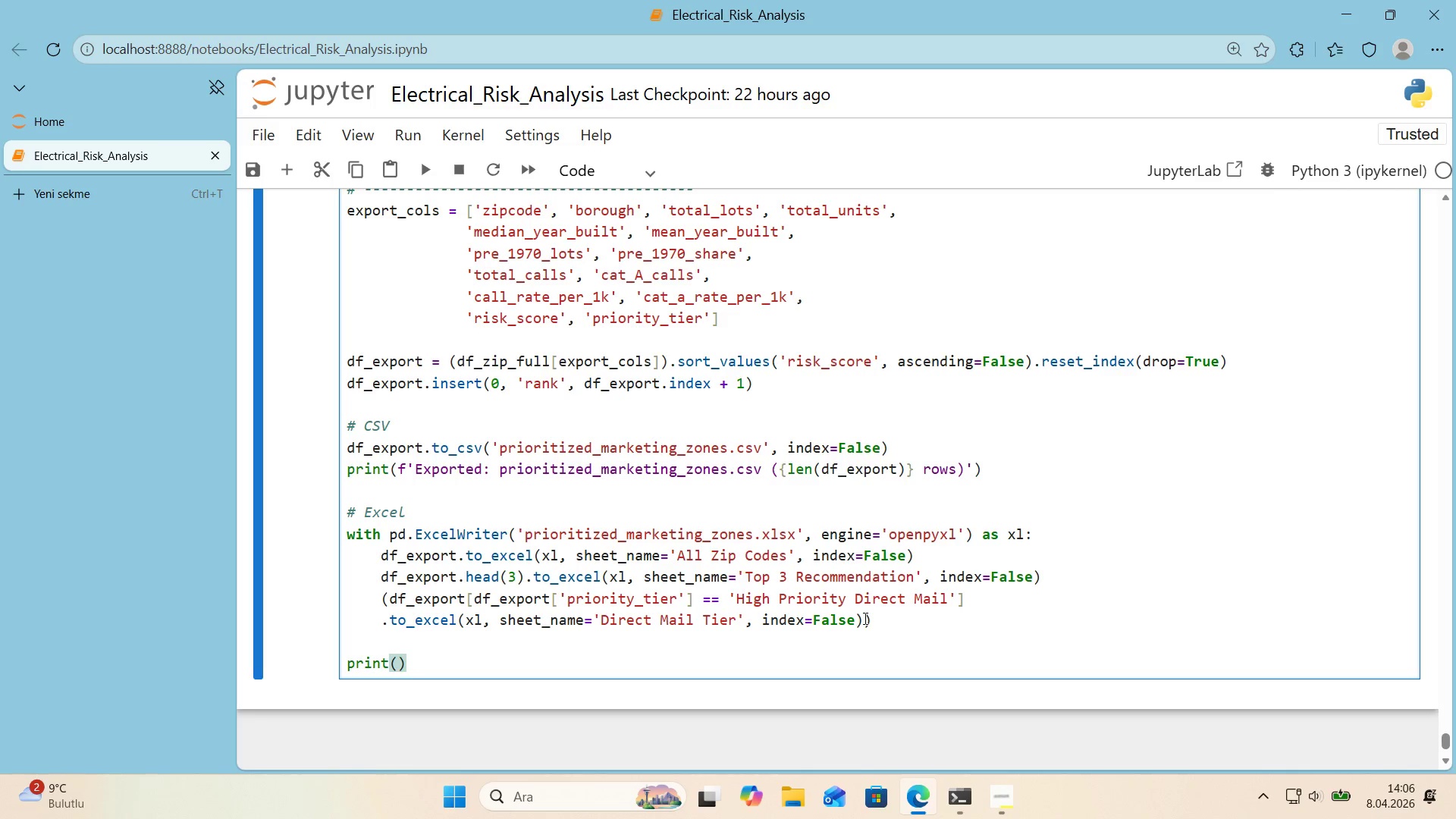 
type(f@@)
 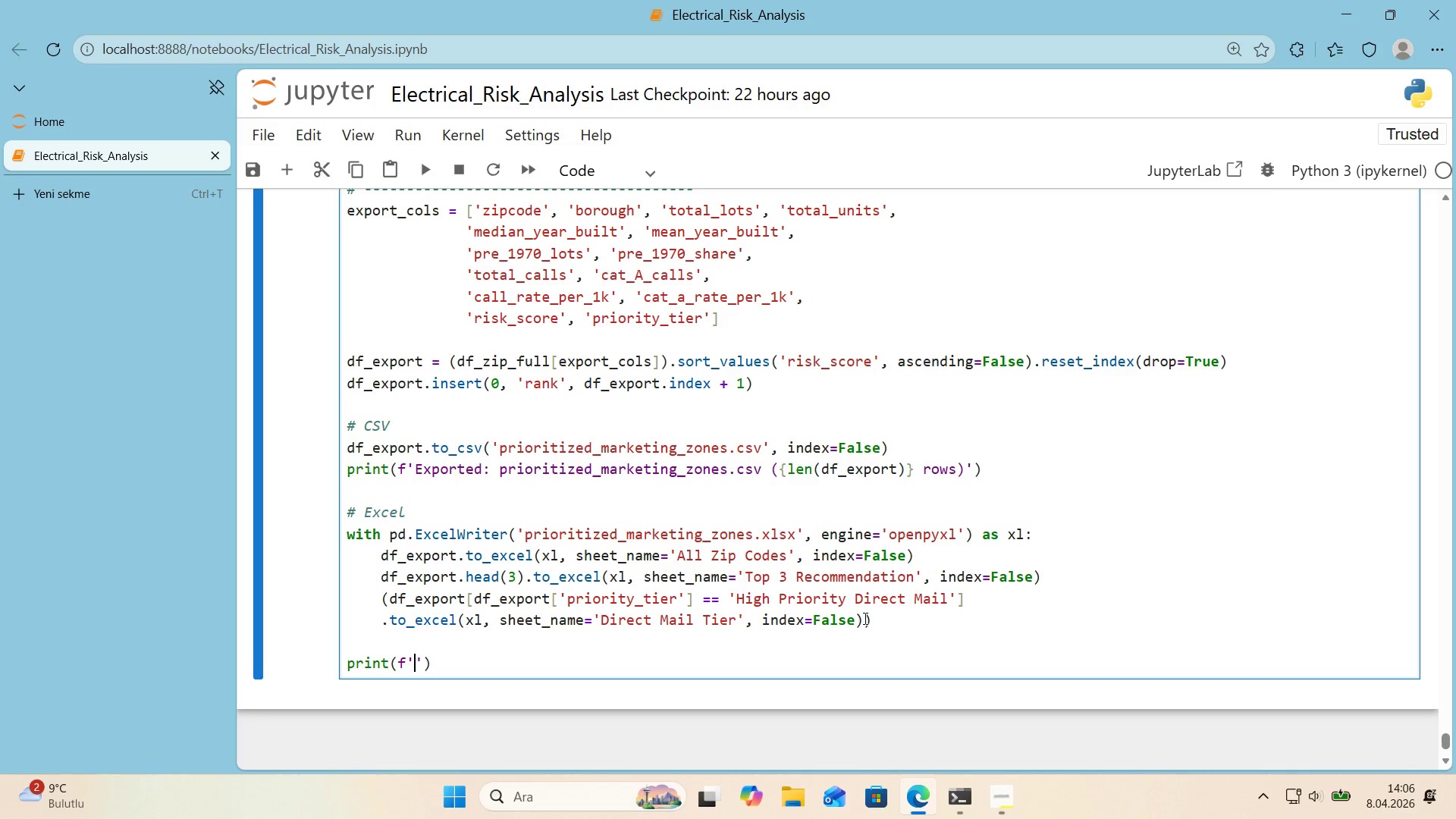 
 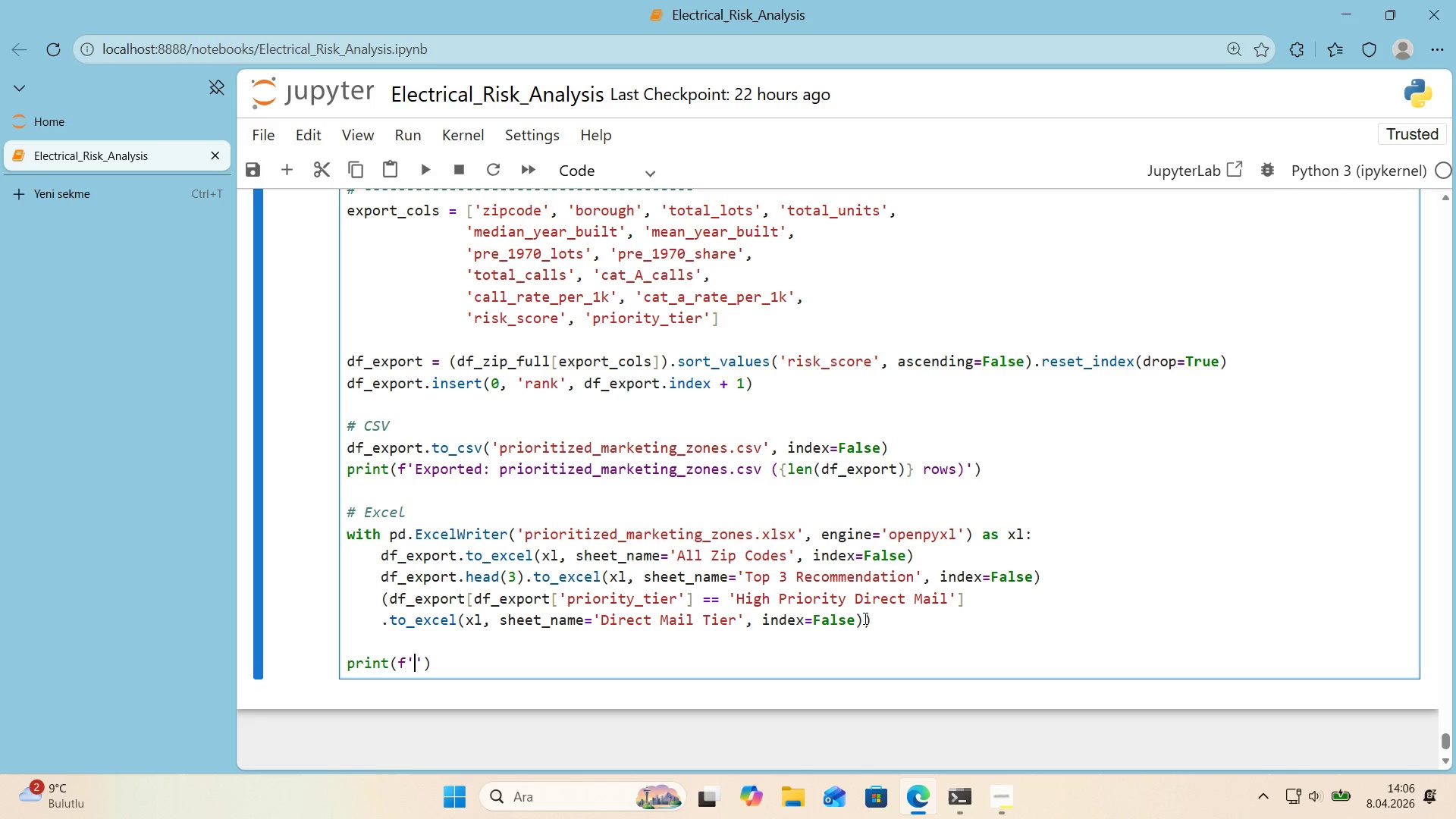 
key(ArrowLeft)
 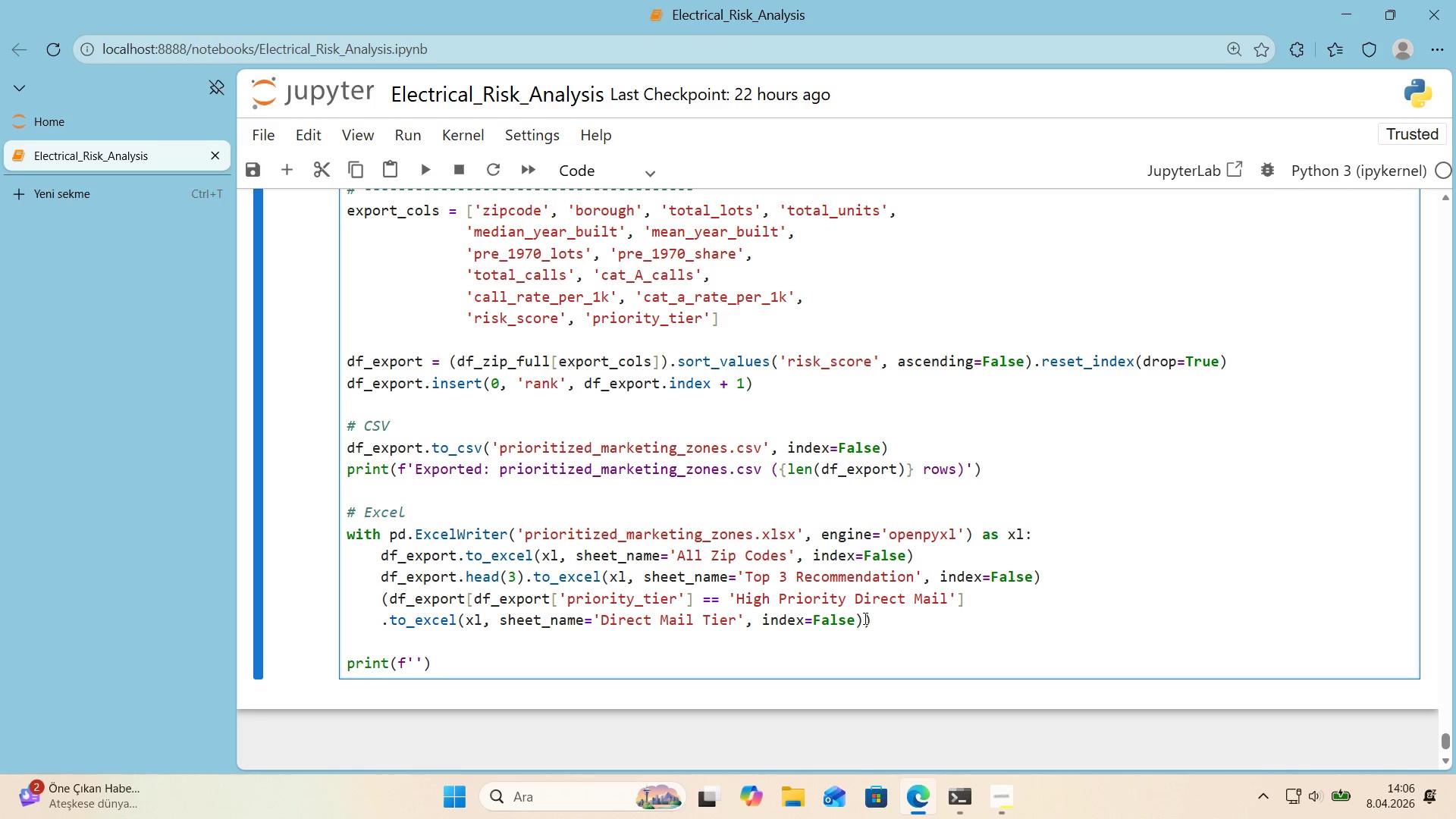 
type(Exported )
key(Backspace)
type(> pr'or't'zed-)
key(Backspace)
type(_market'ng_zones.xlsx *()
 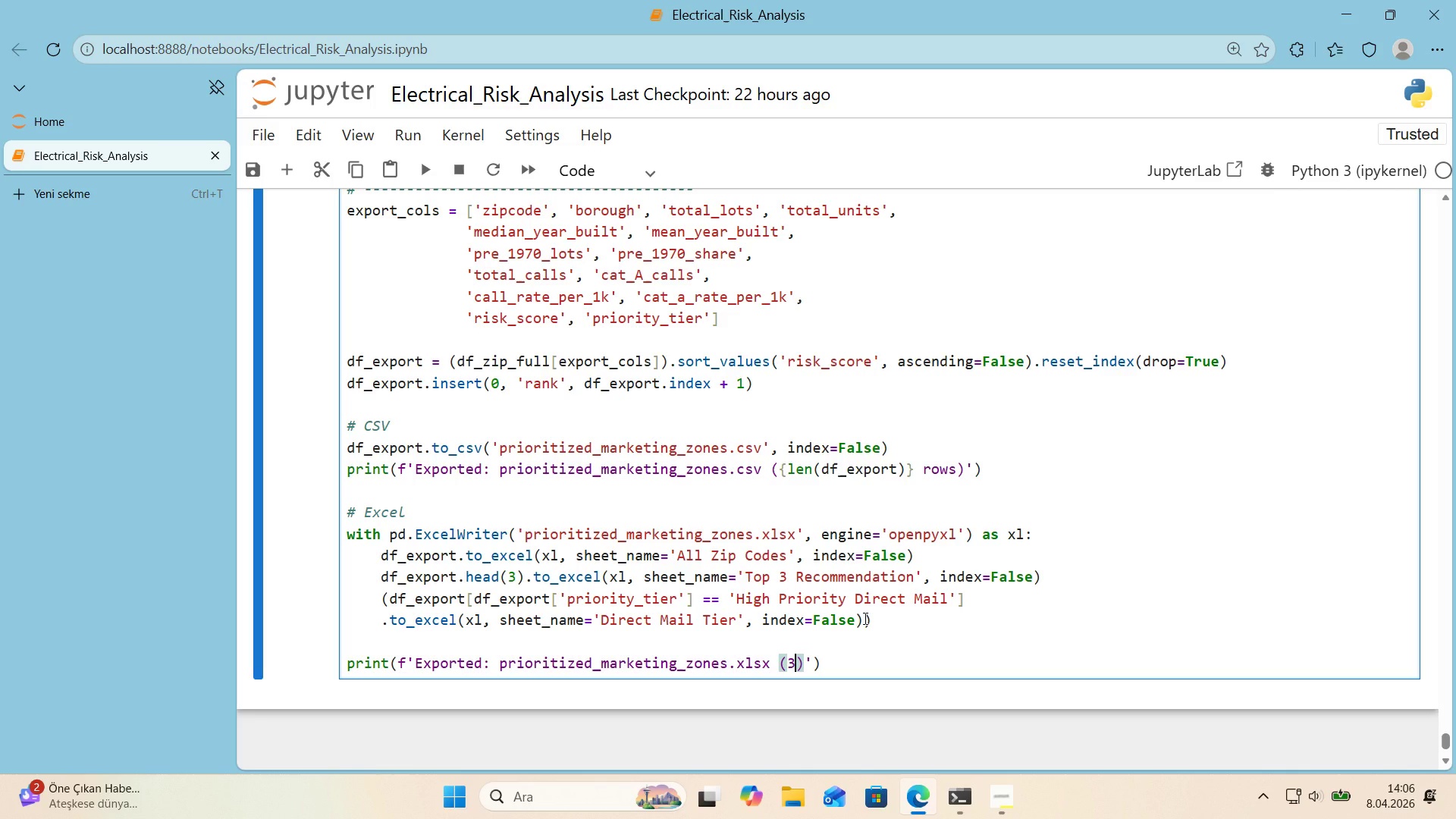 
 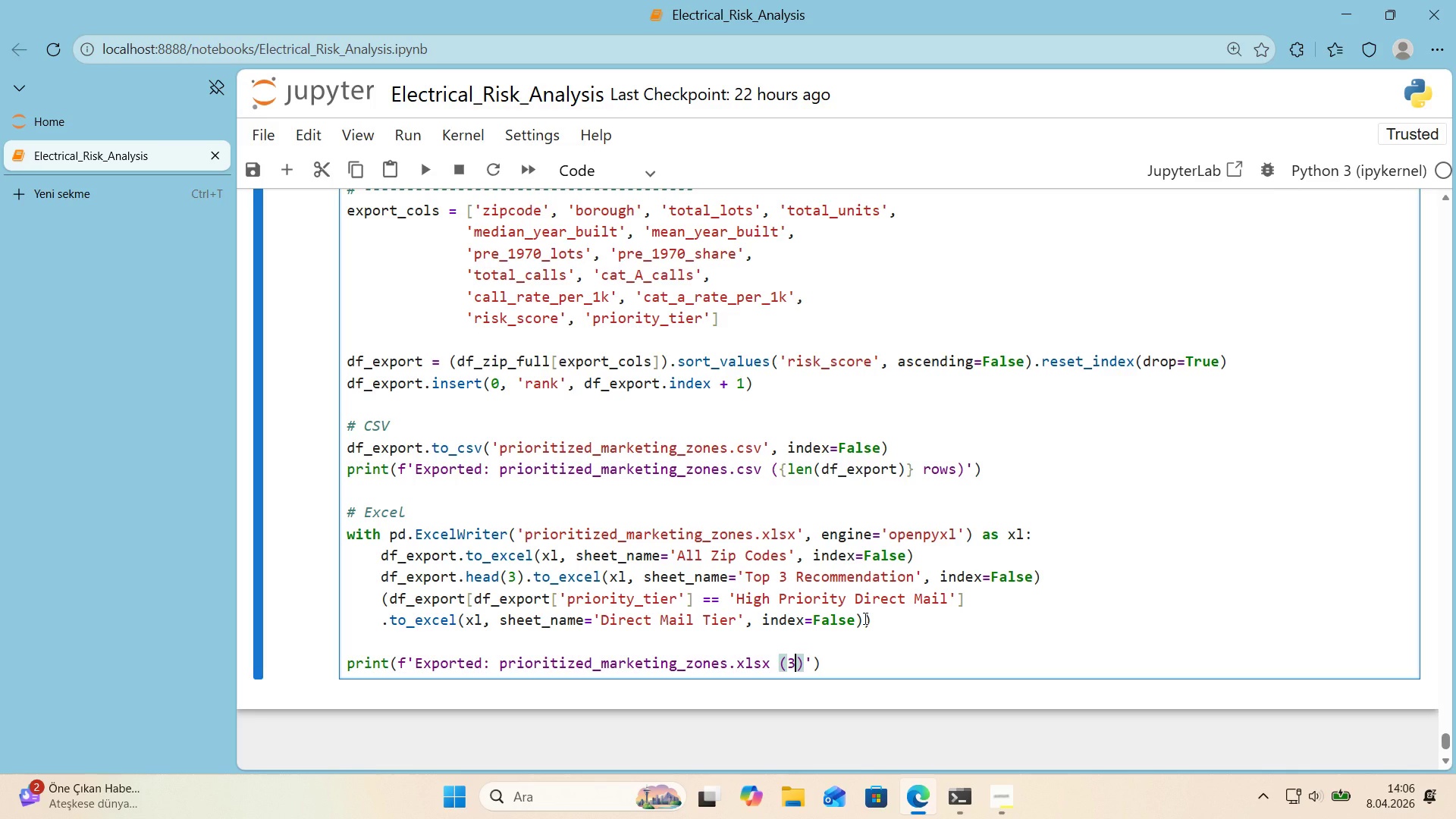 
key(ArrowLeft)
 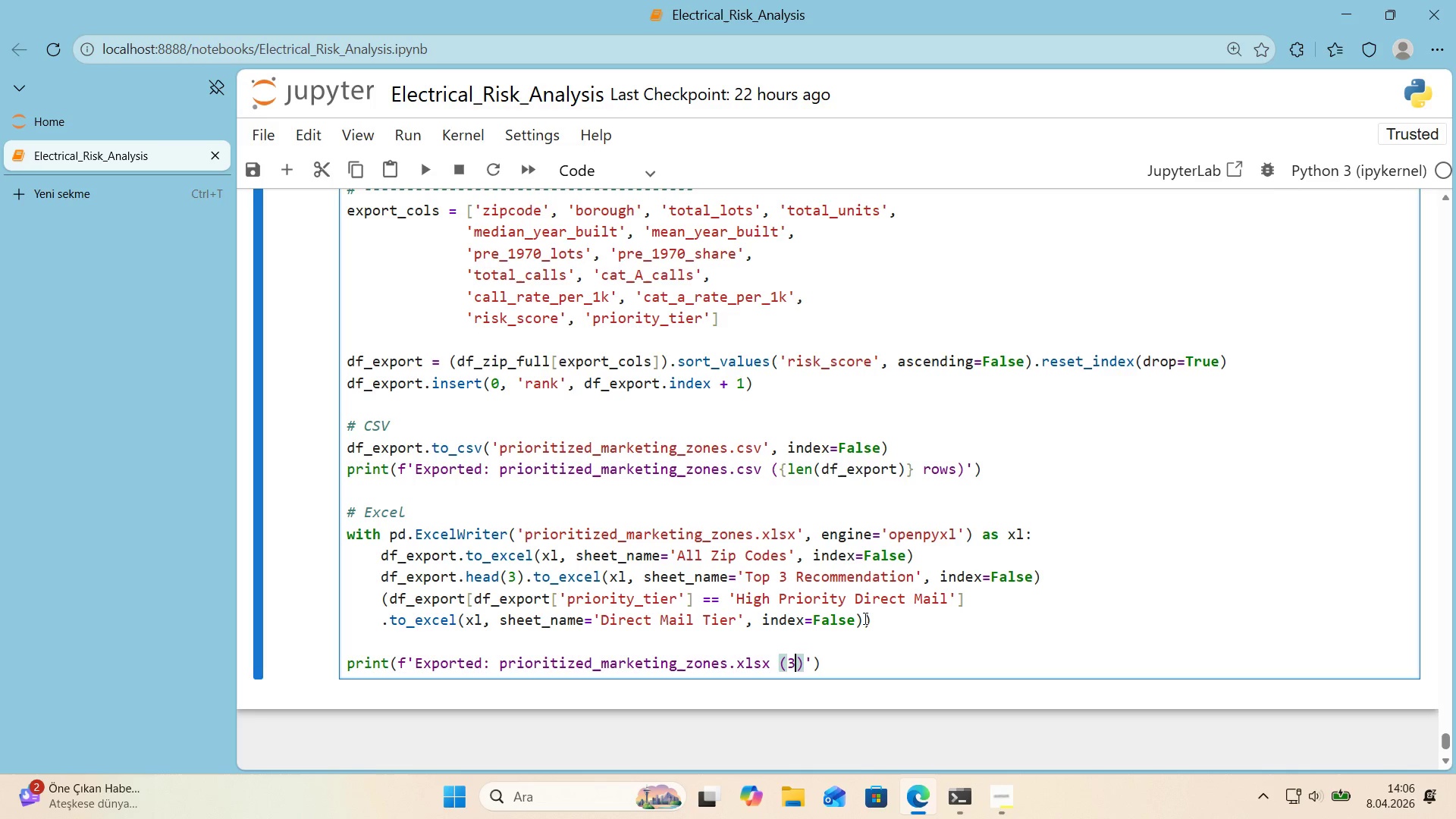 
type(3 sheets)
 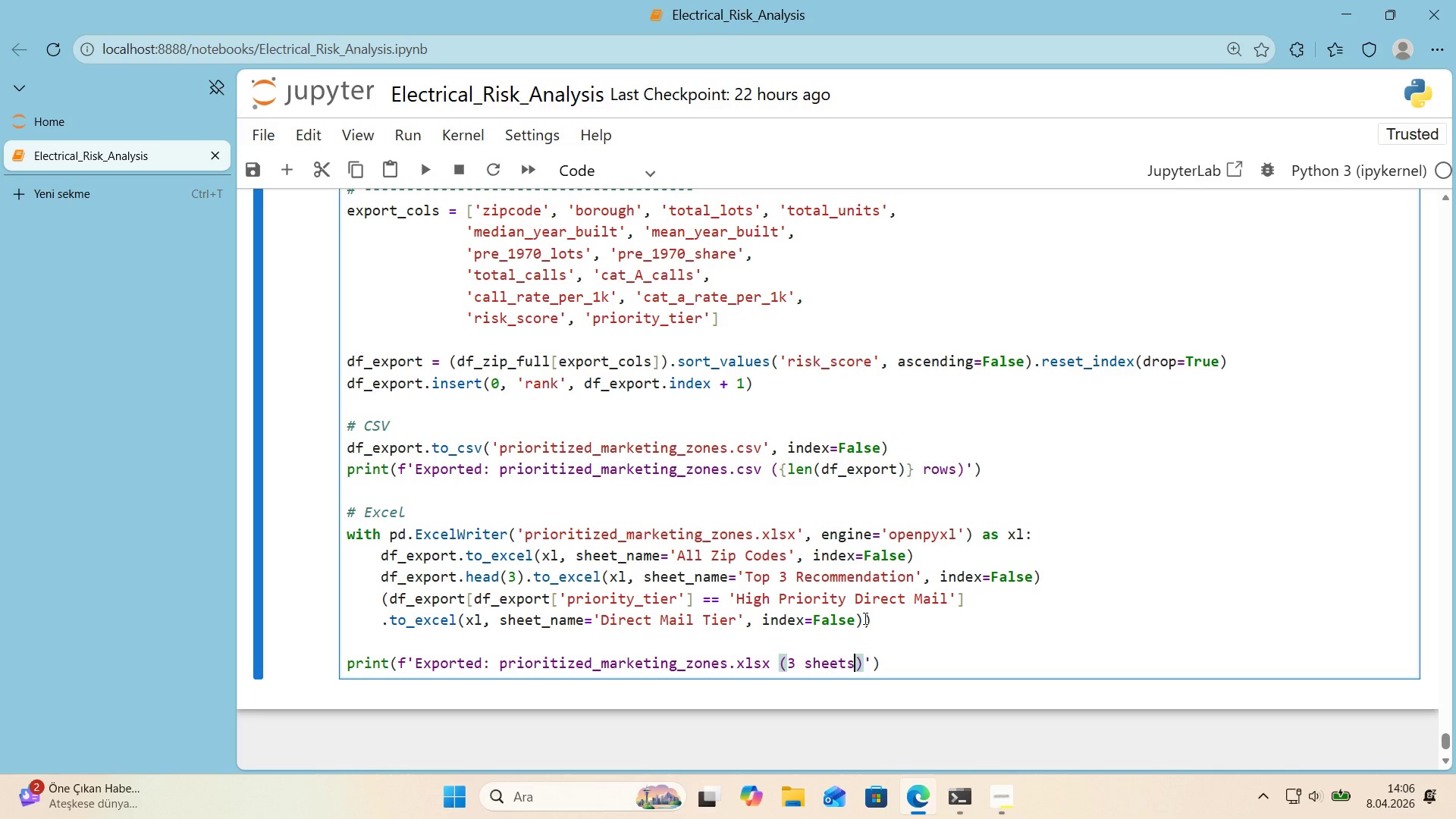 
key(ArrowRight)
 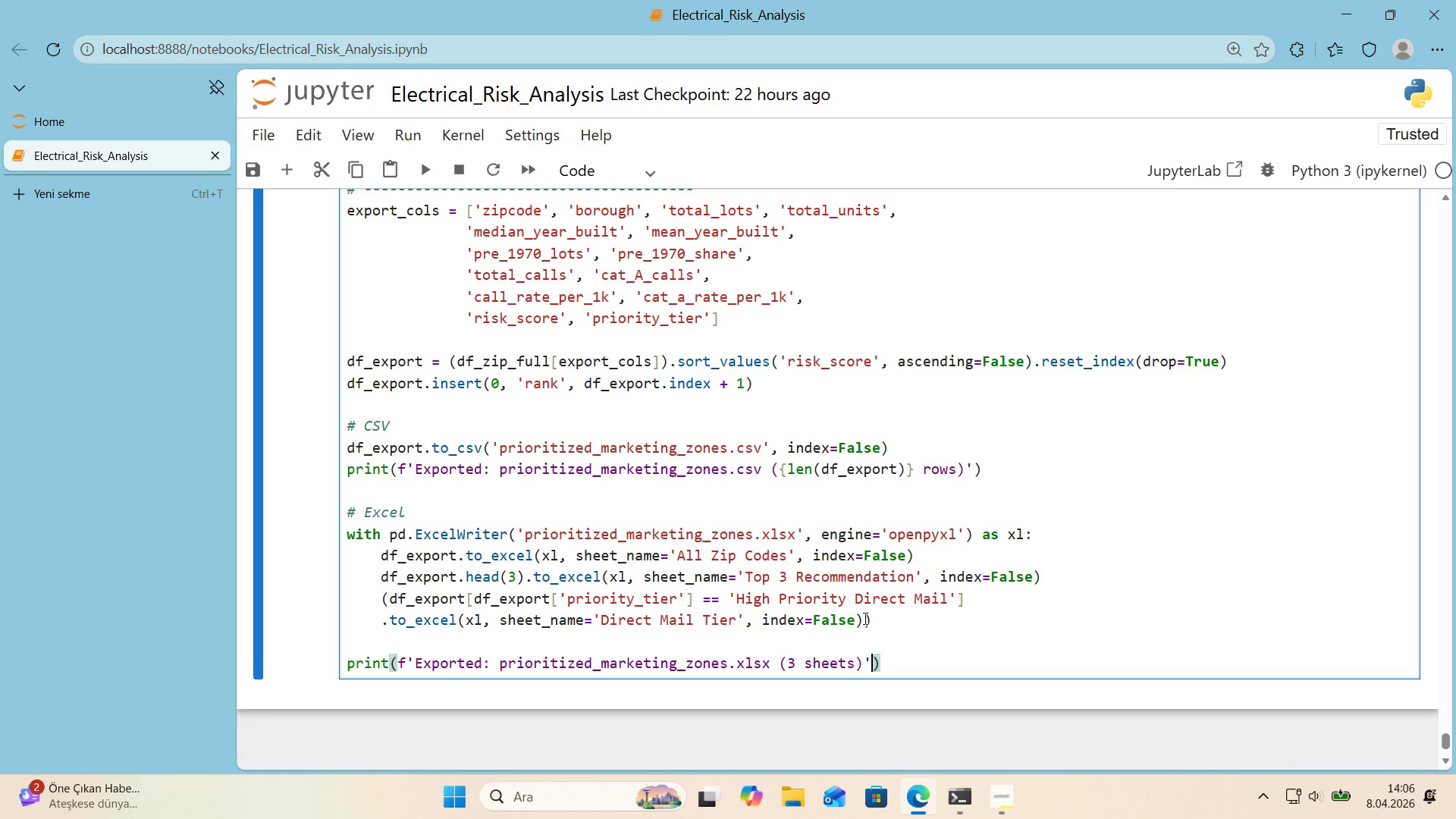 
key(ArrowRight)
 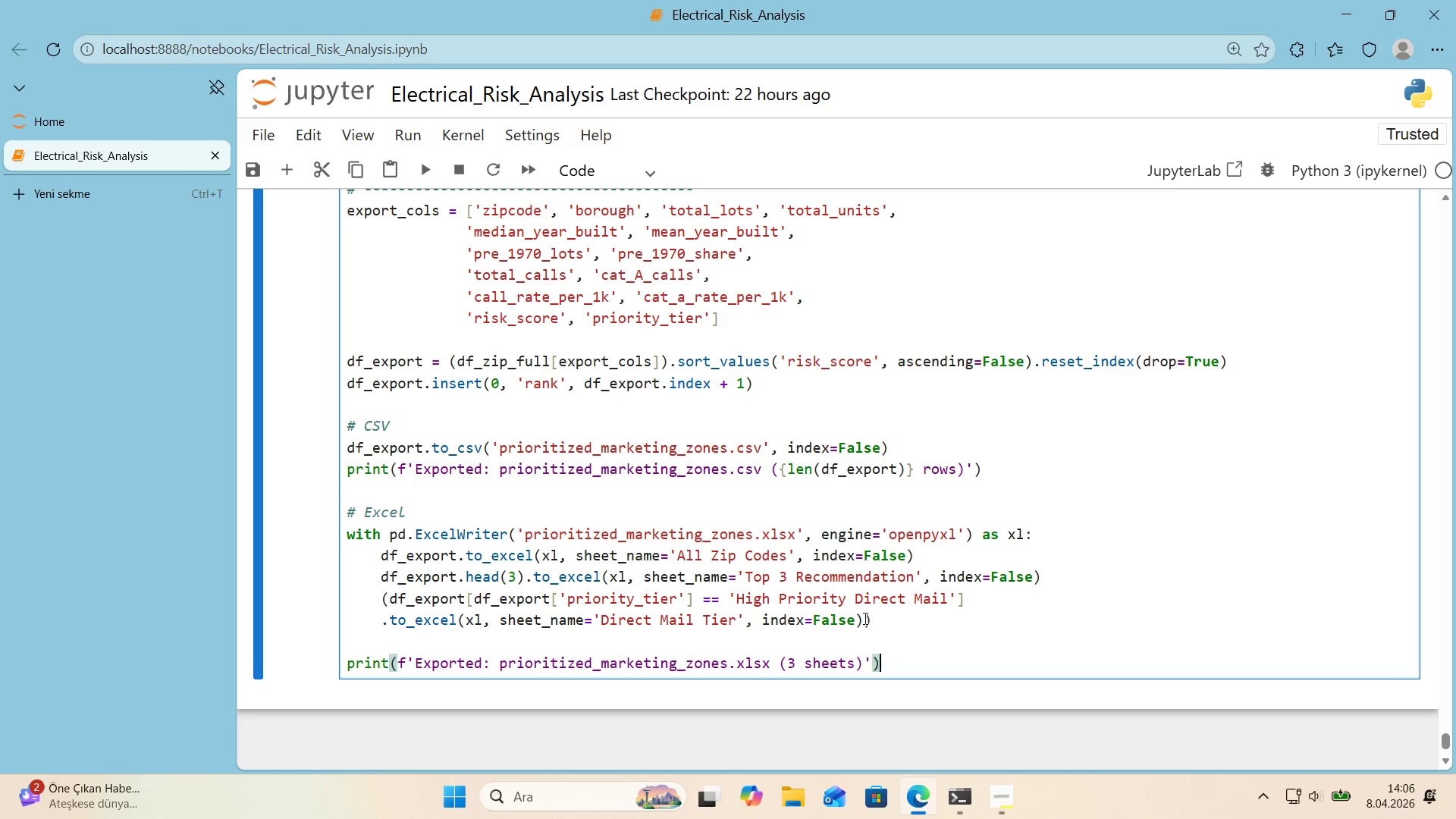 
key(ArrowRight)
 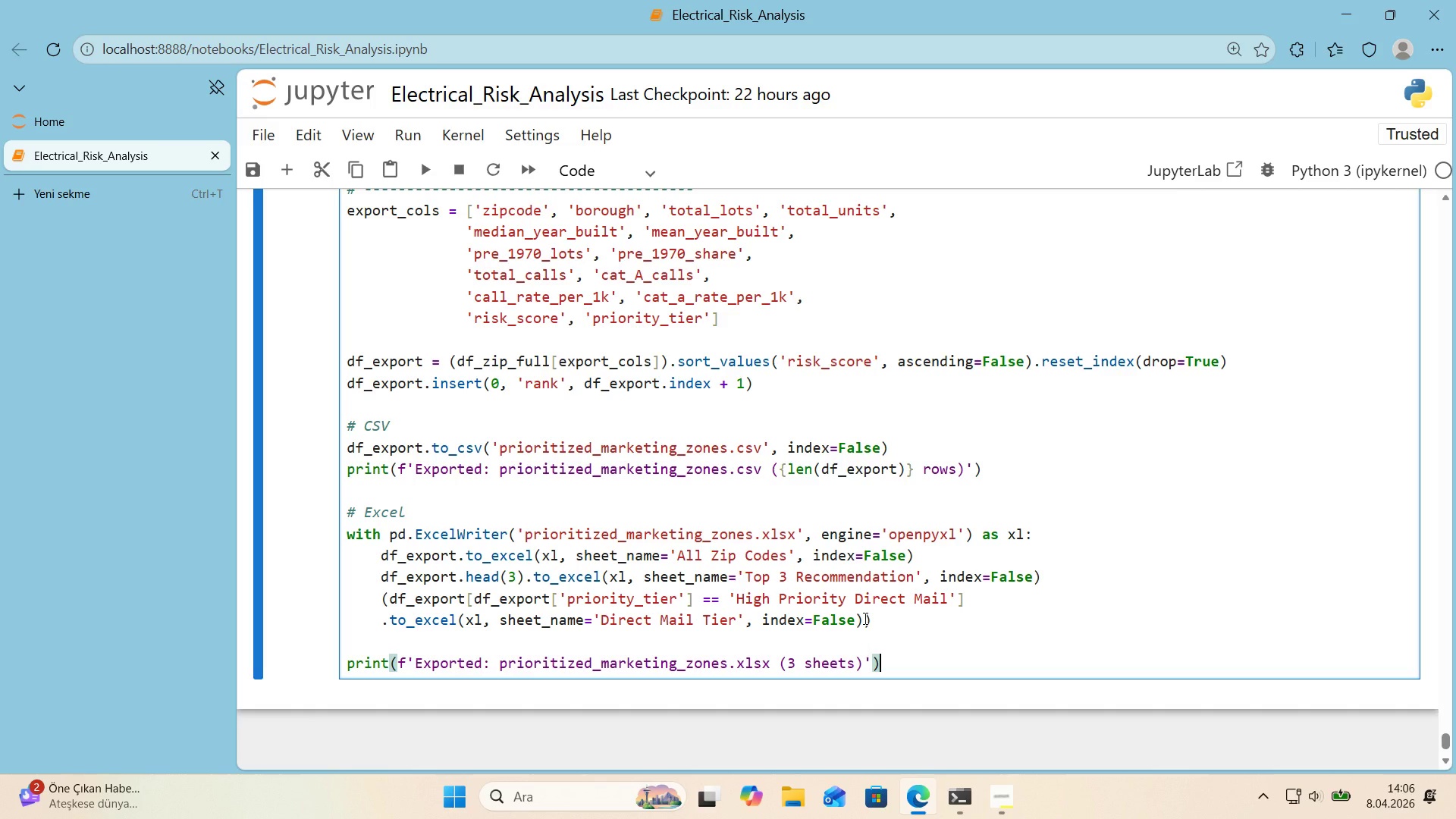 
key(Enter)
 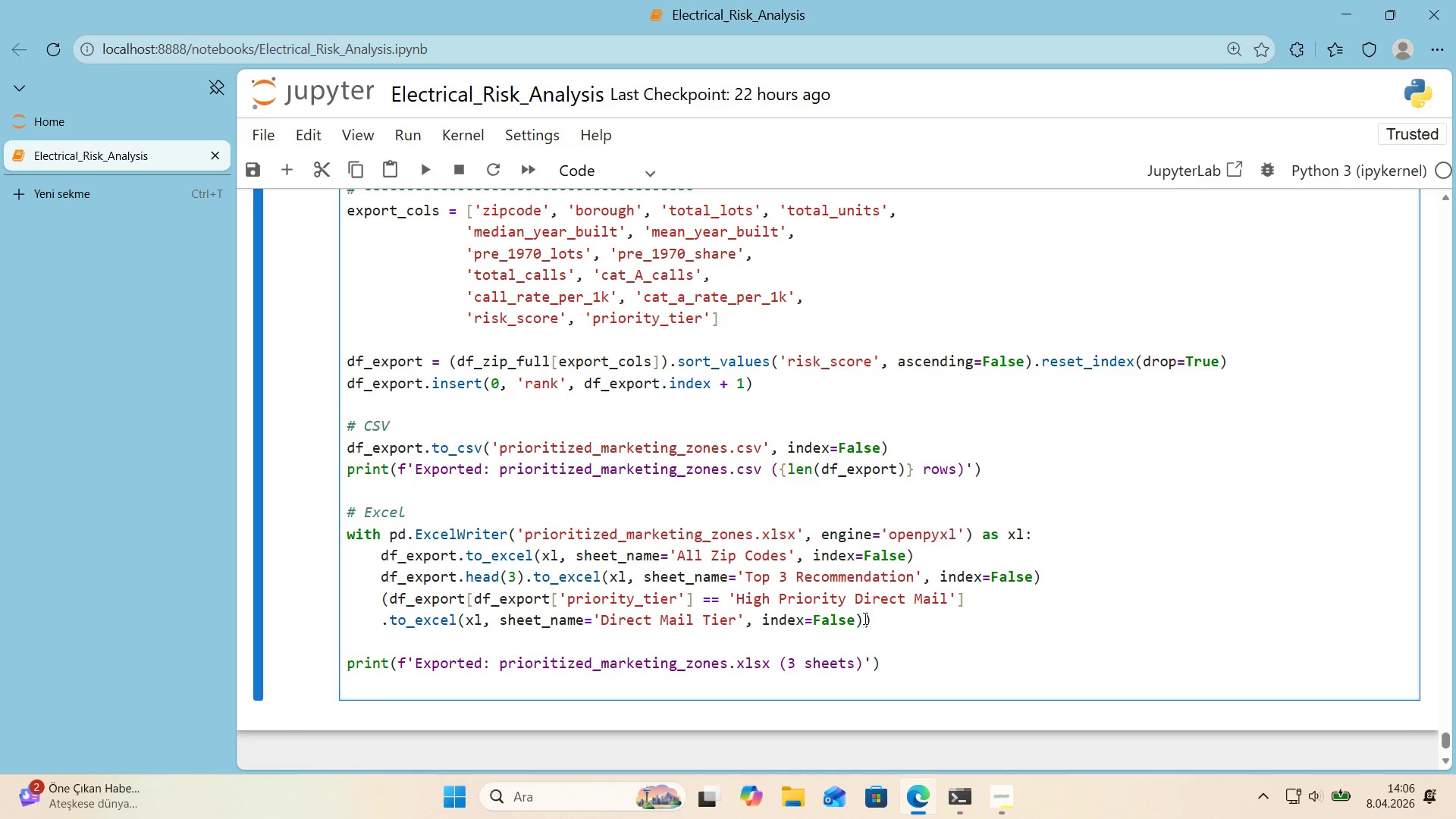 
type(pr'nt*()
 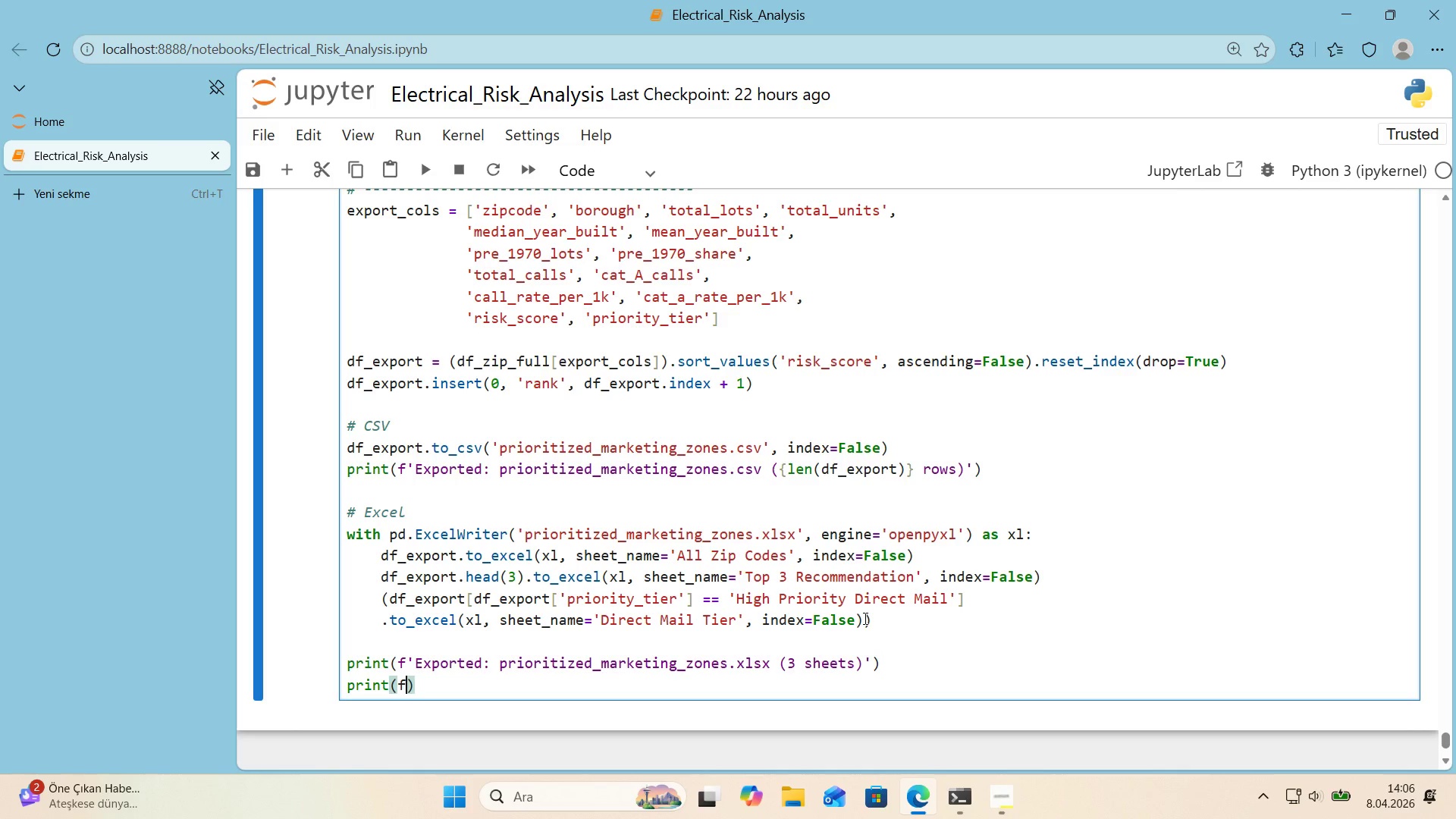 
 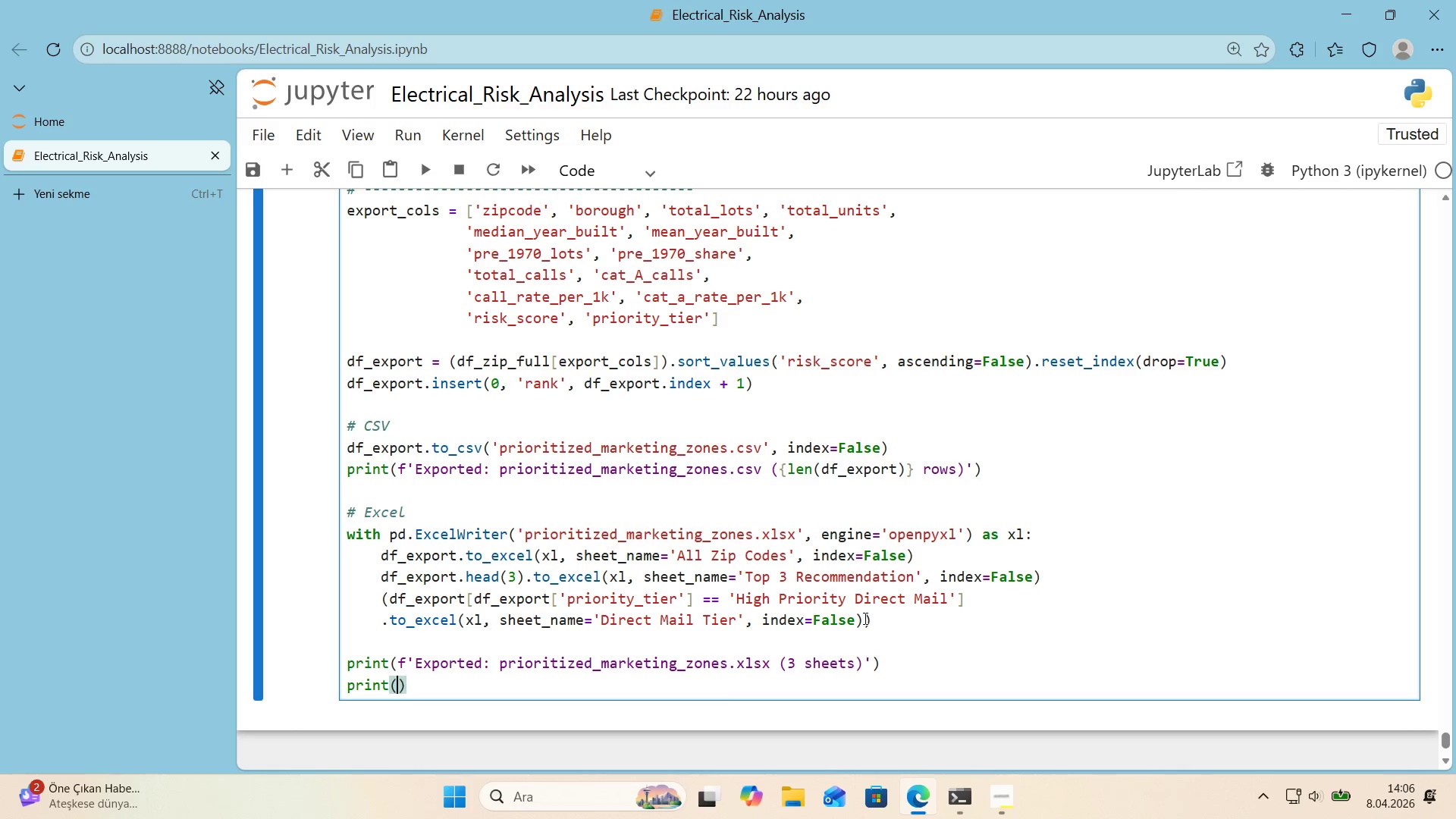 
key(ArrowLeft)
 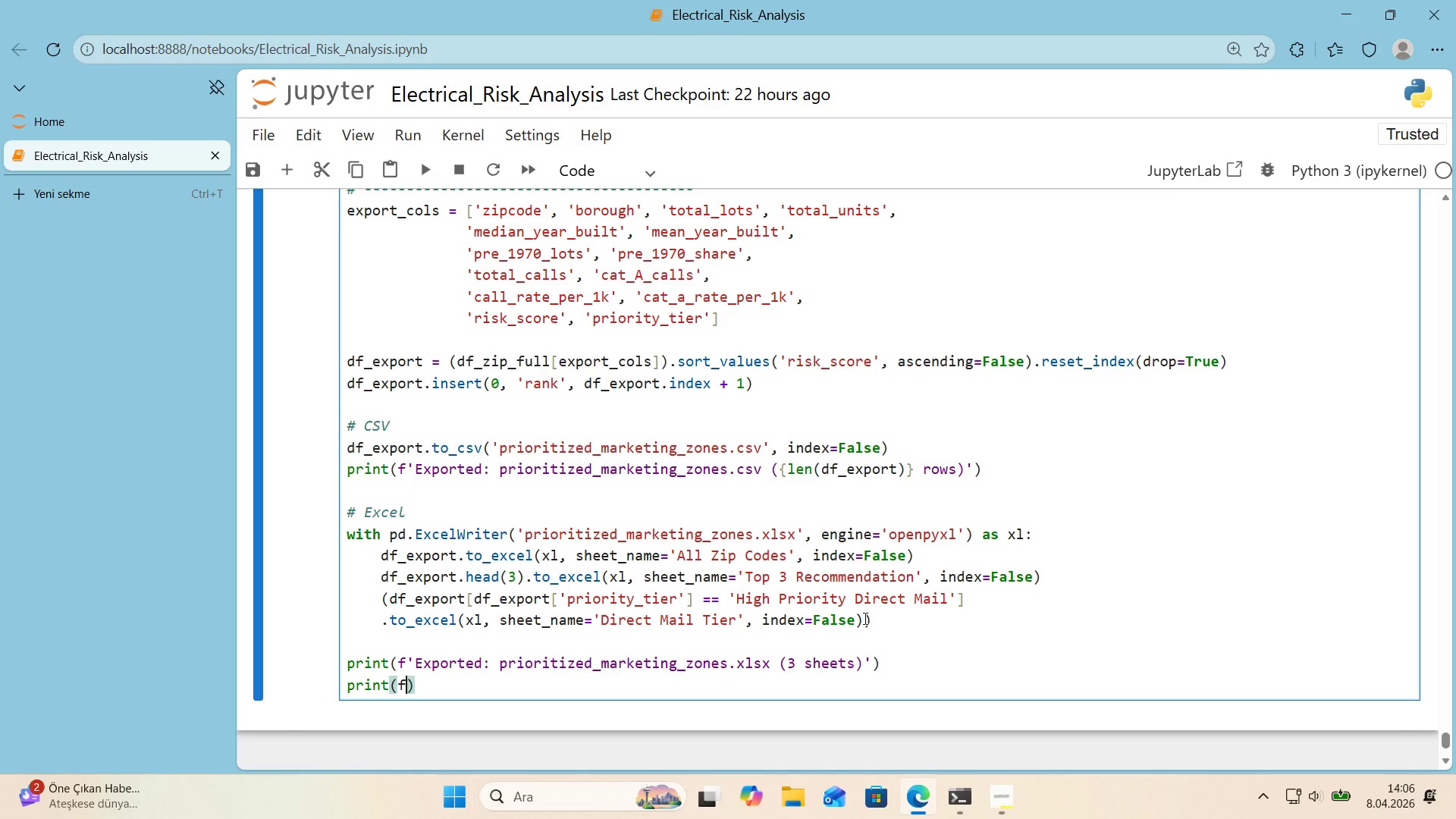 
type(f@@)
 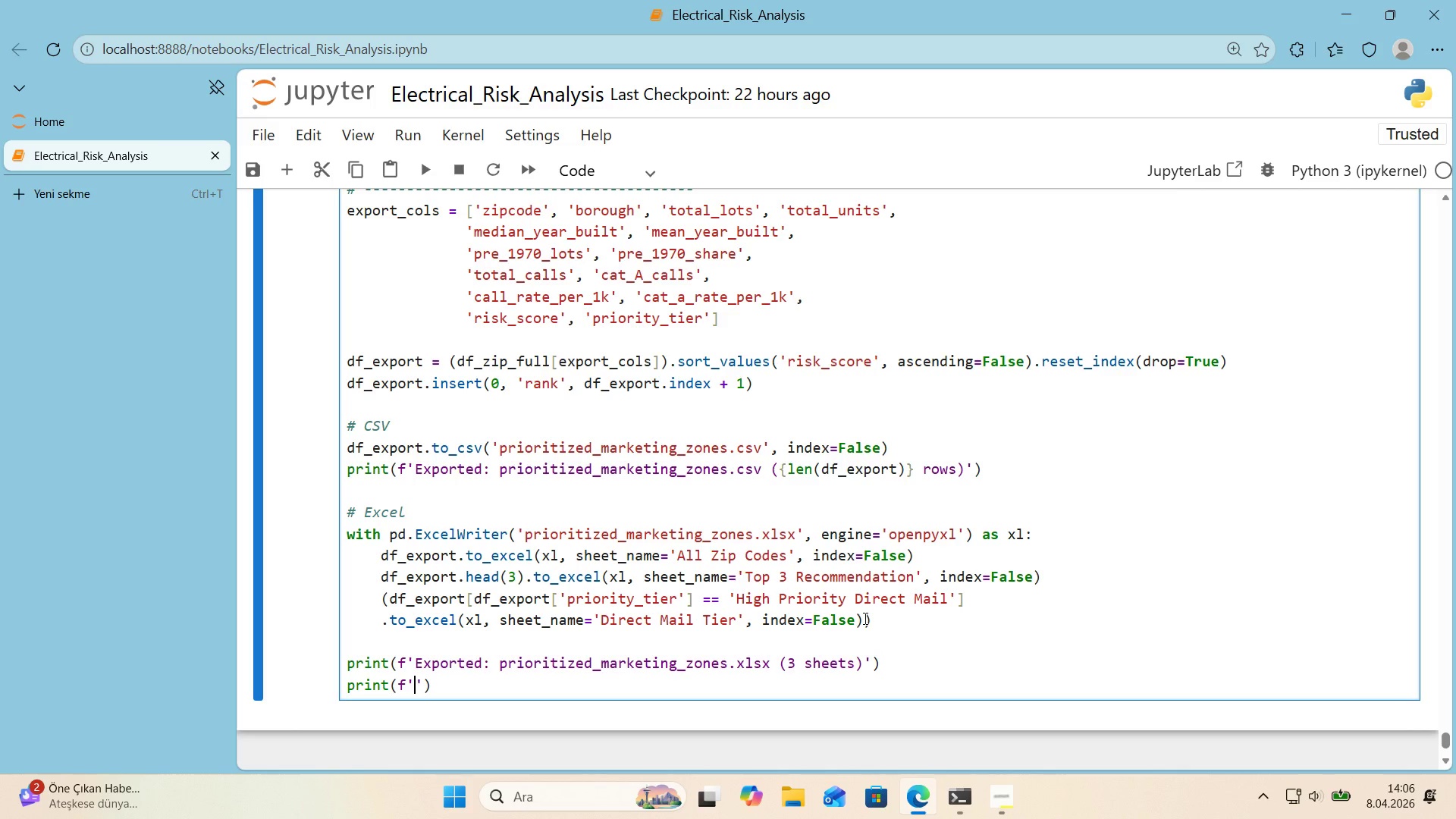 
 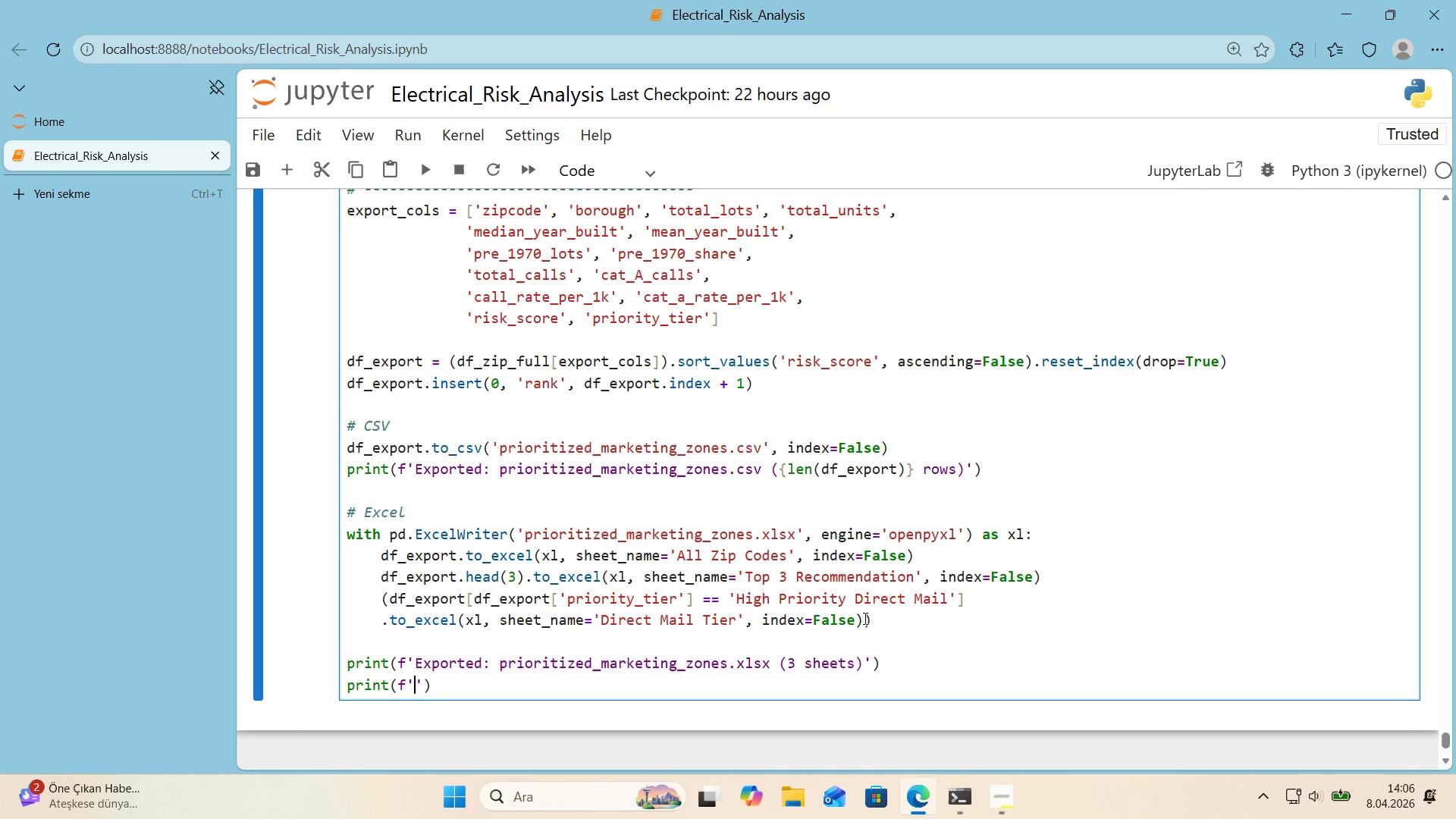 
key(ArrowLeft)
 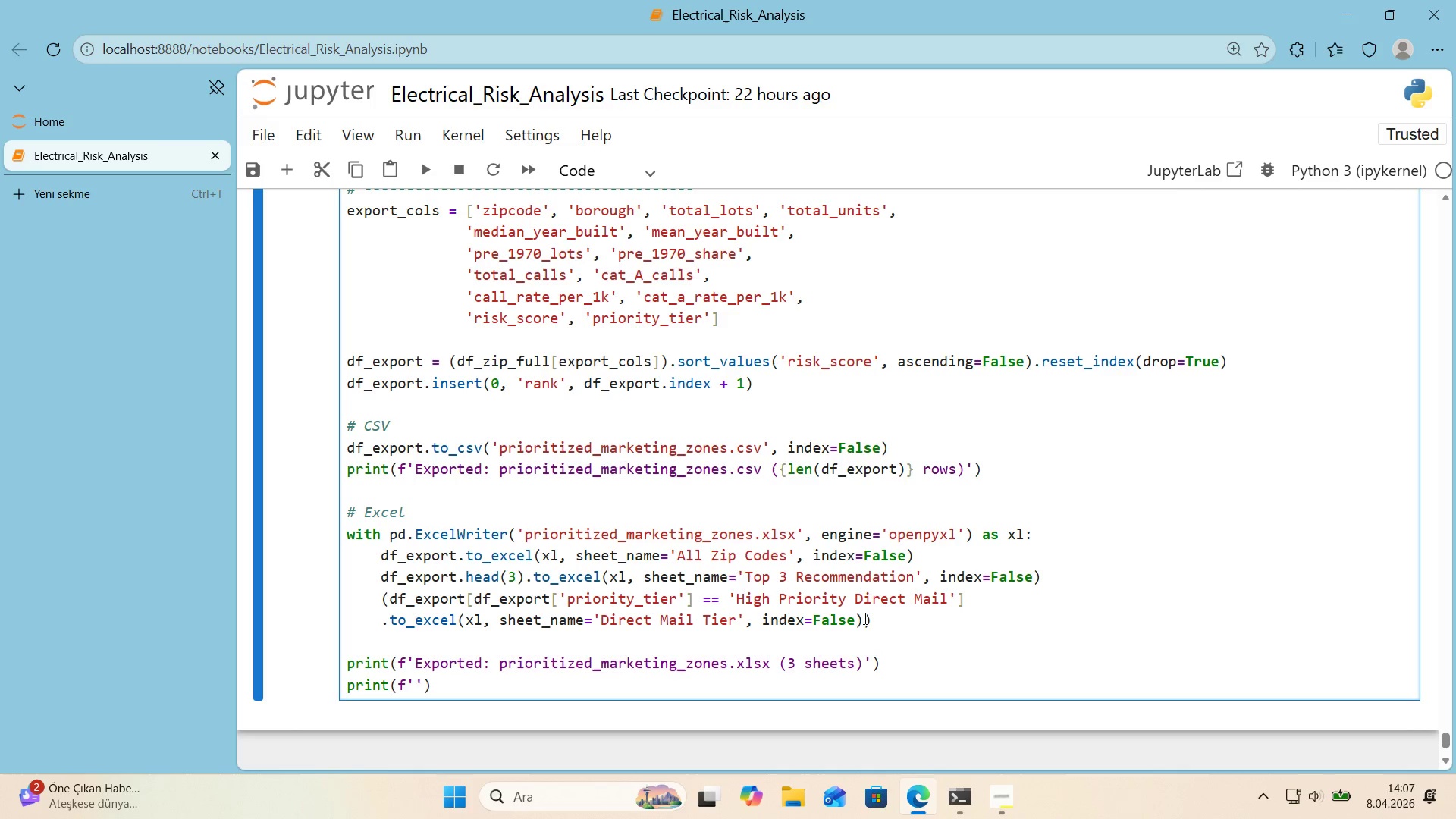 
key(Control+ControlLeft)
 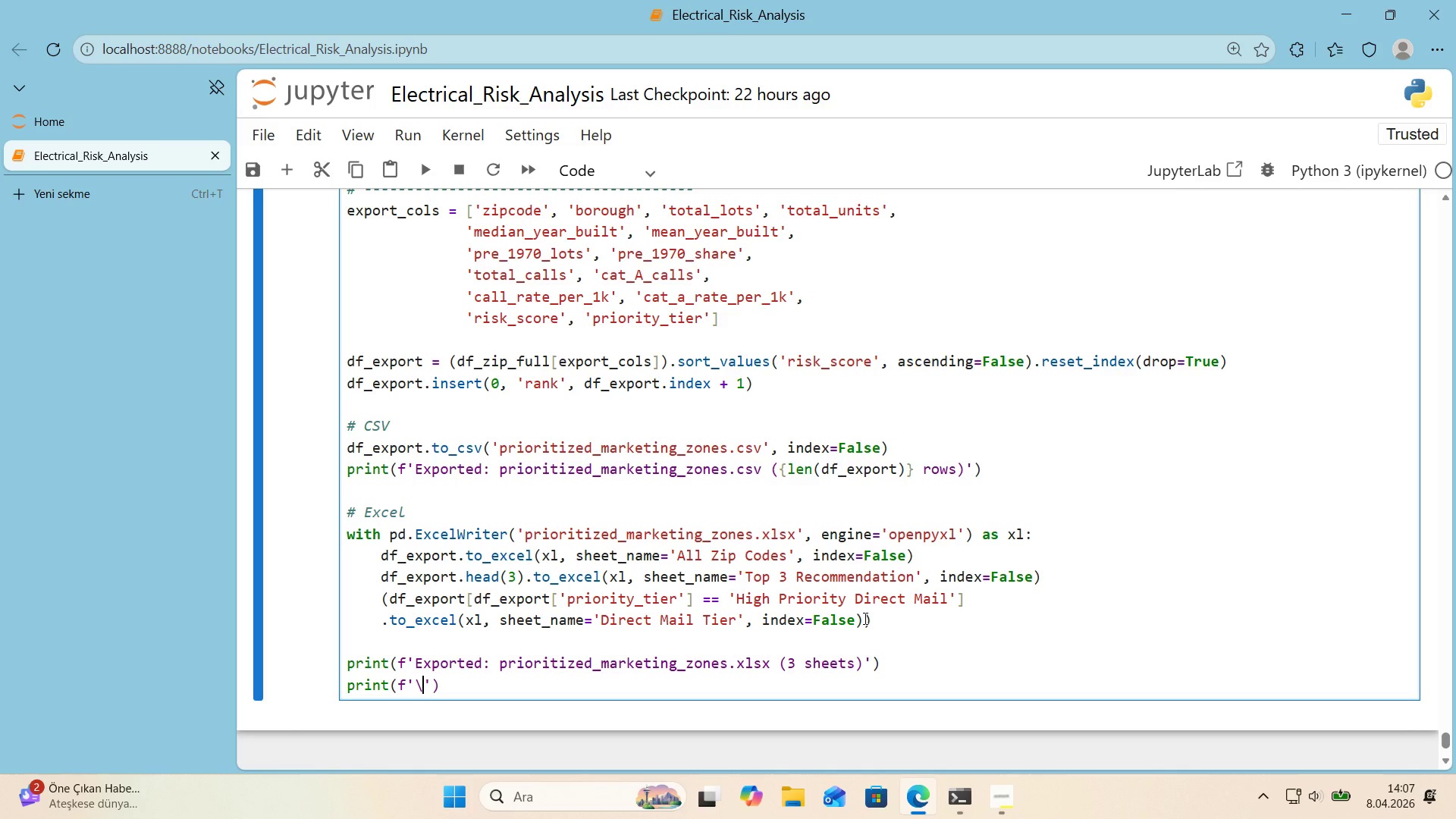 
key(Alt+Control+AltRight)
 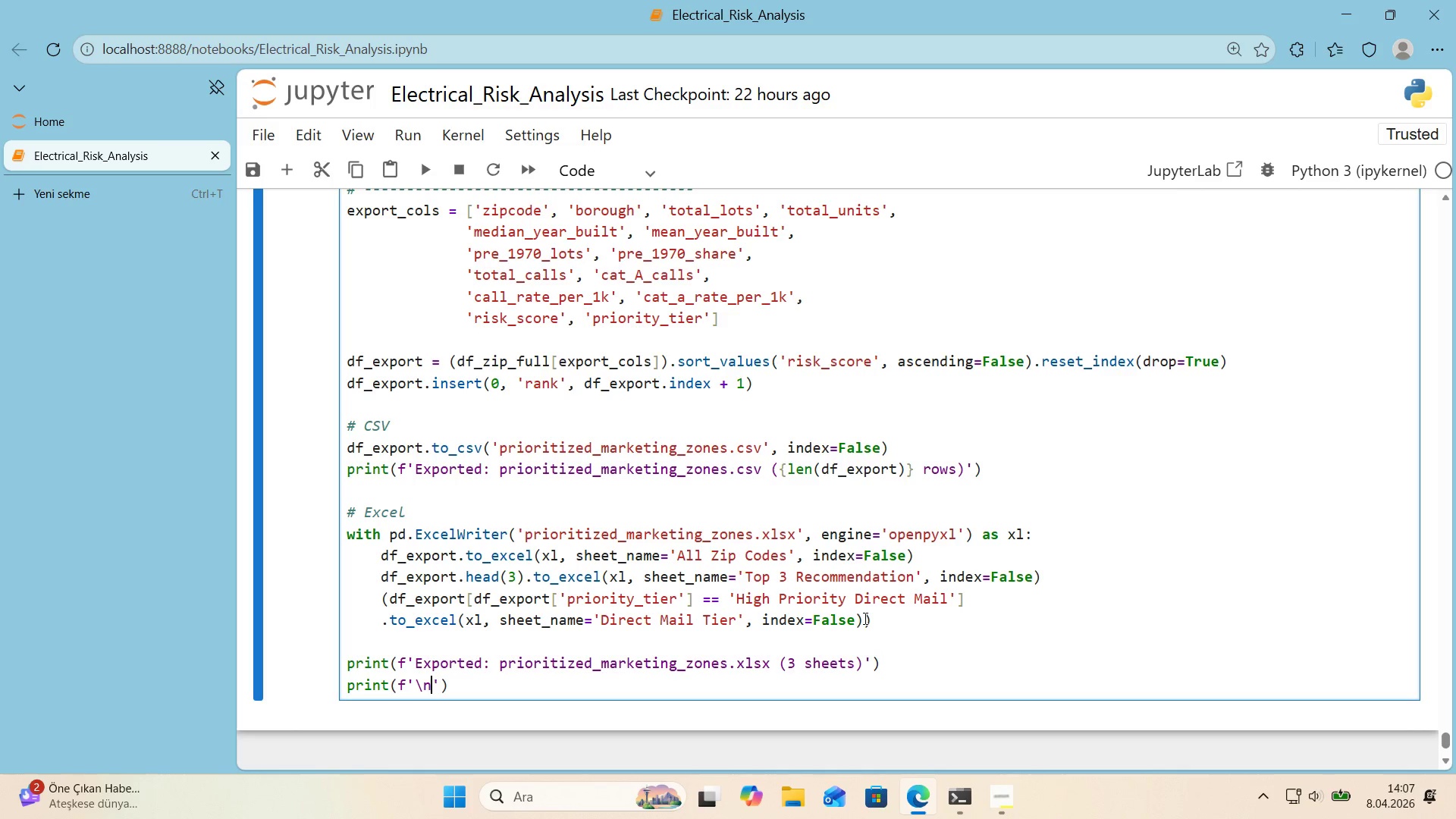 
key(Alt+Control+IntlYen)
 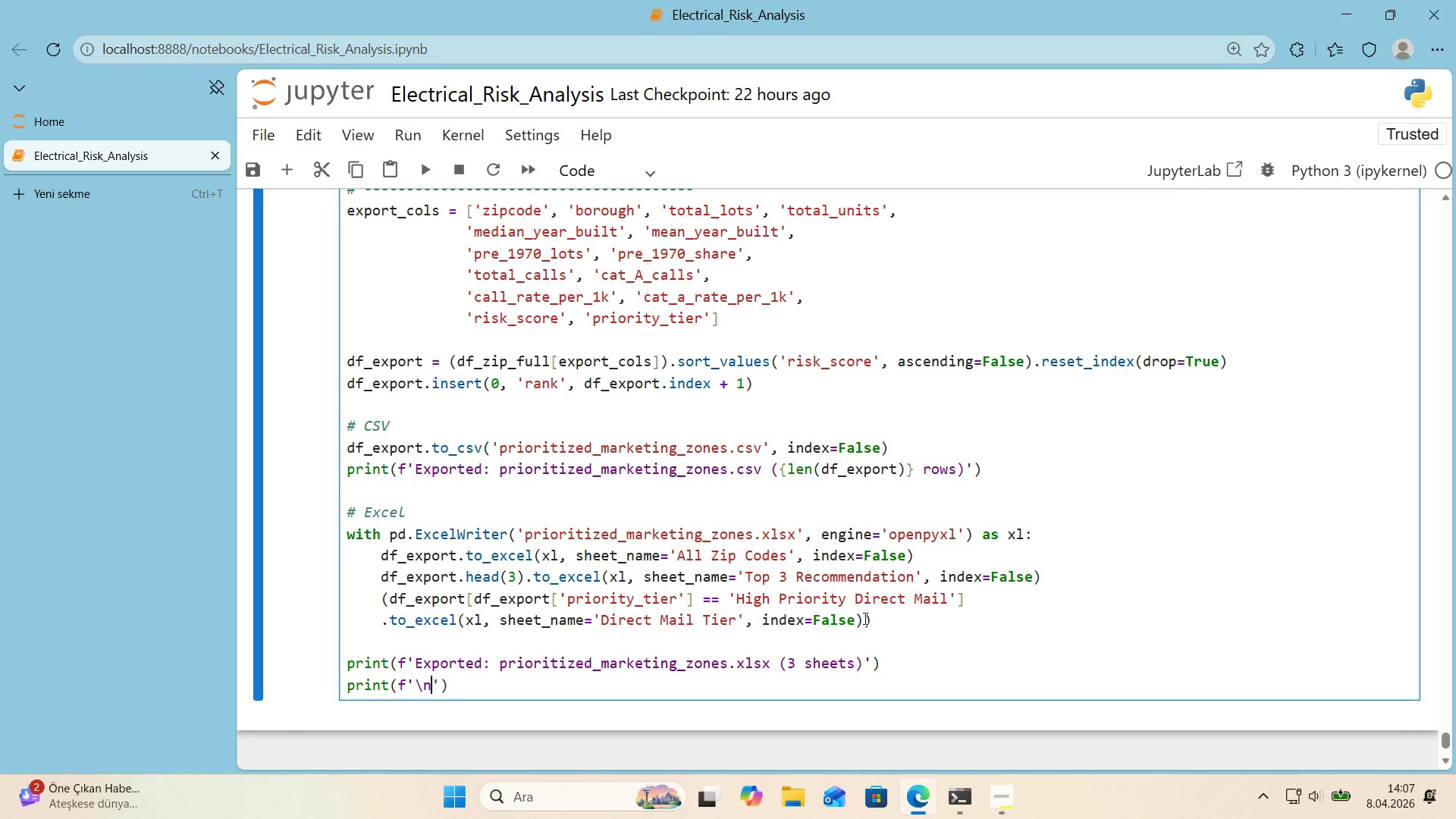 
key(N)
 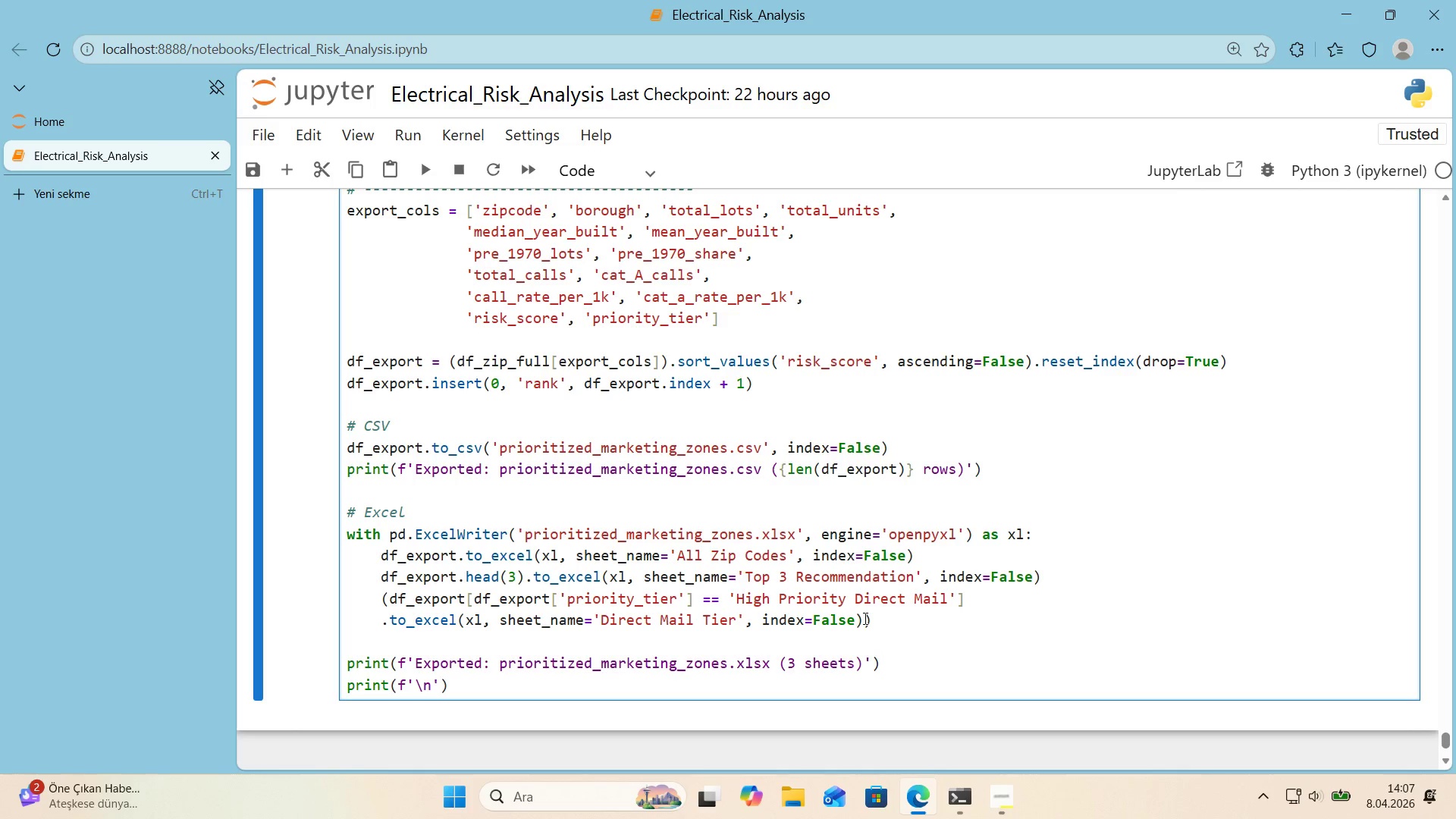 
key(Alt+Control+7)
 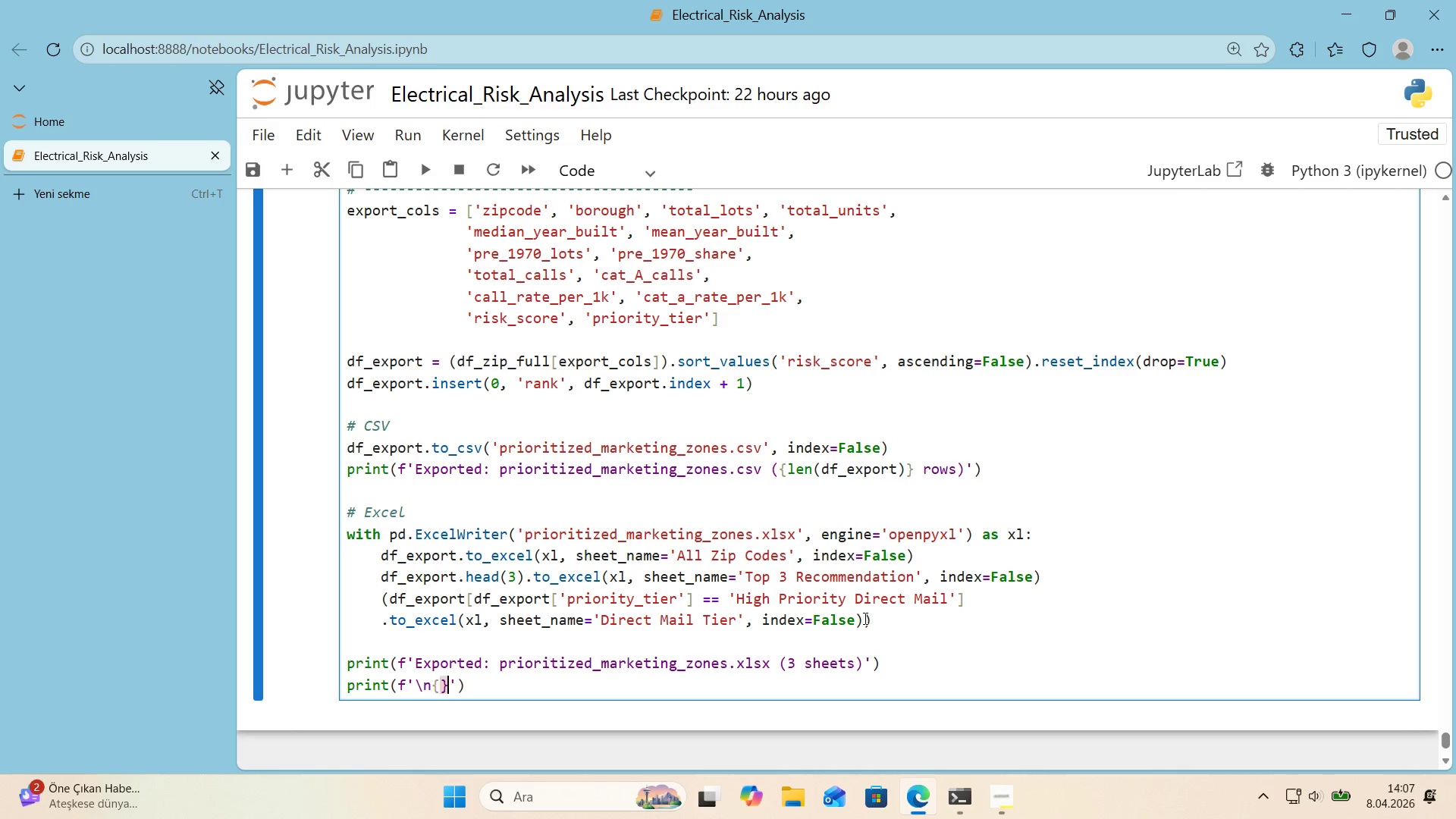 
key(Alt+Control+0)
 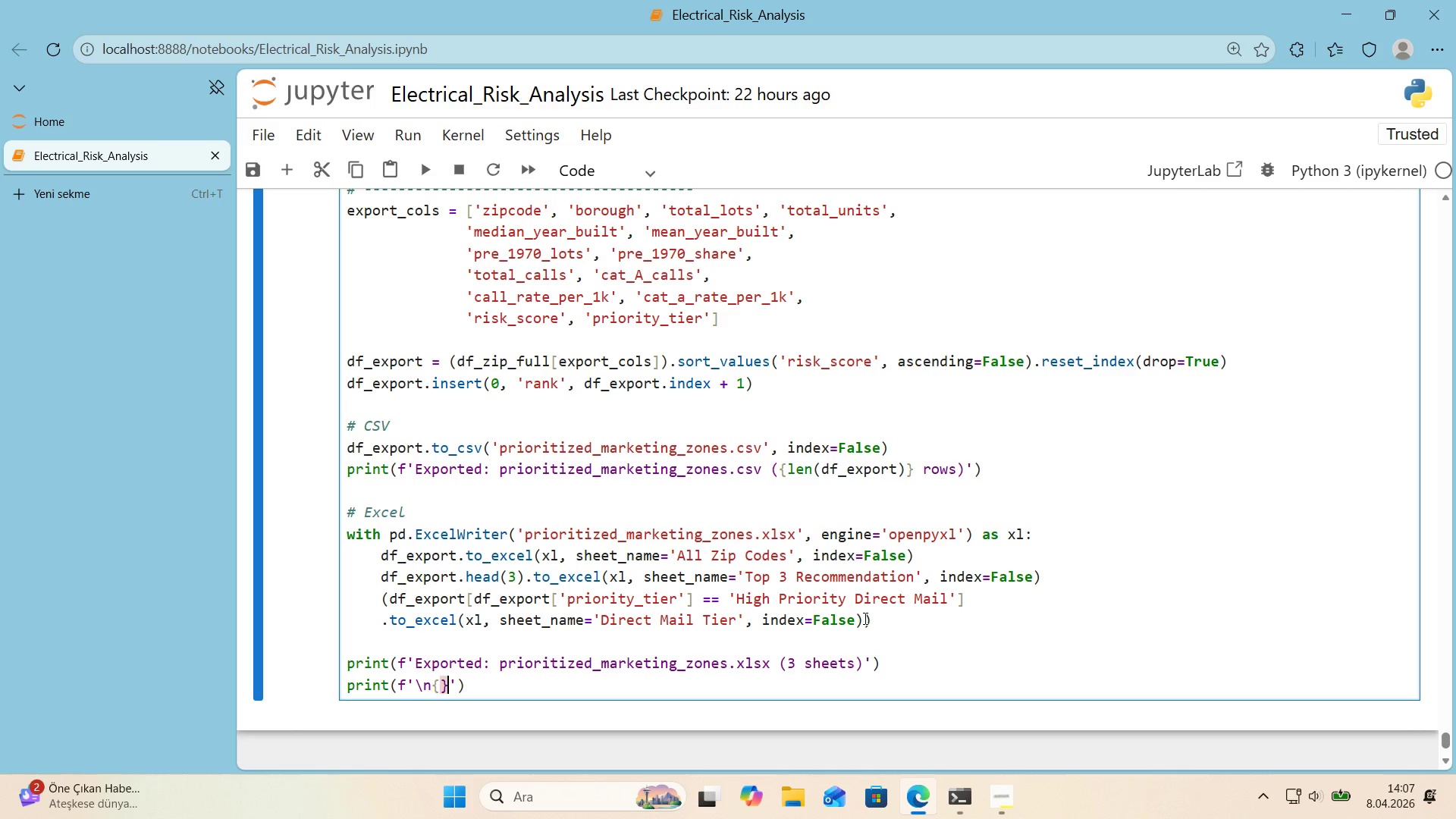 
key(ArrowLeft)
 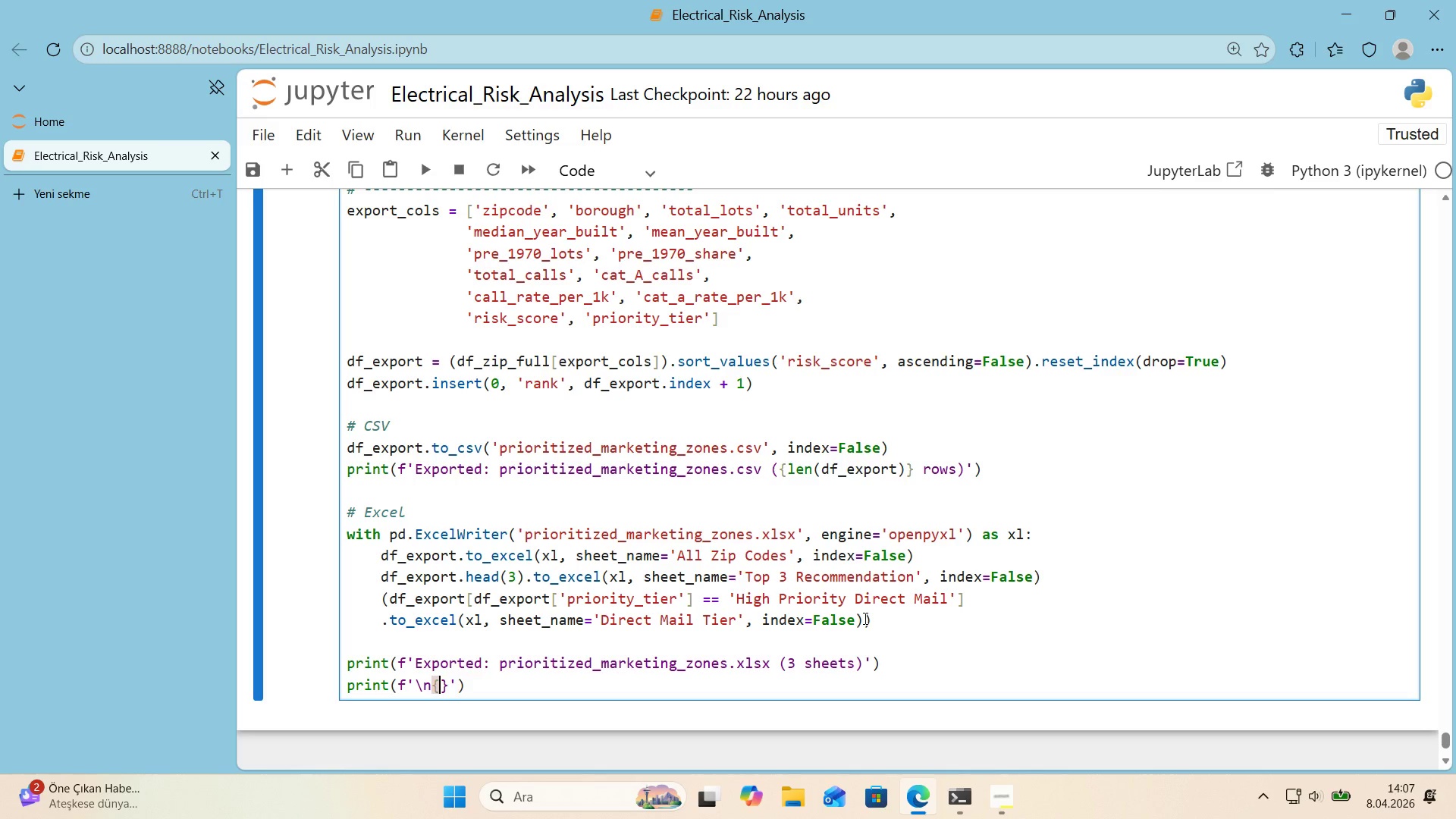 
key(Backquote)
 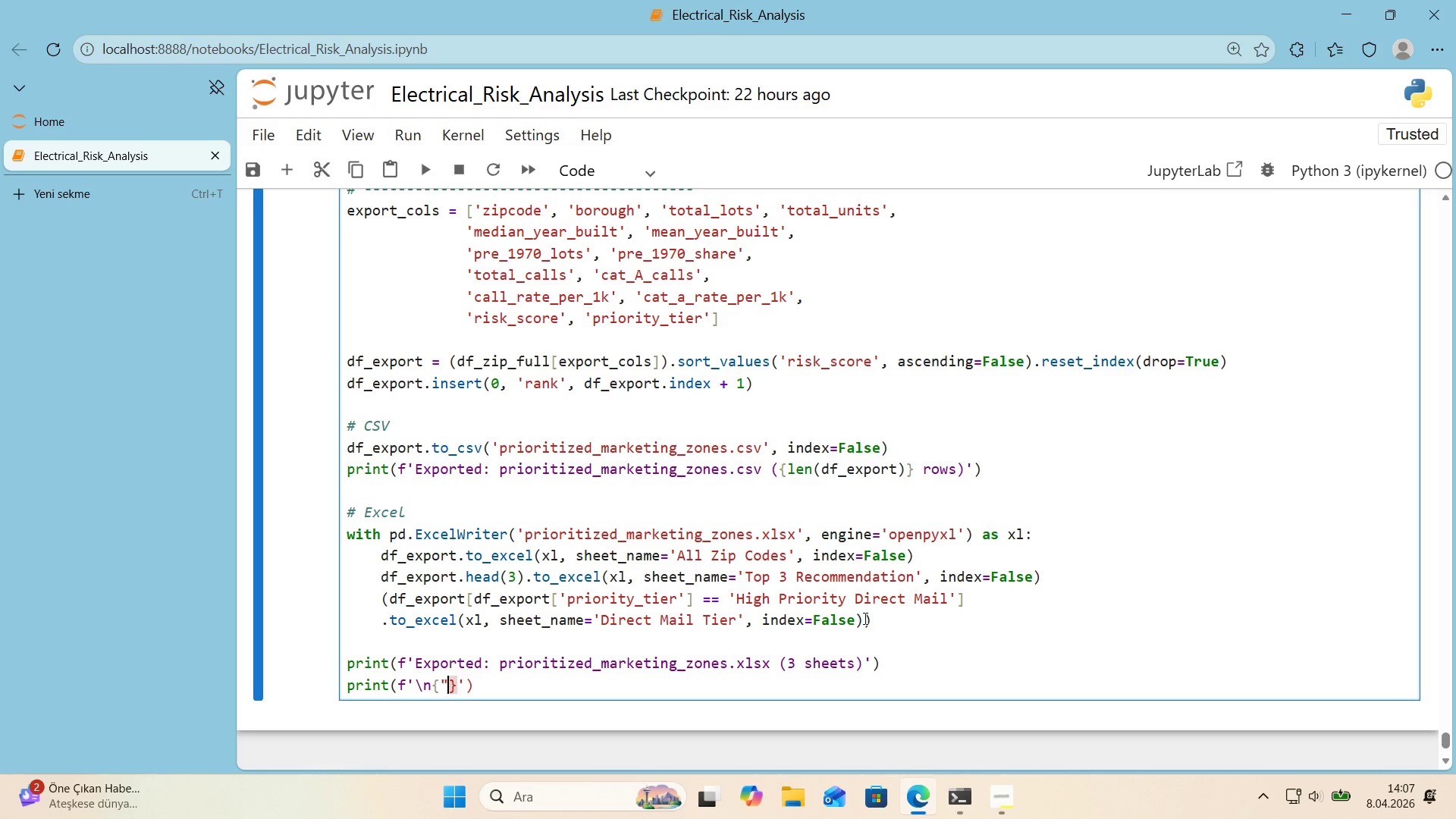 
key(Backquote)
 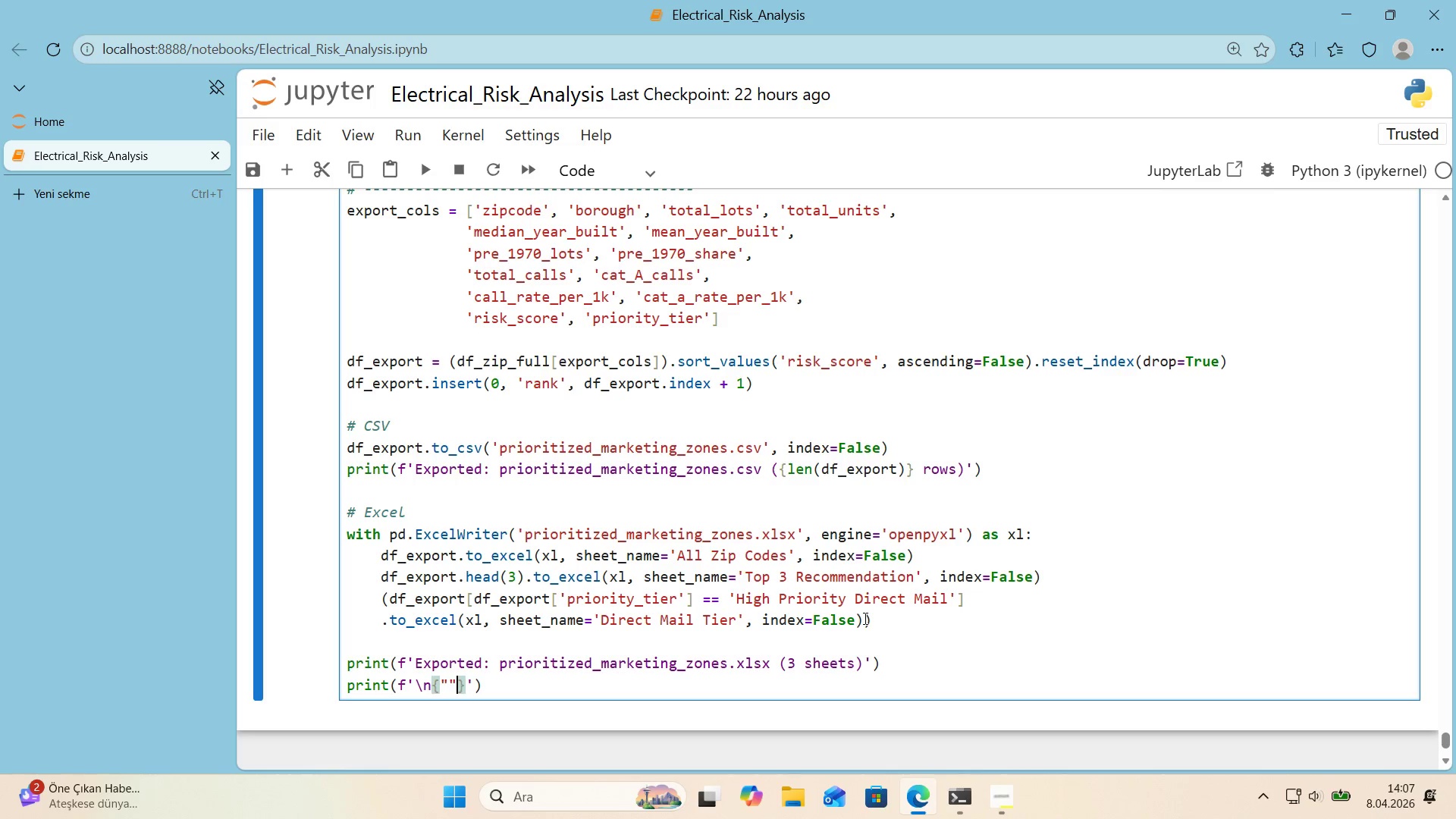 
key(ArrowLeft)
 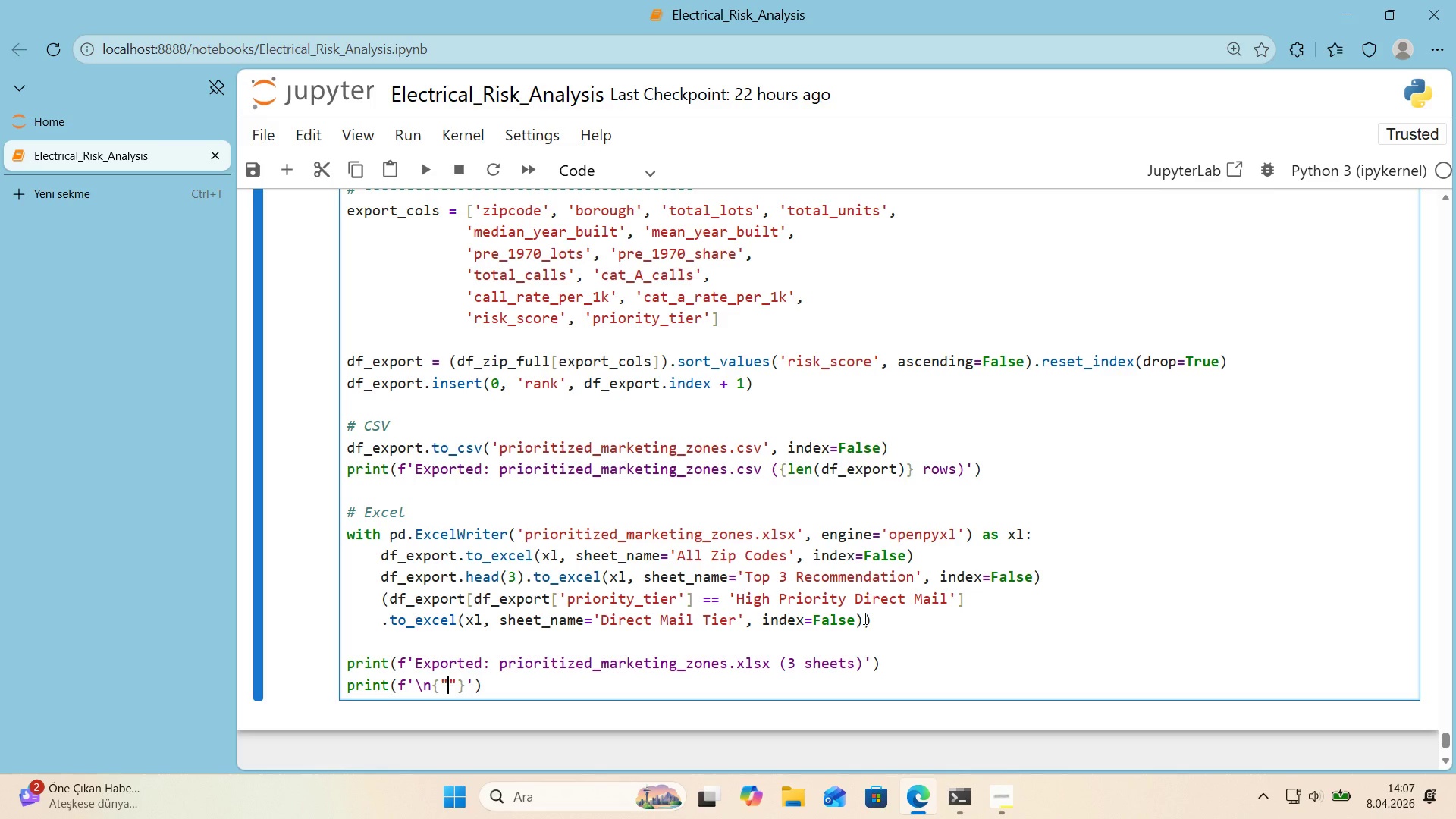 
key(Shift+0)
 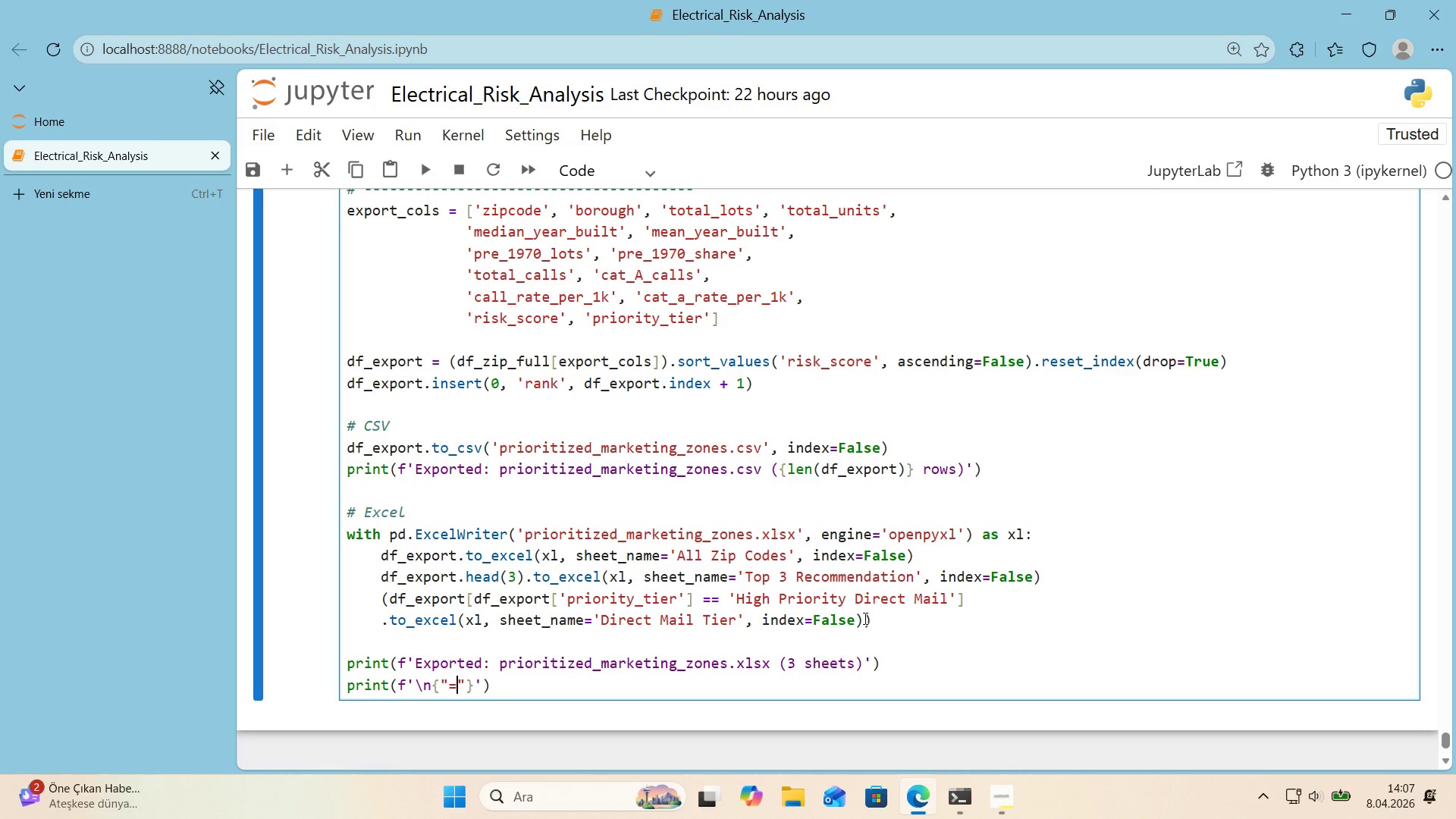 
key(ArrowRight)
 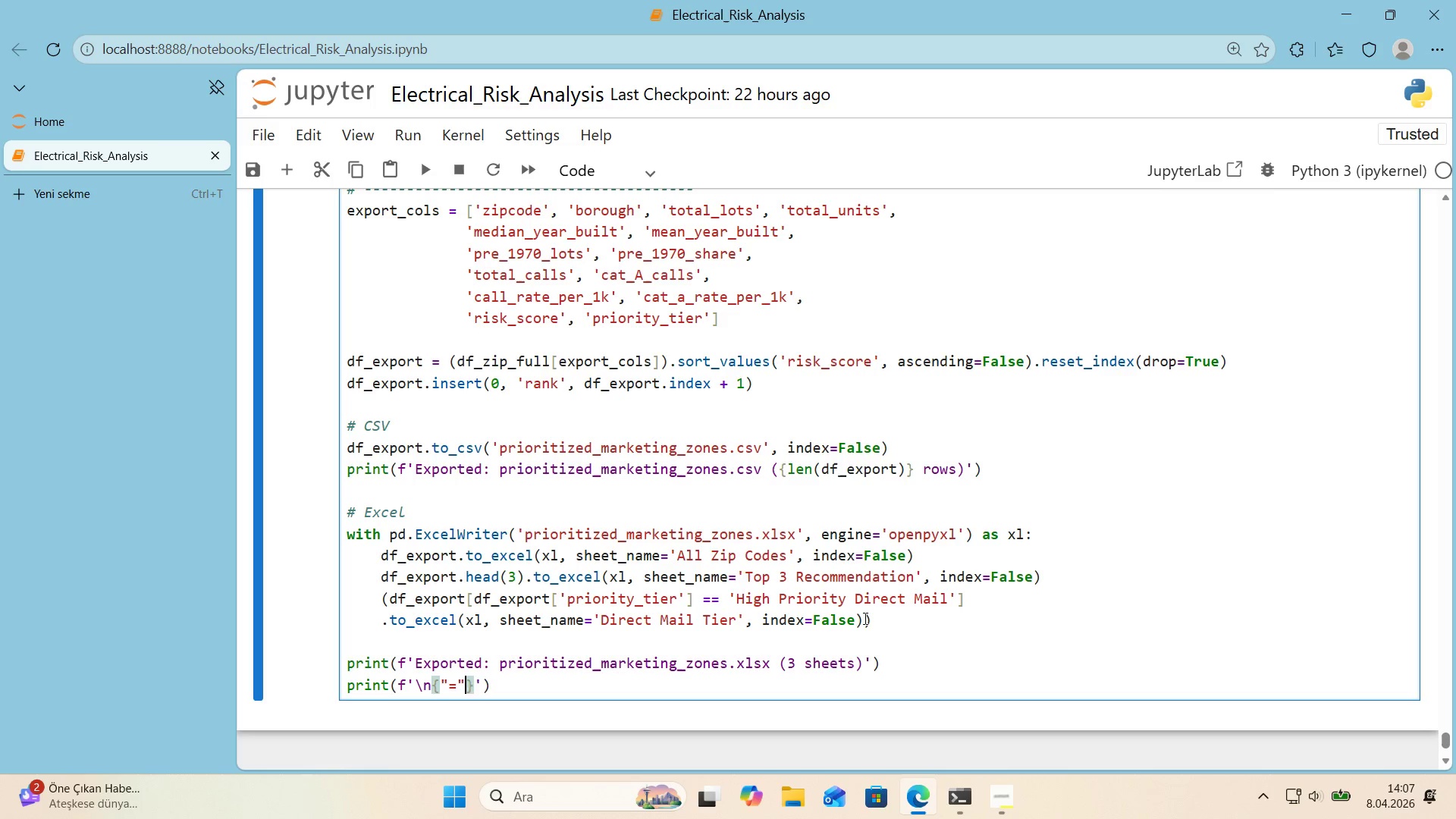 
key(NumpadMultiply)
 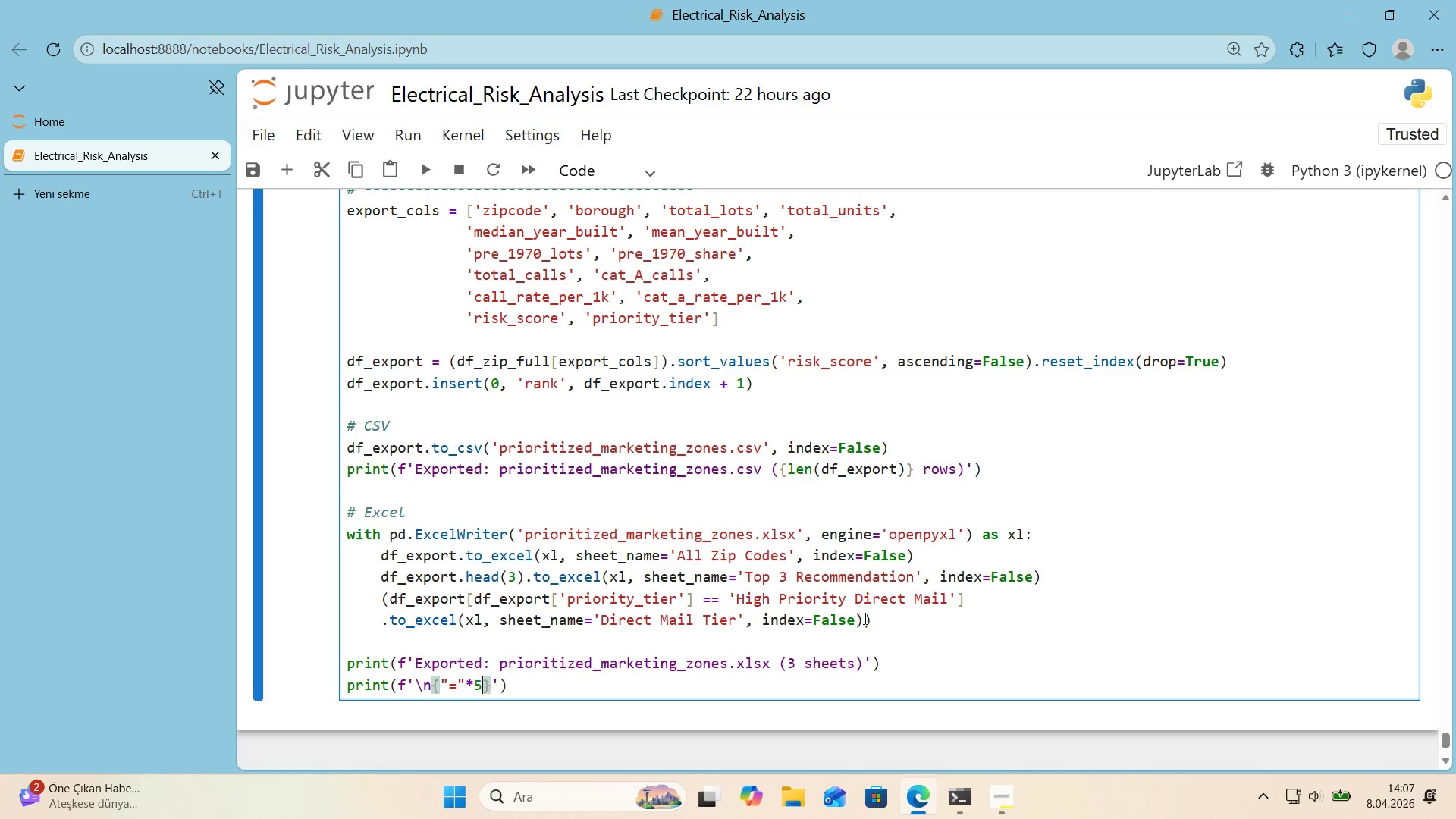 
key(Numpad5)
 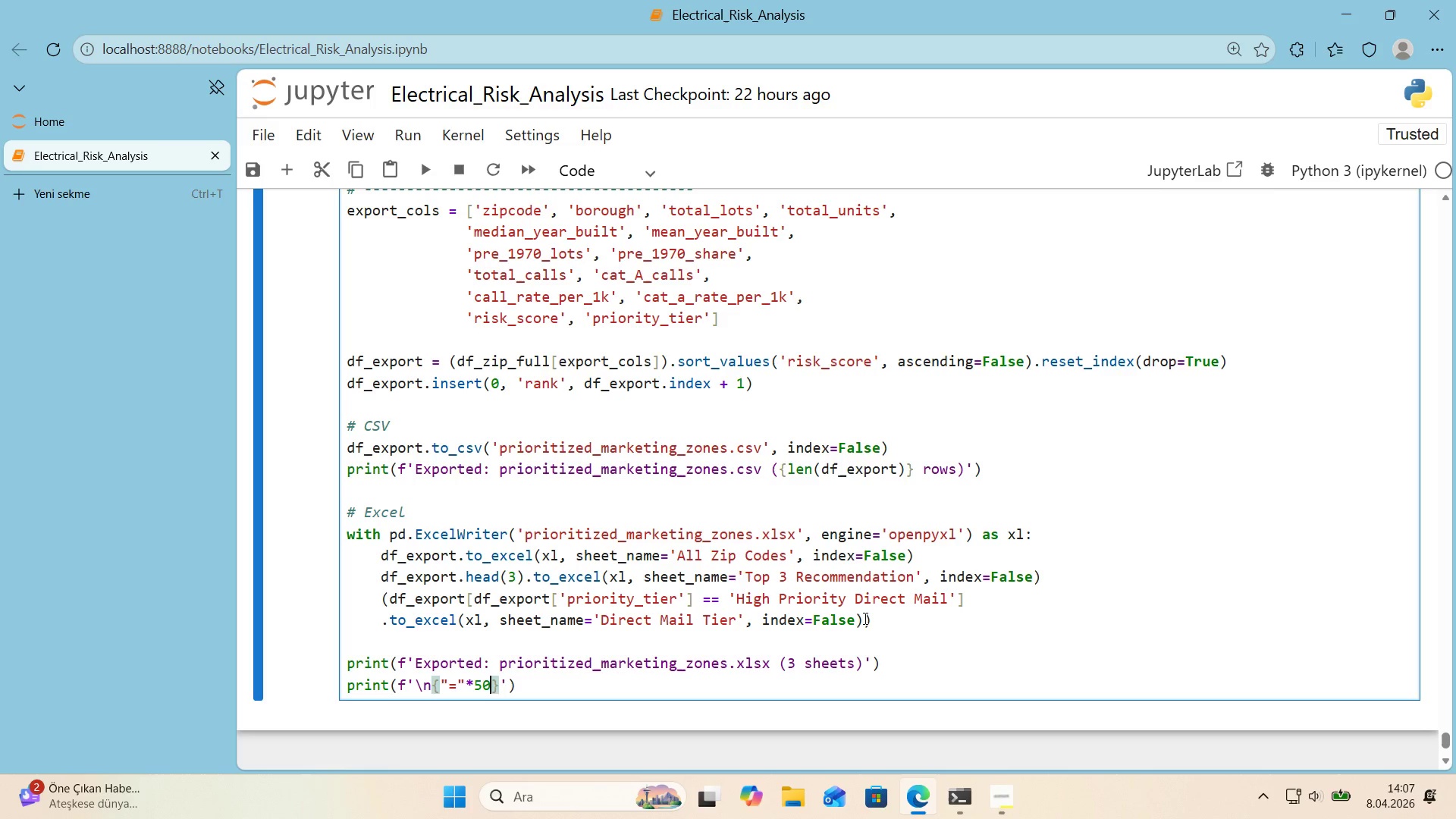 
key(Numpad0)
 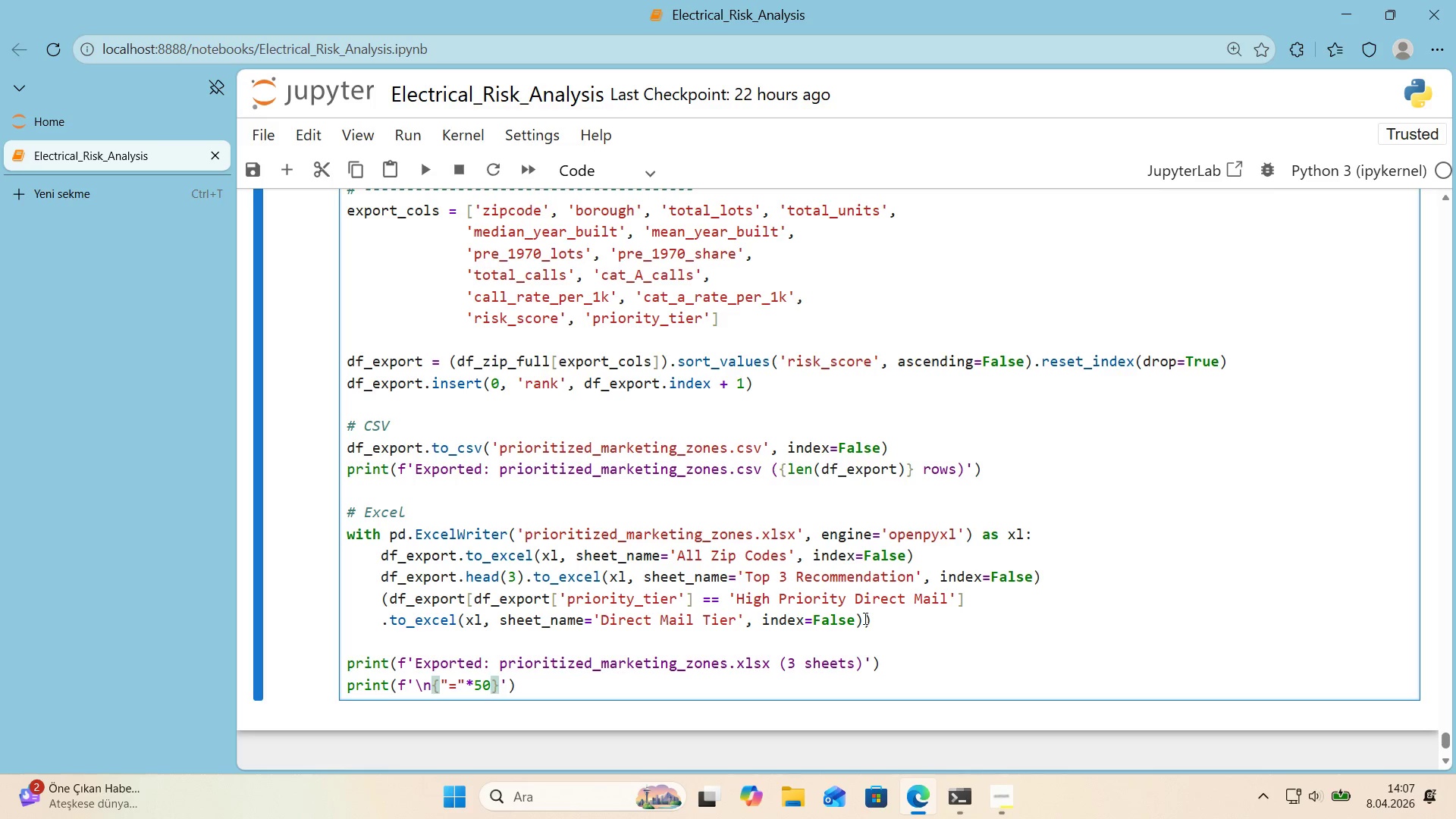 
key(ArrowRight)
 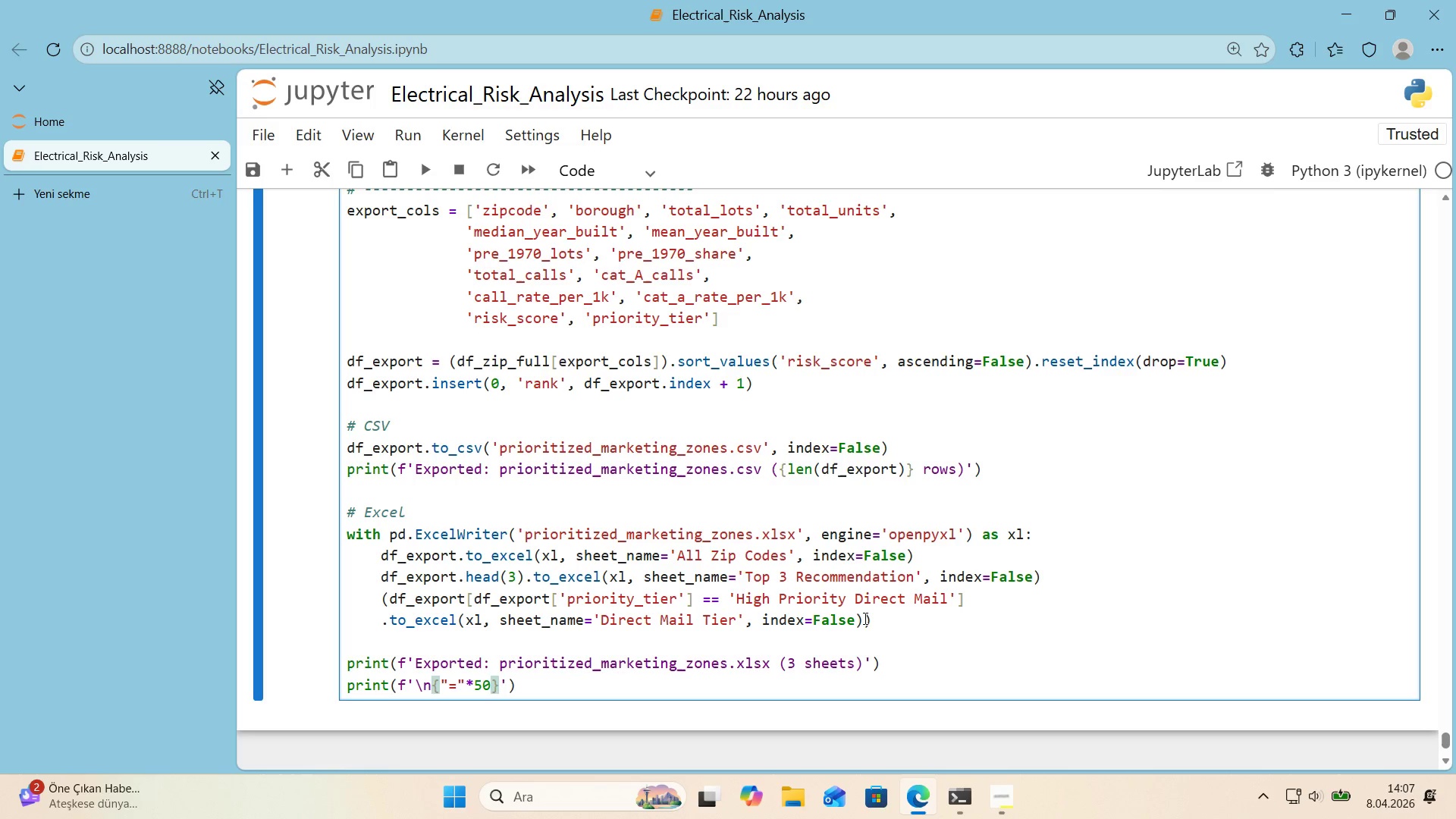 
key(Alt+Control+IntlYen)
 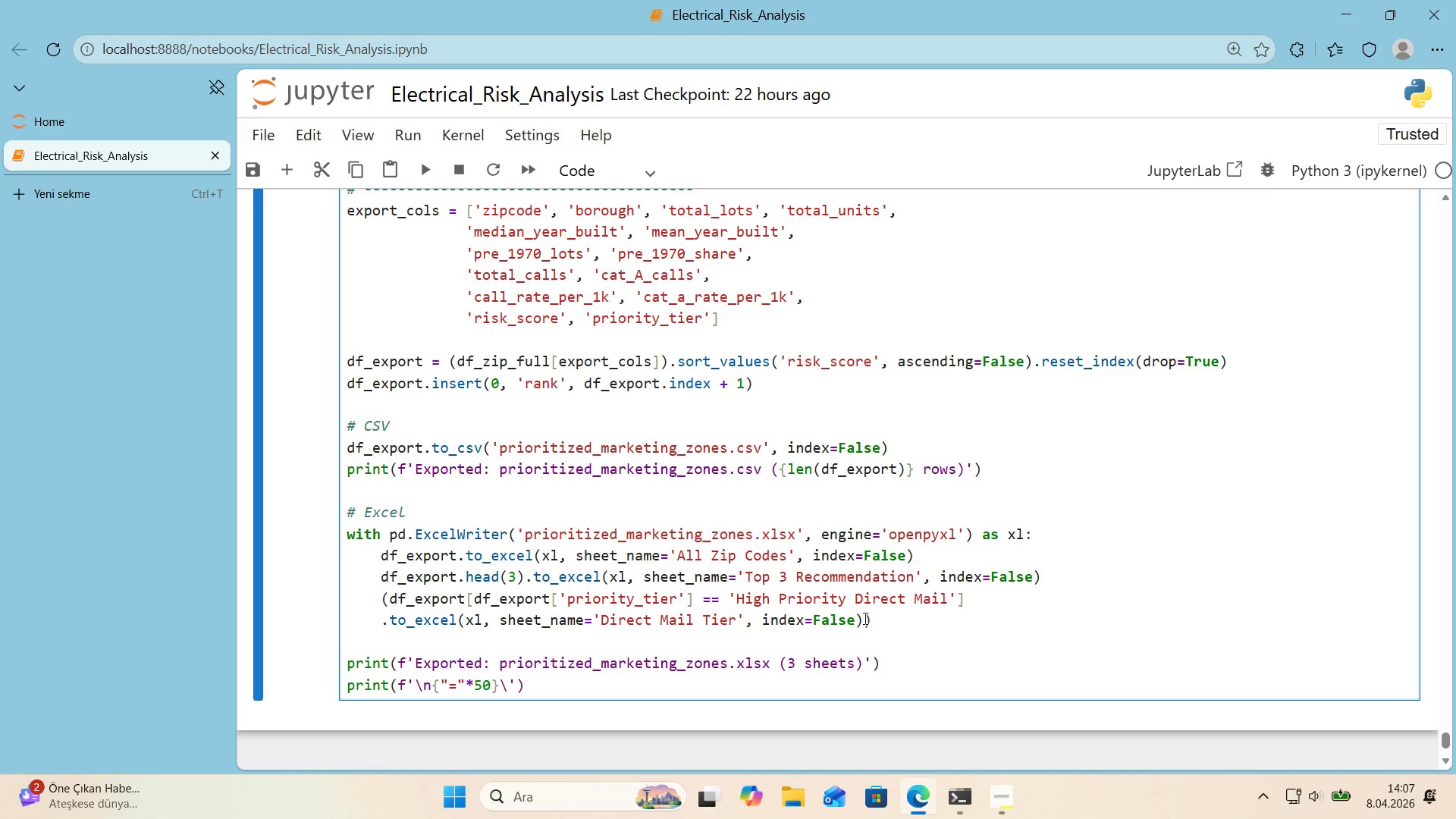 
type(Ndeliverable export complete)
 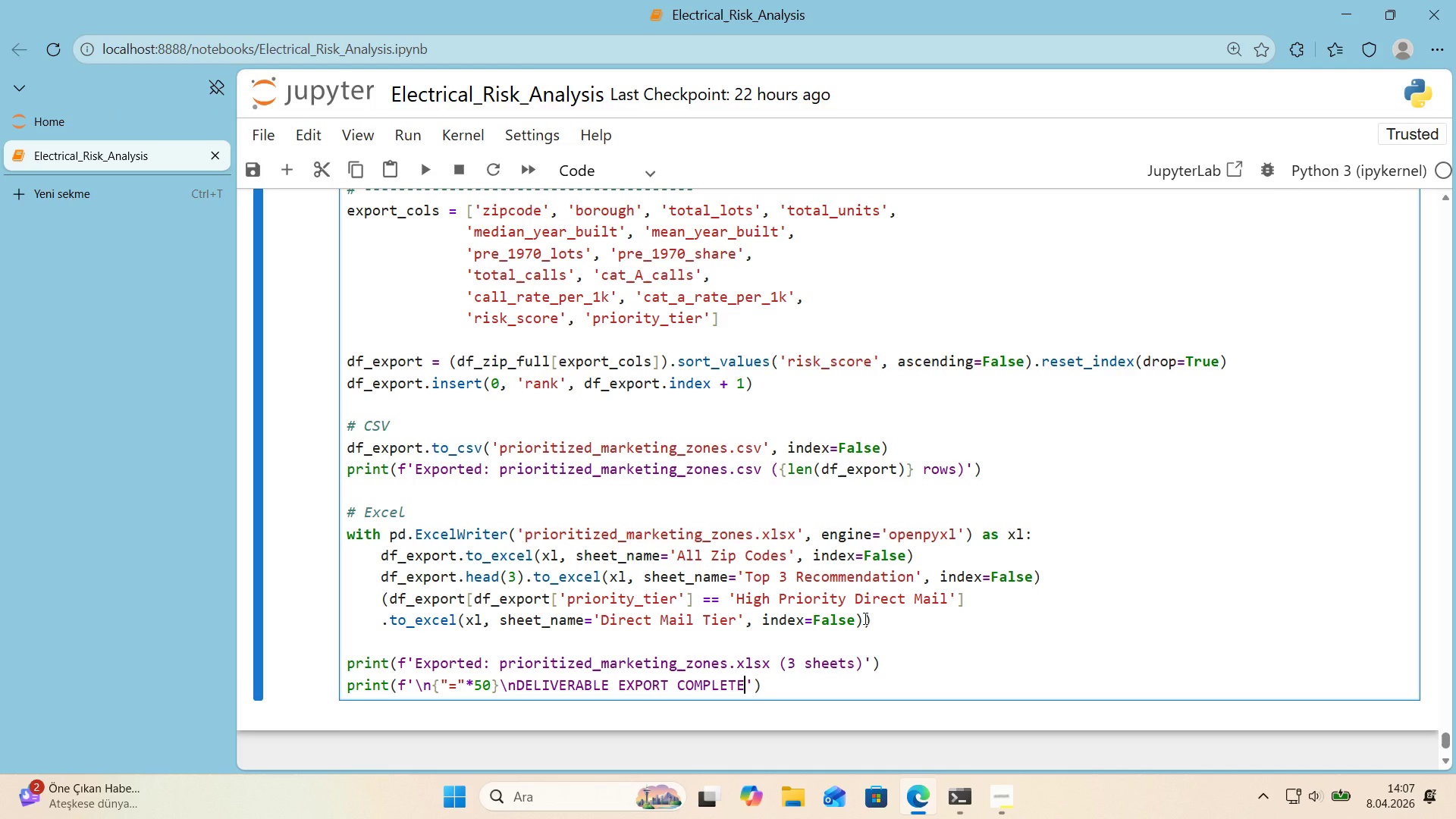 
key(Control+ControlLeft)
 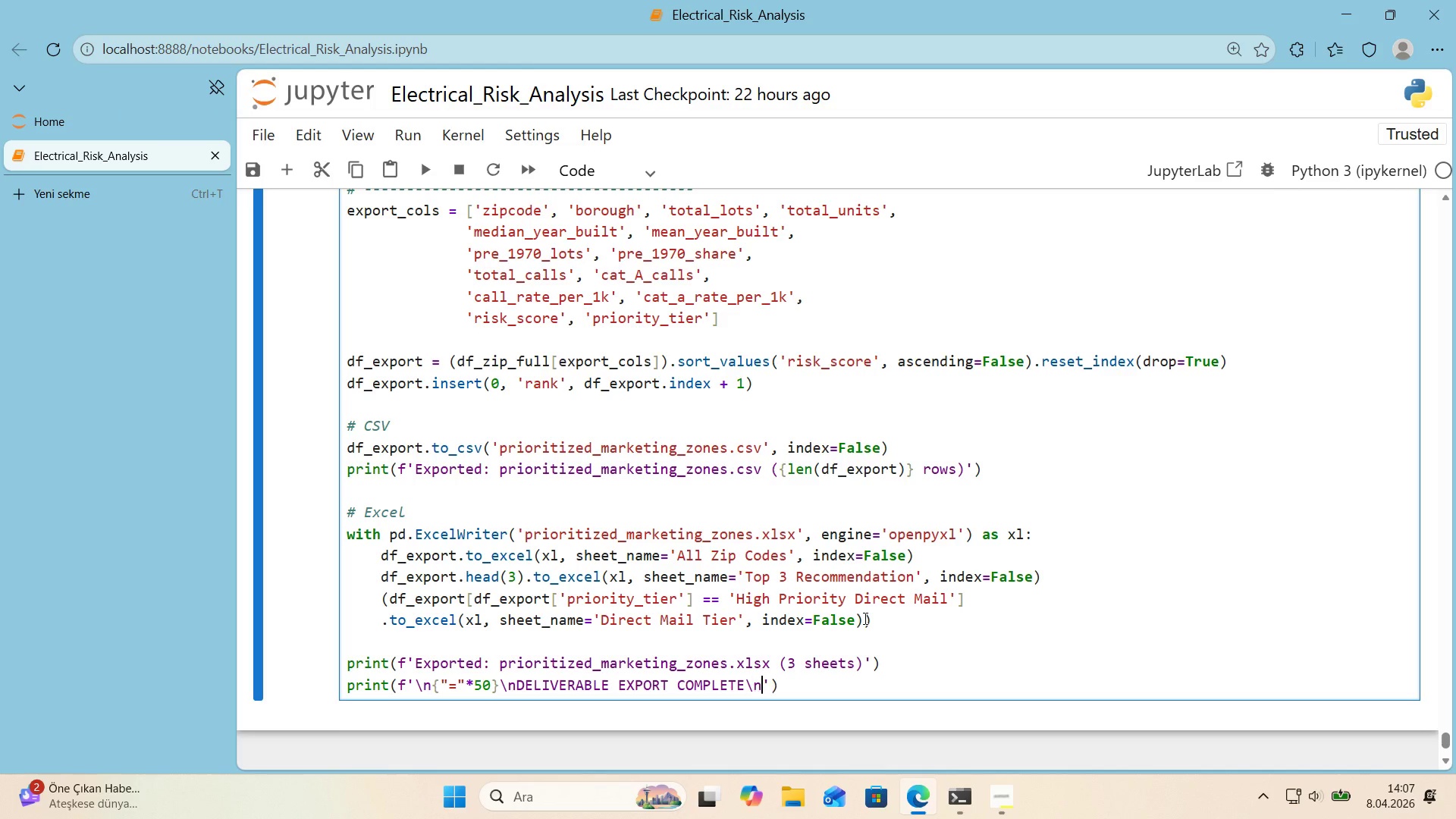 
key(Alt+Control+AltRight)
 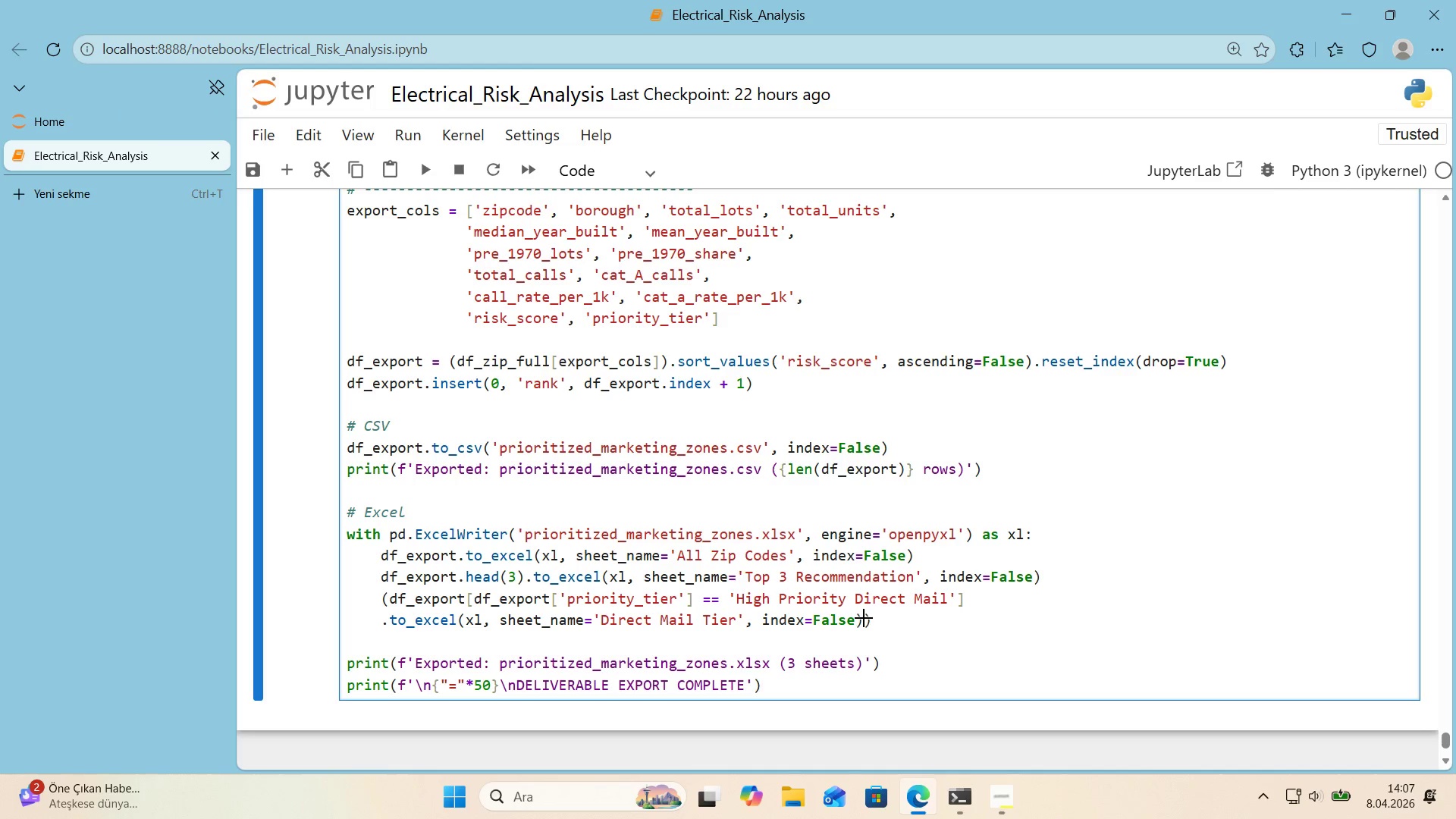 
key(Alt+Control+IntlYen)
 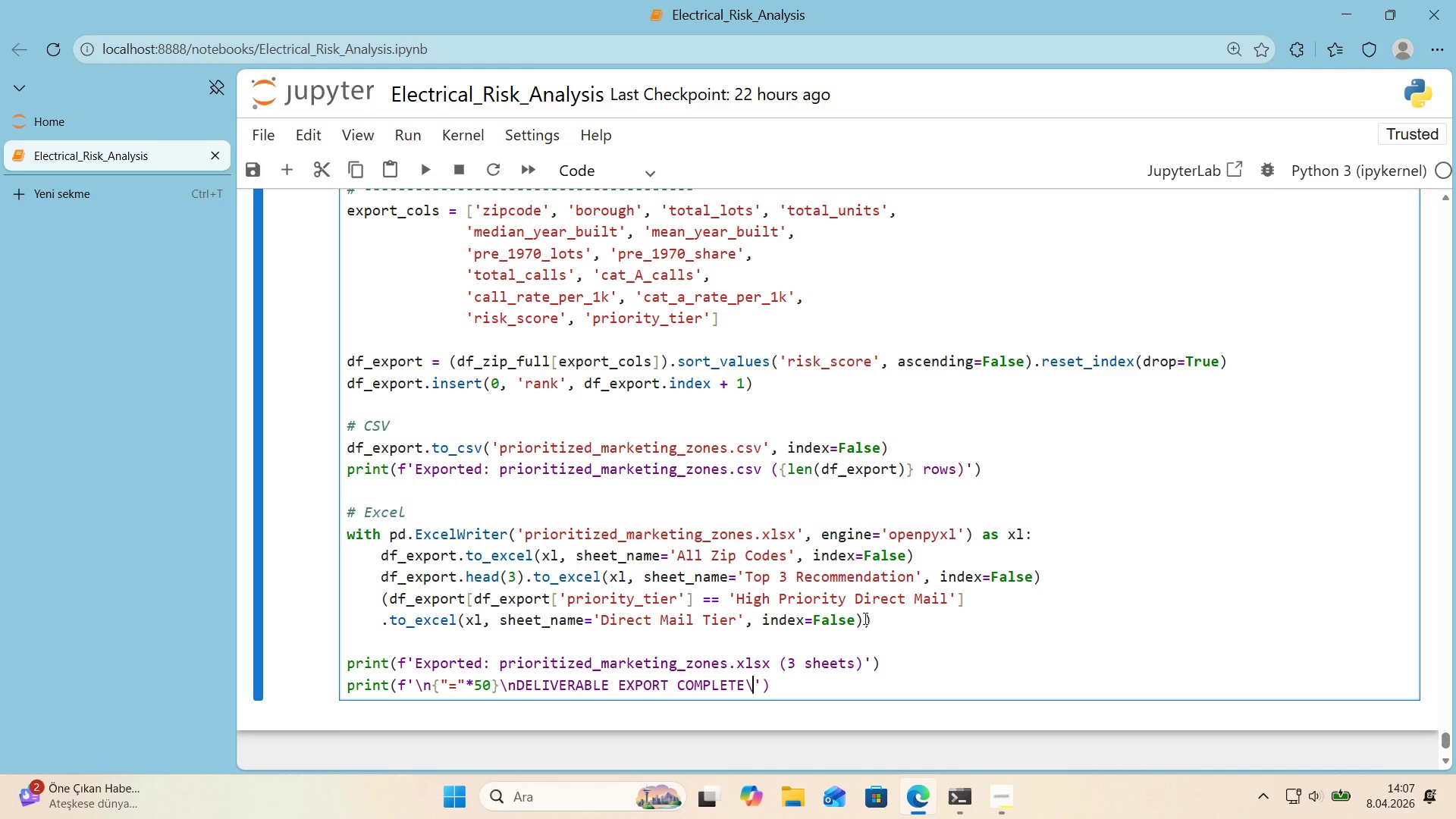 
key(CapsLock)
 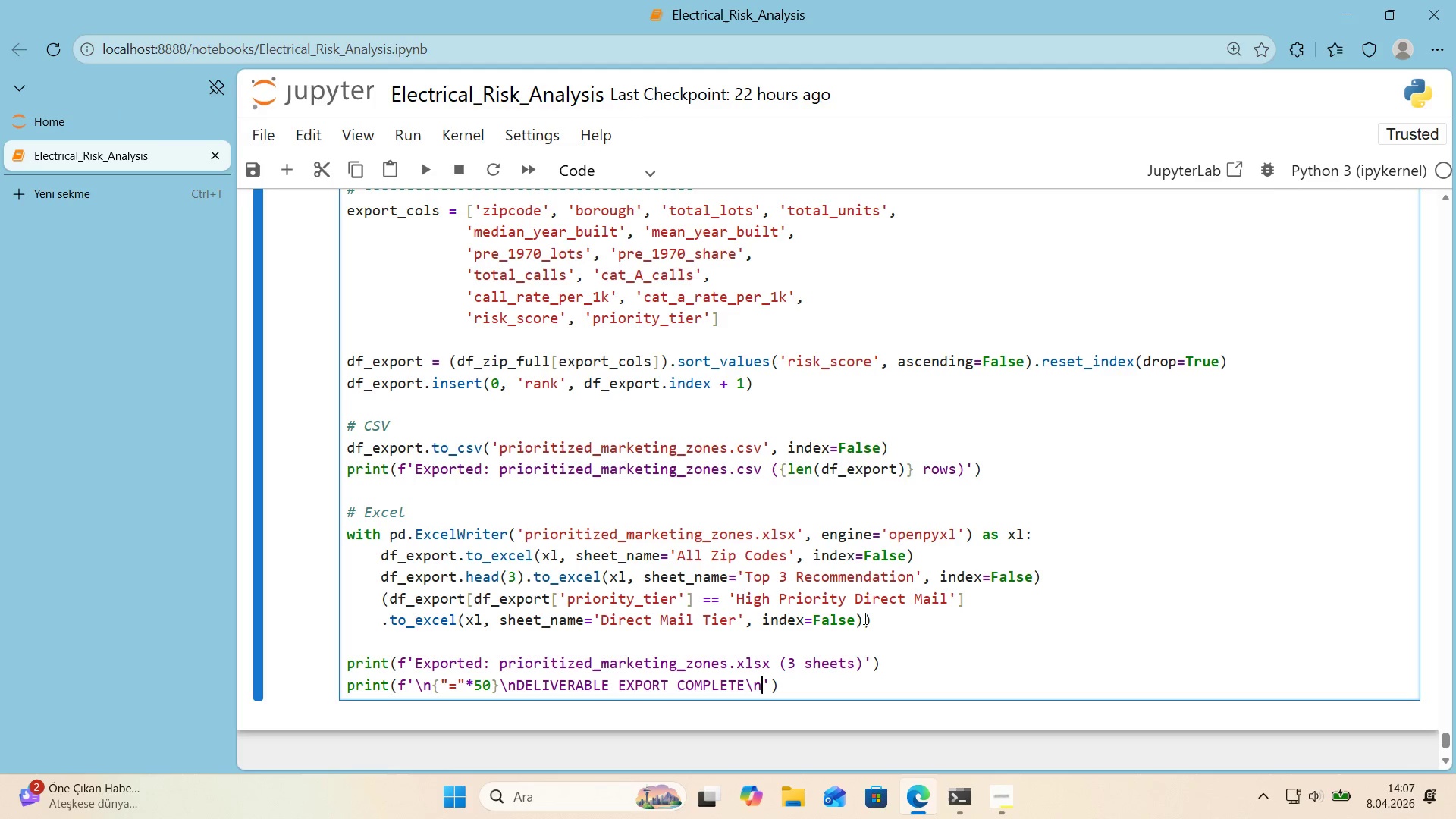 
key(N)
 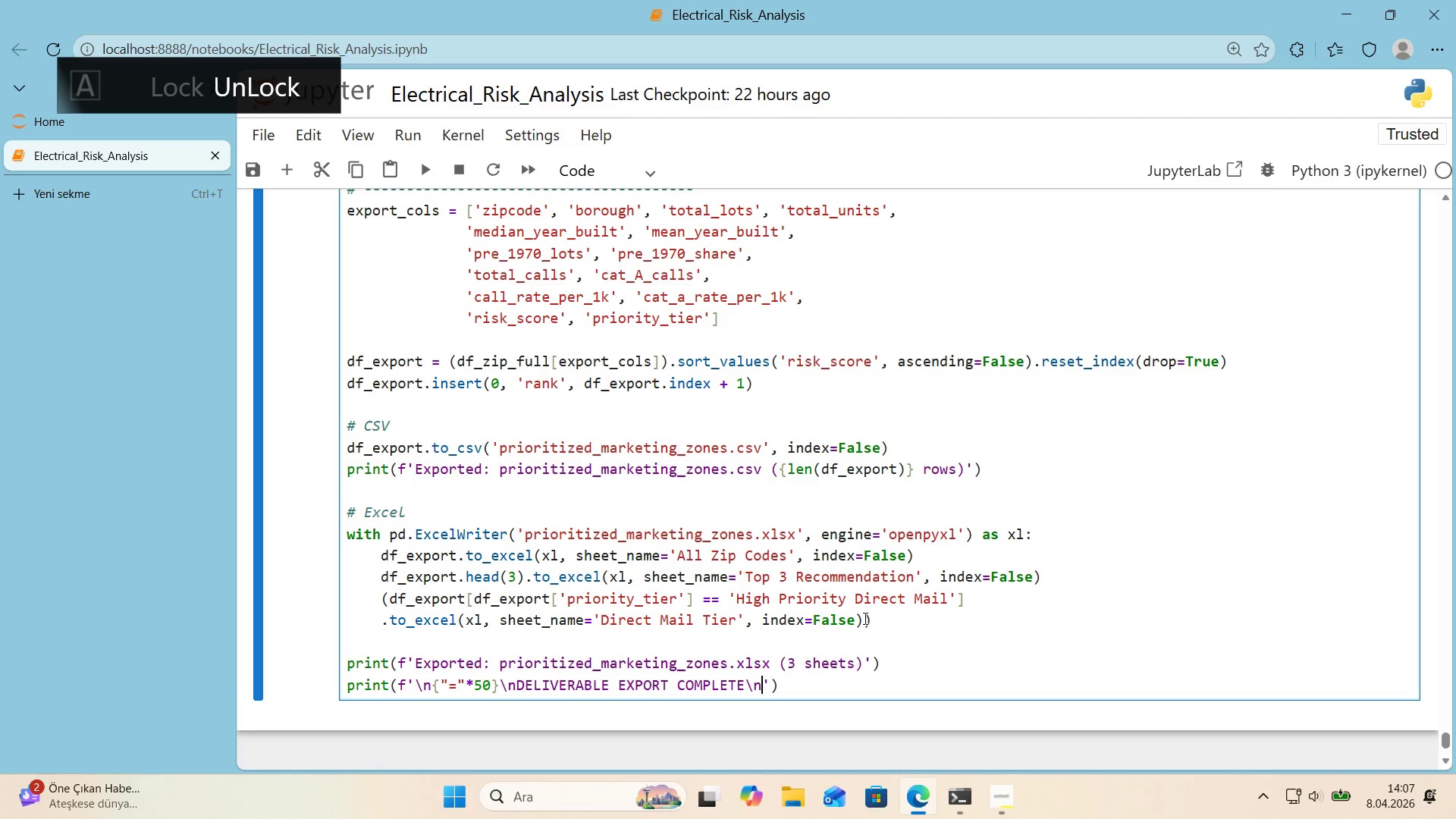 
key(Alt+Control+7)
 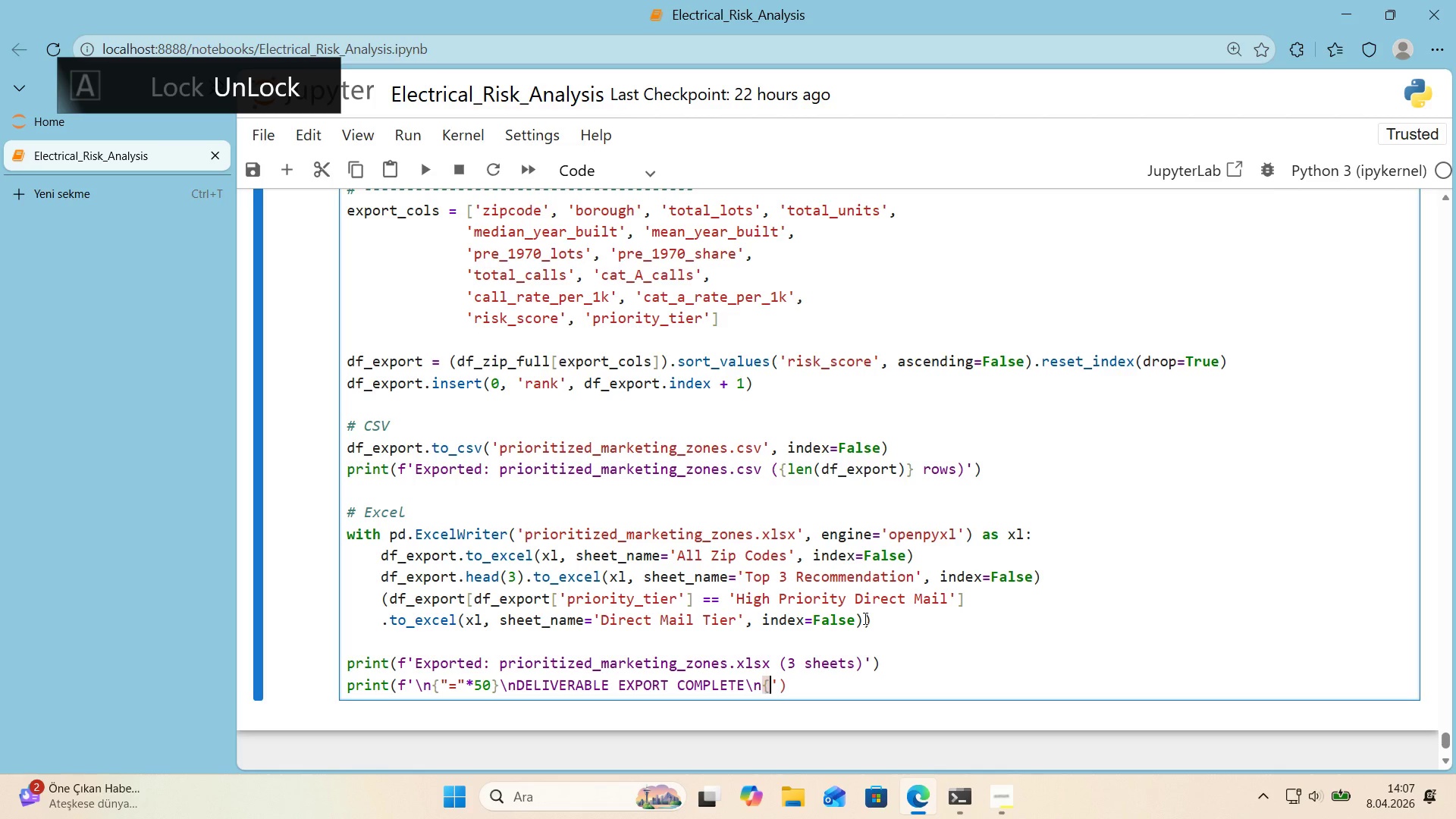 
key(Alt+Control+0)
 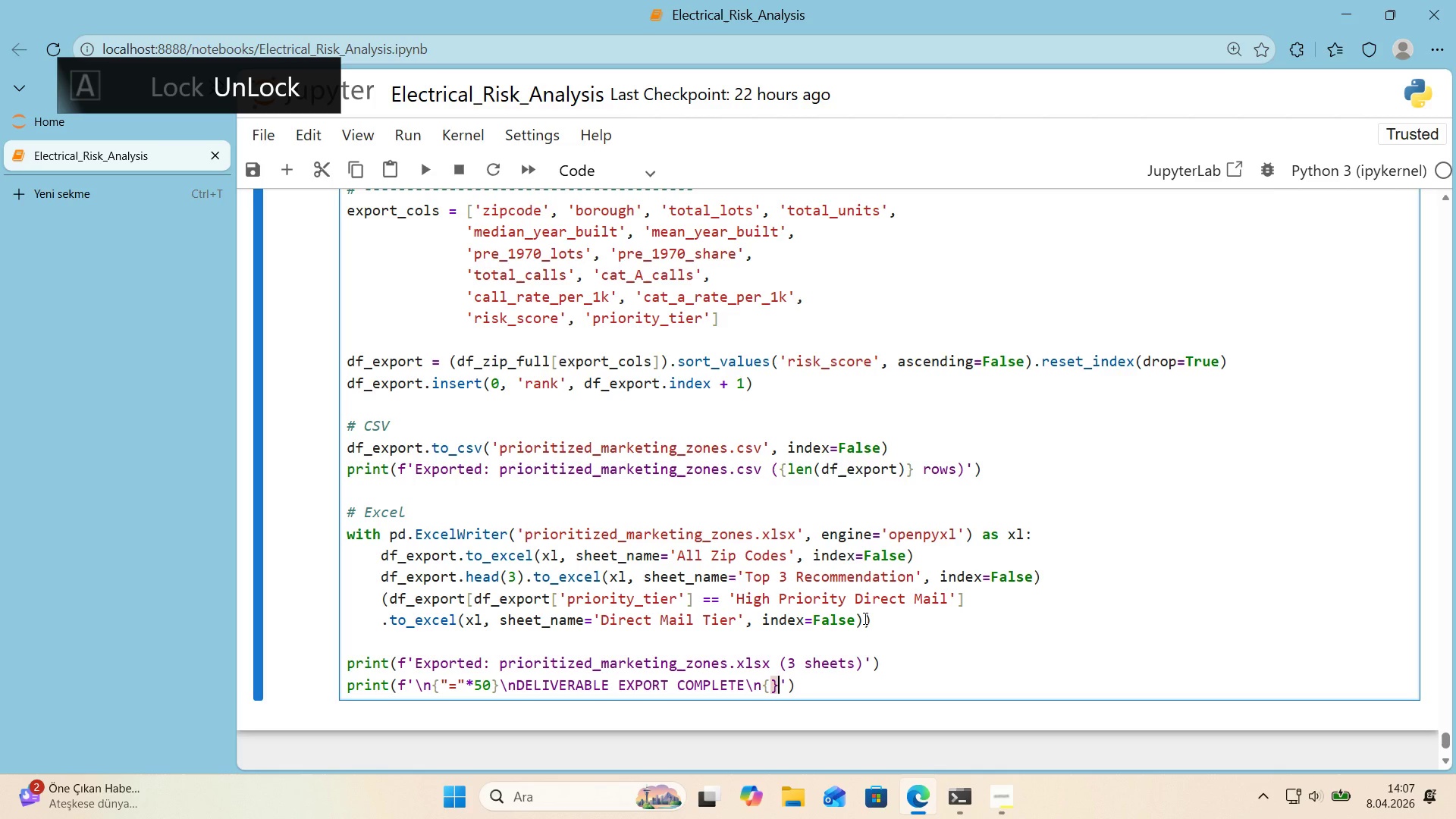 
key(ArrowLeft)
 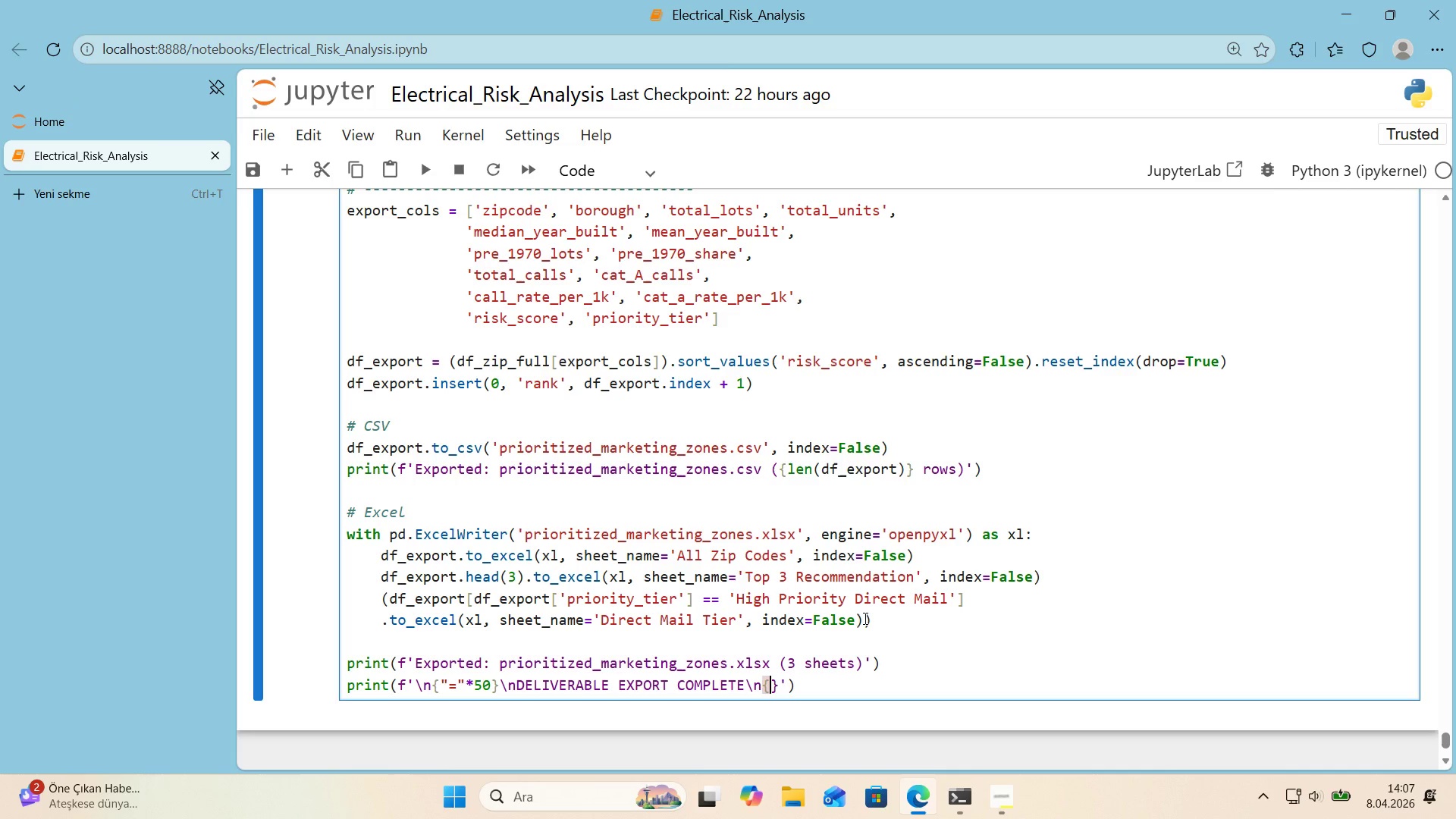 
key(Backquote)
 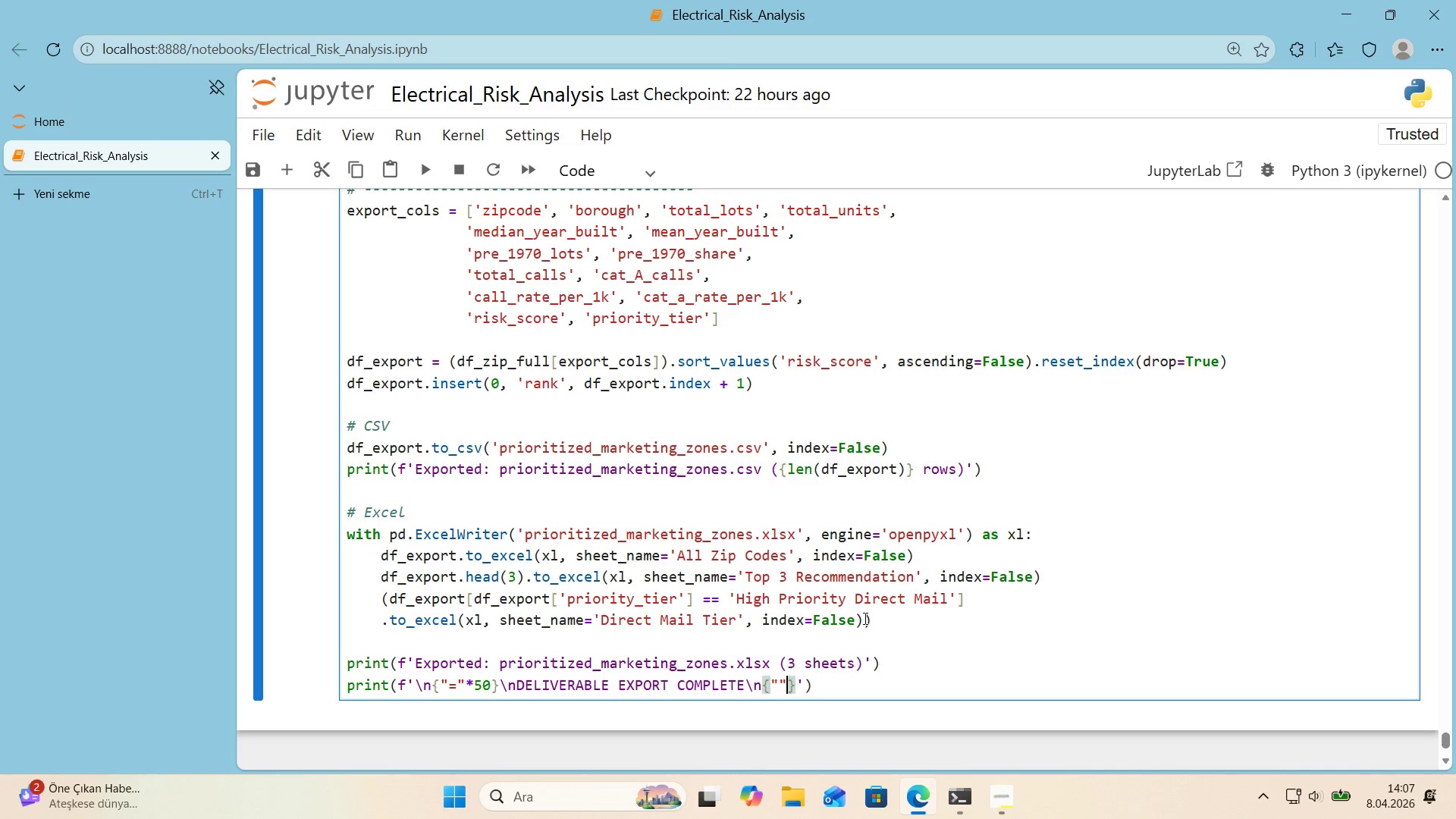 
key(Backquote)
 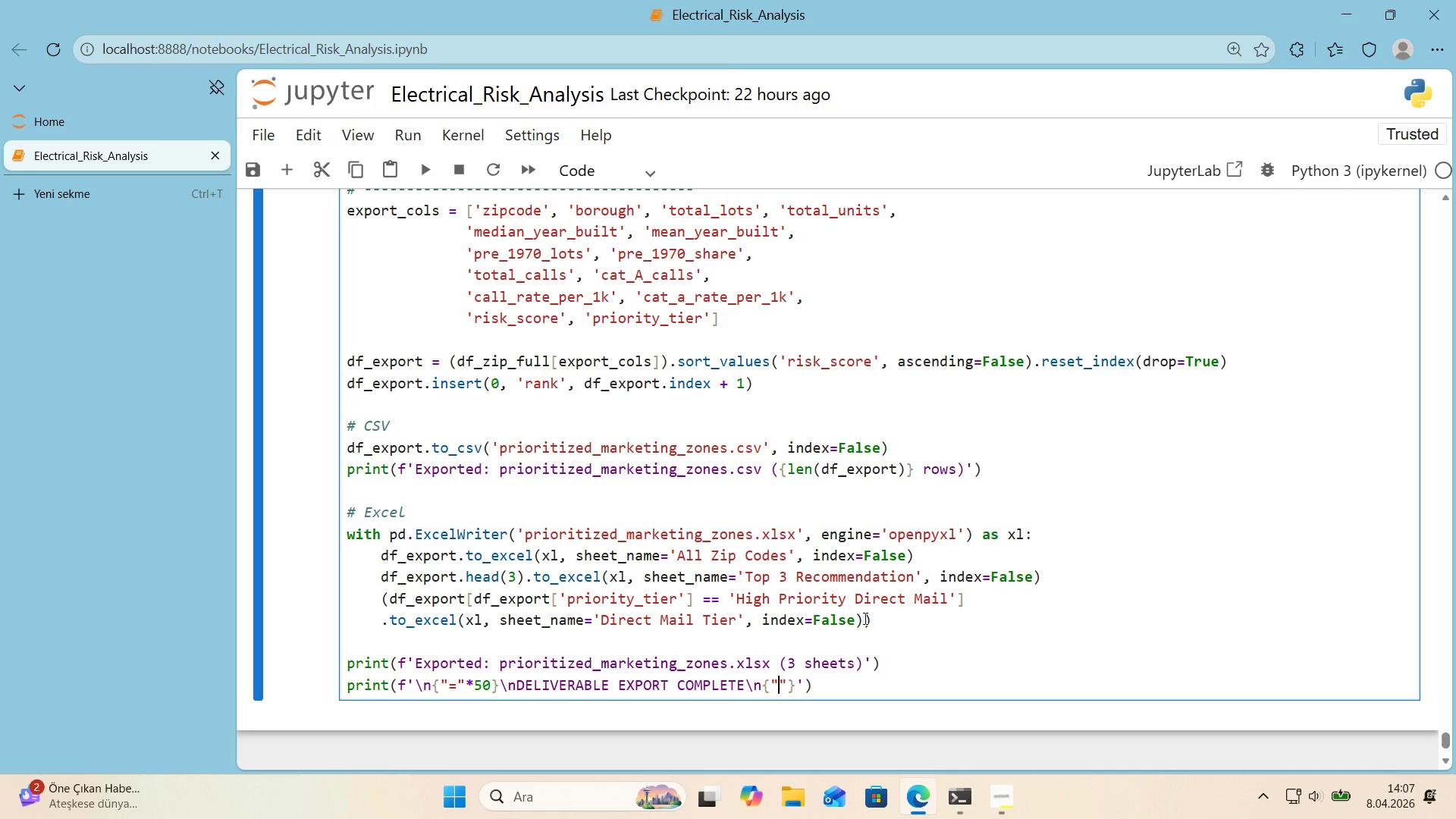 
key(ArrowLeft)
 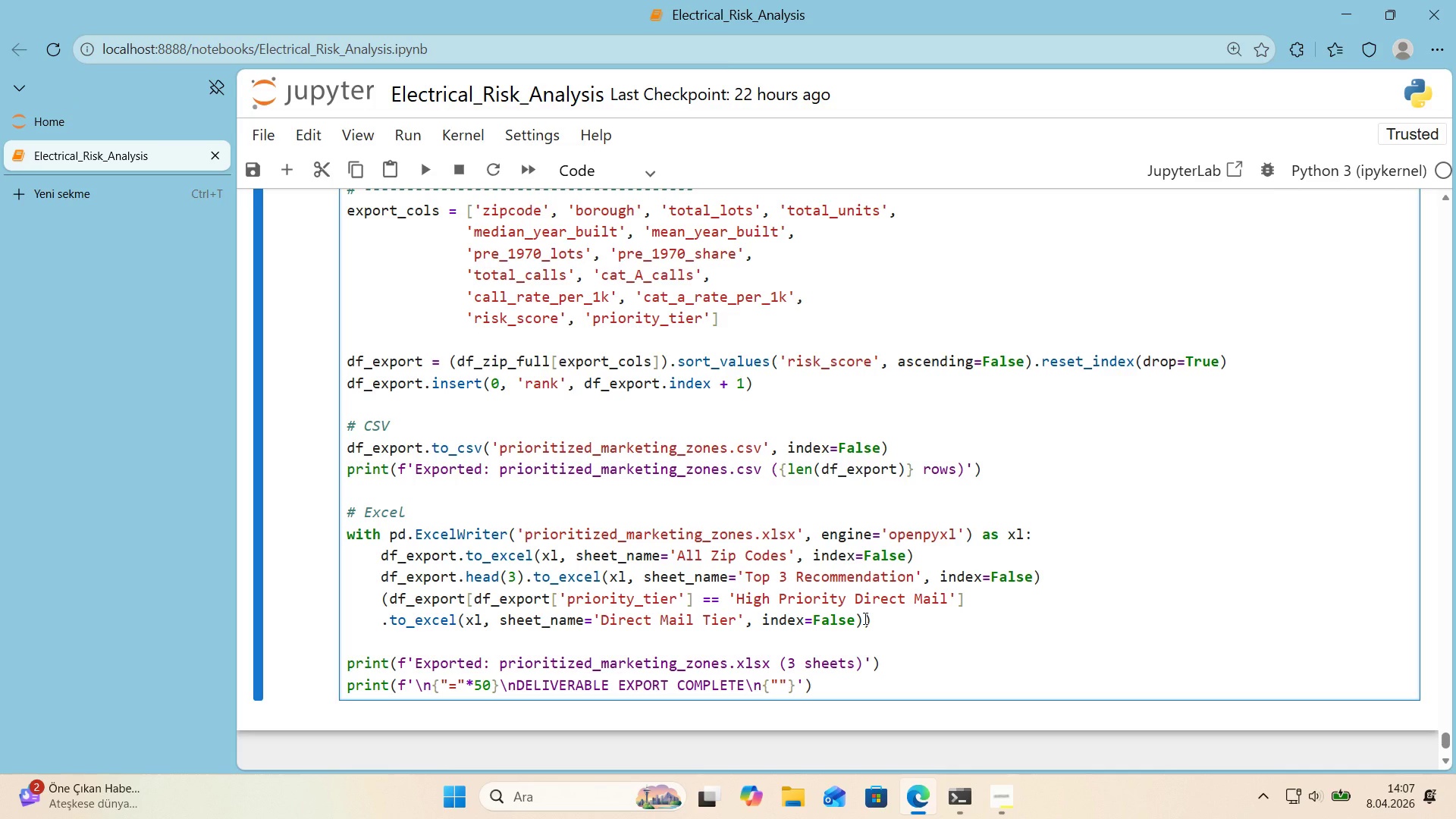 
key(Shift+0)
 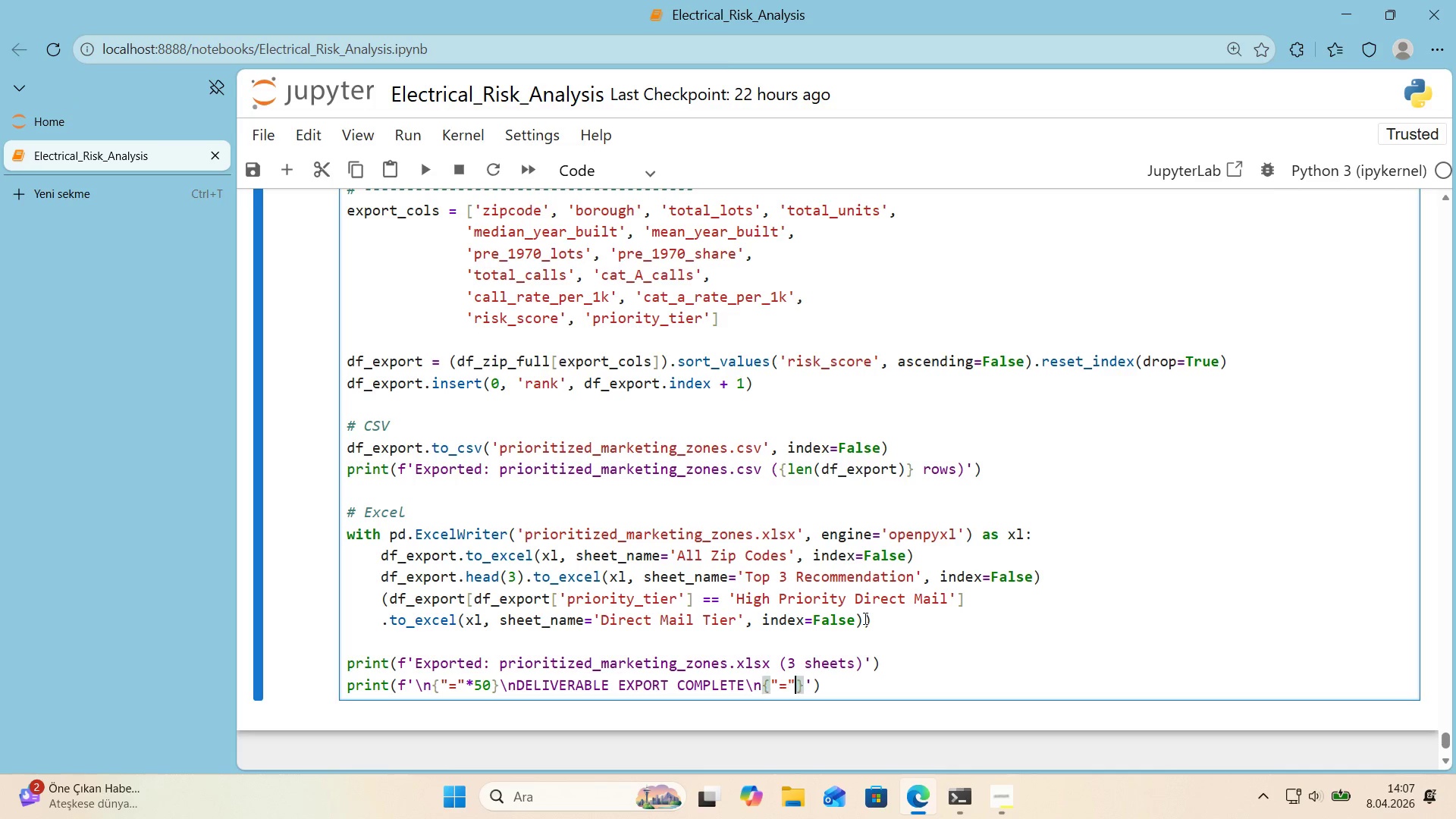 
key(ArrowRight)
 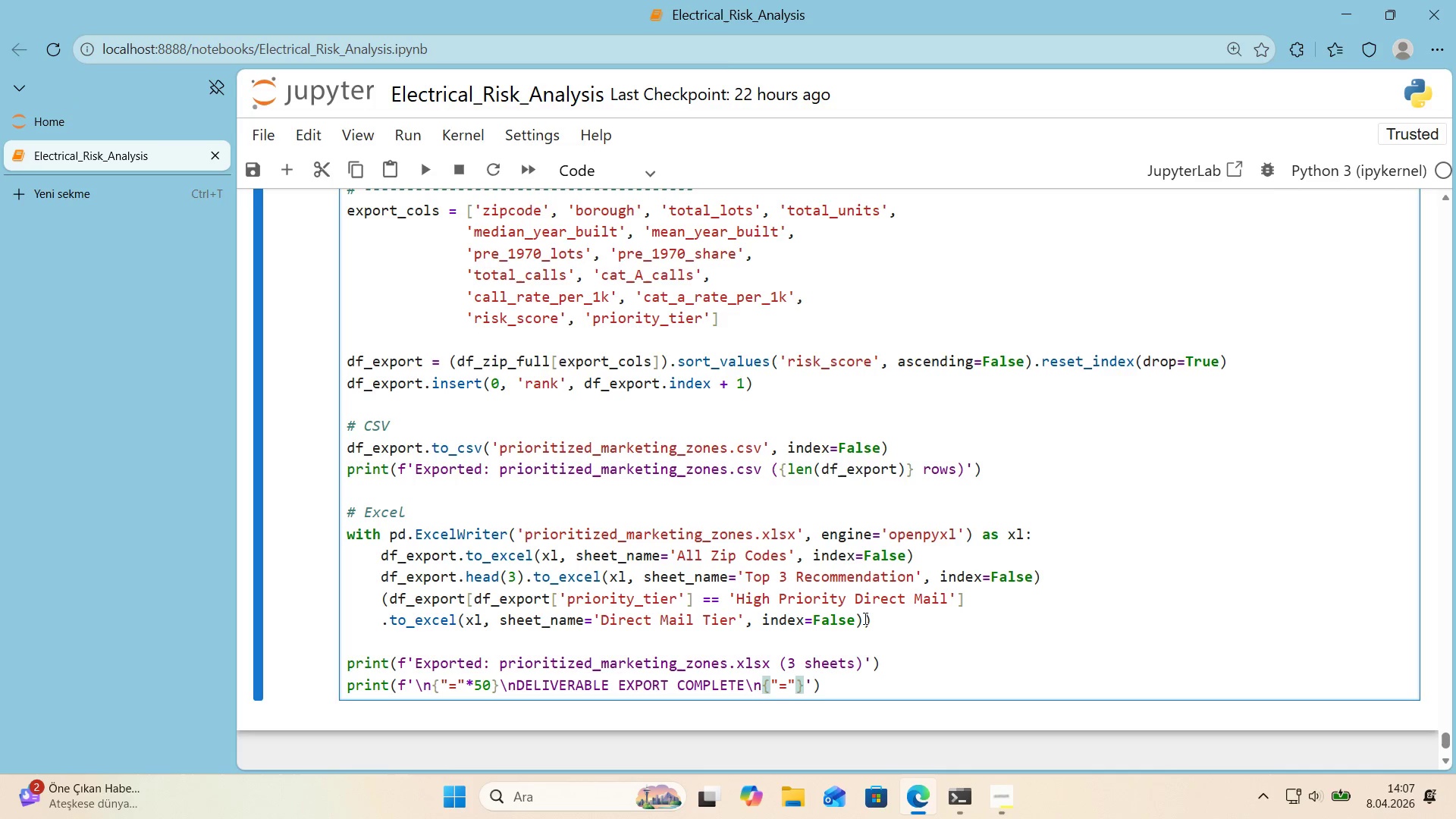 
key(NumpadMultiply)
 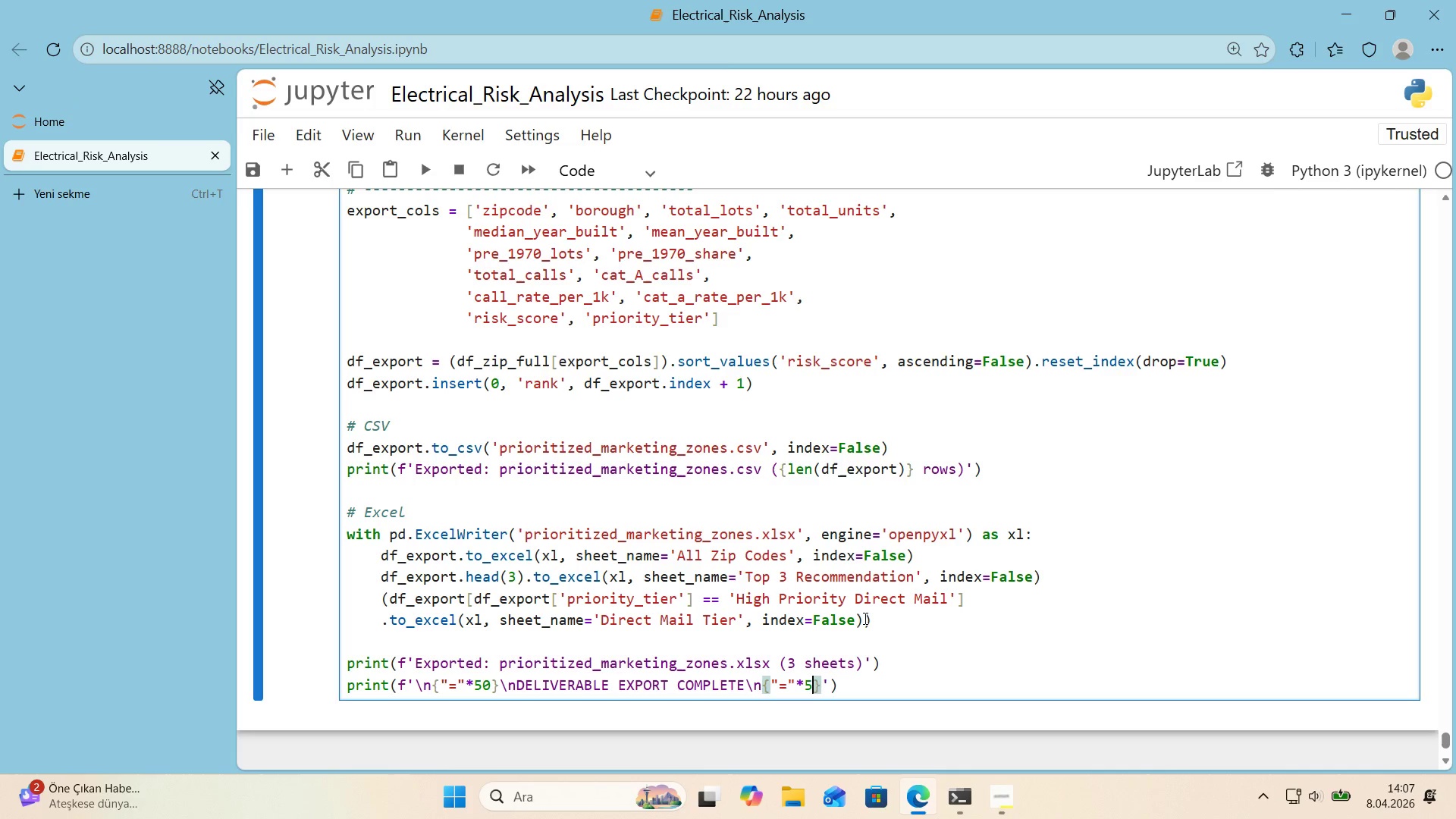 
key(Numpad5)
 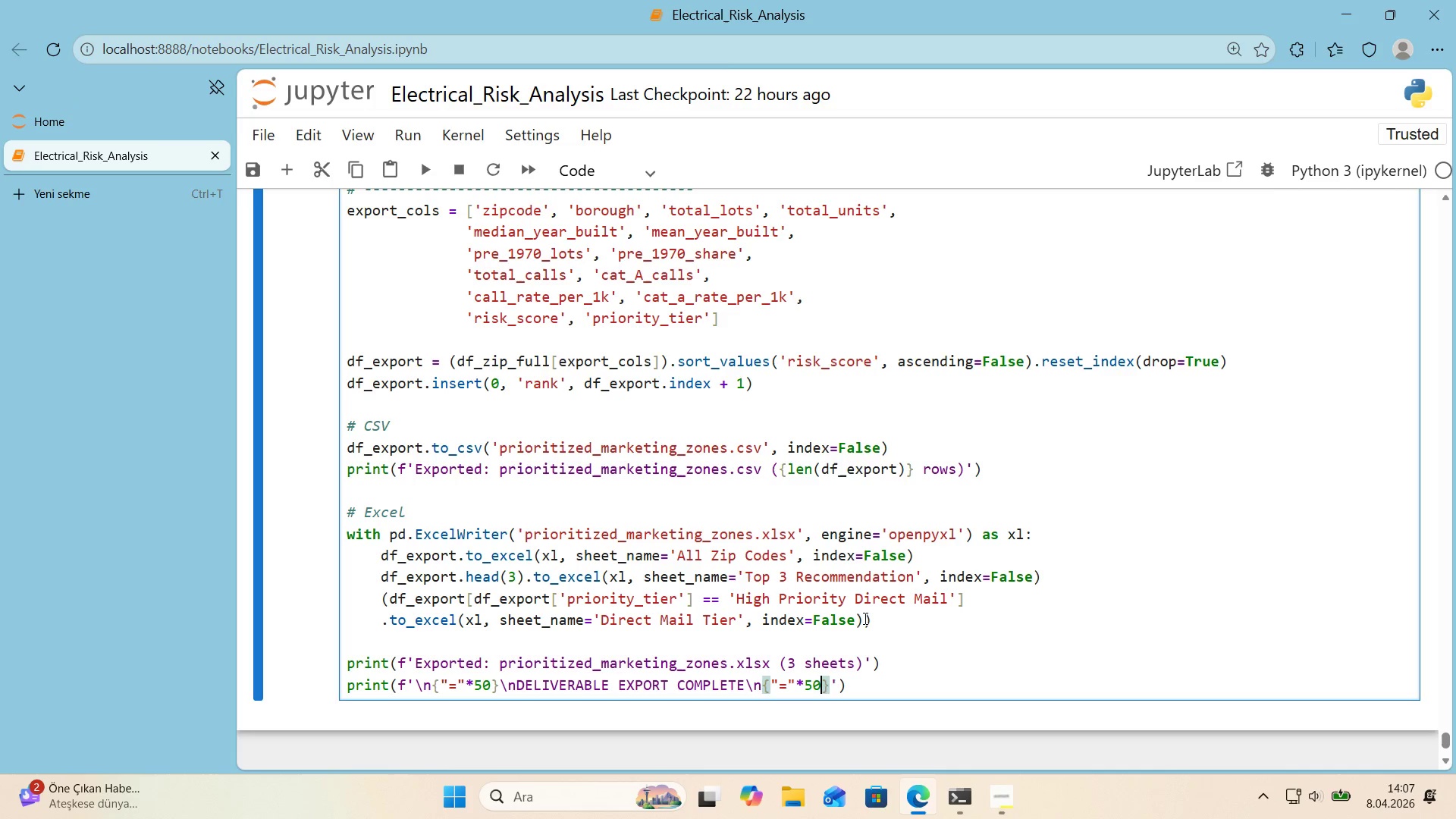 
key(Numpad0)
 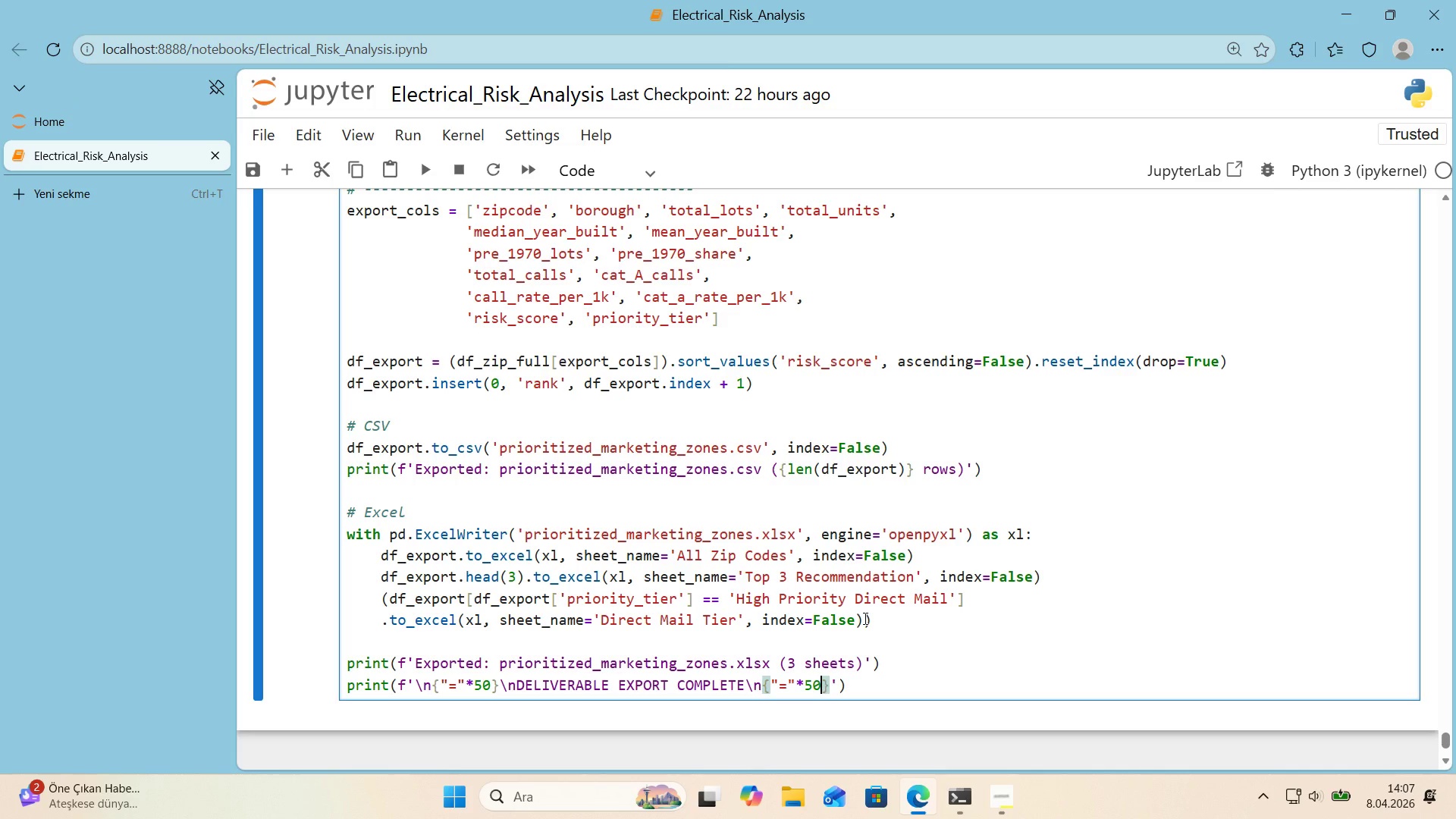 
key(ArrowRight)
 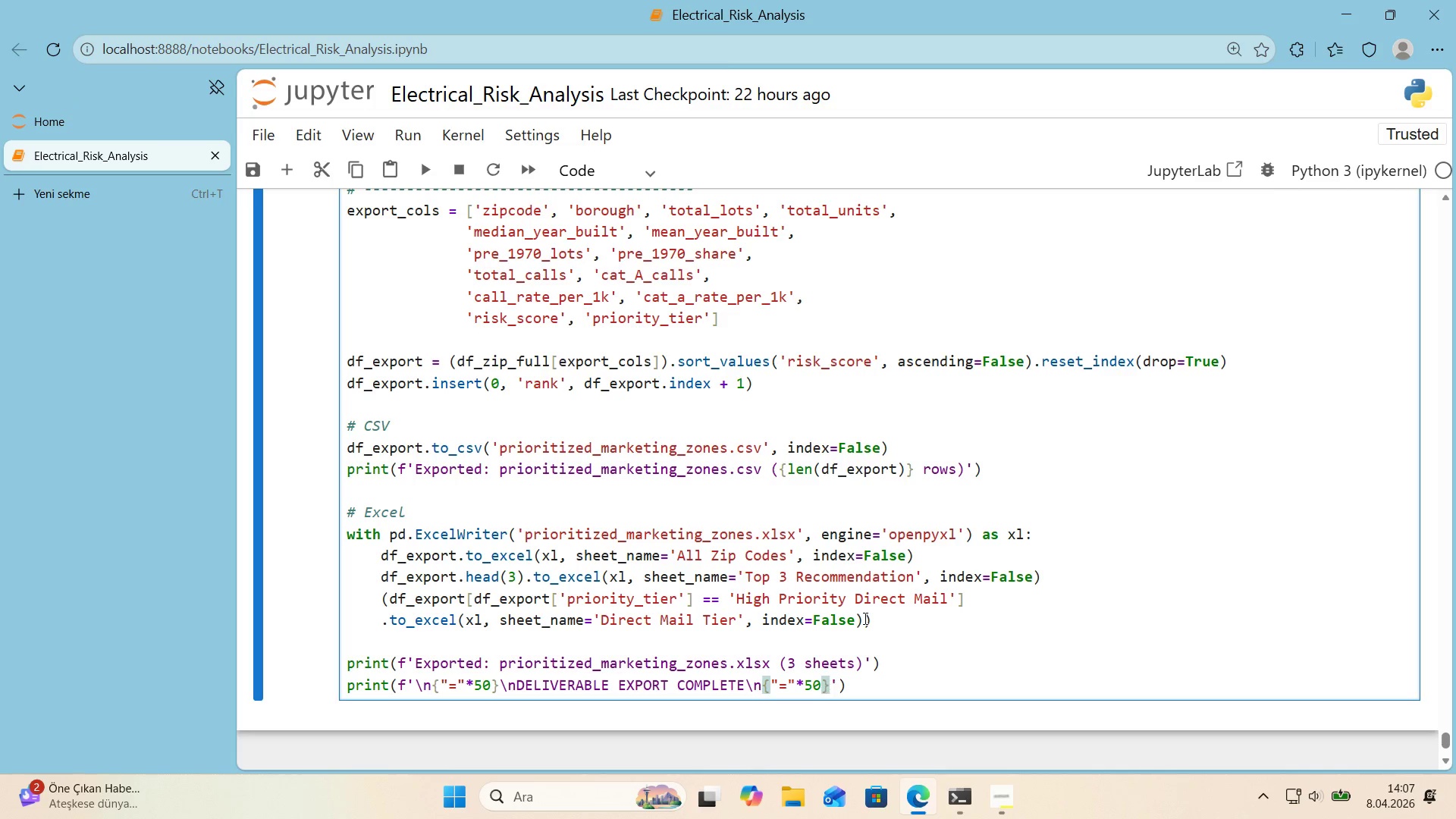 
key(ArrowRight)
 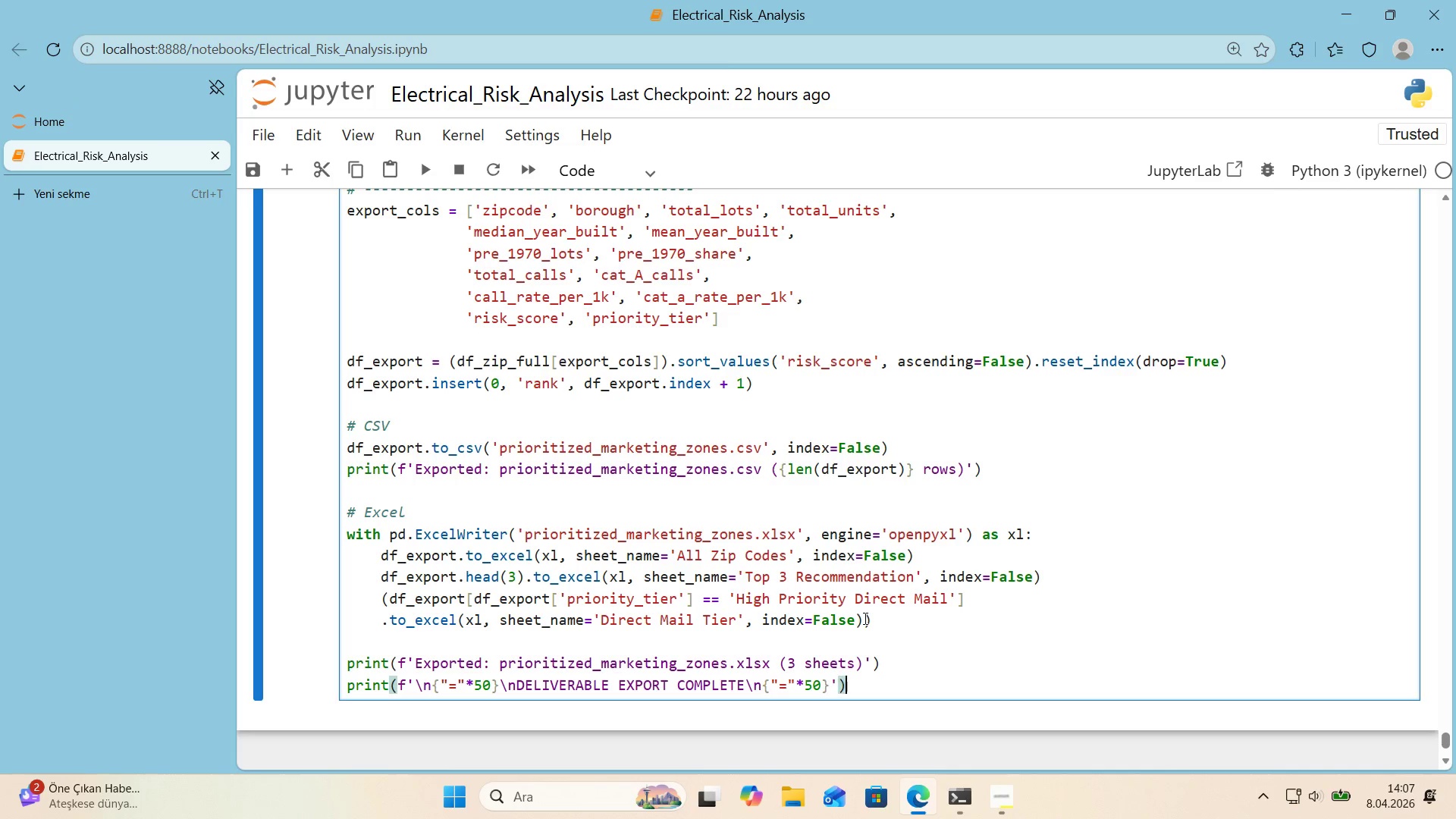 
key(ArrowRight)
 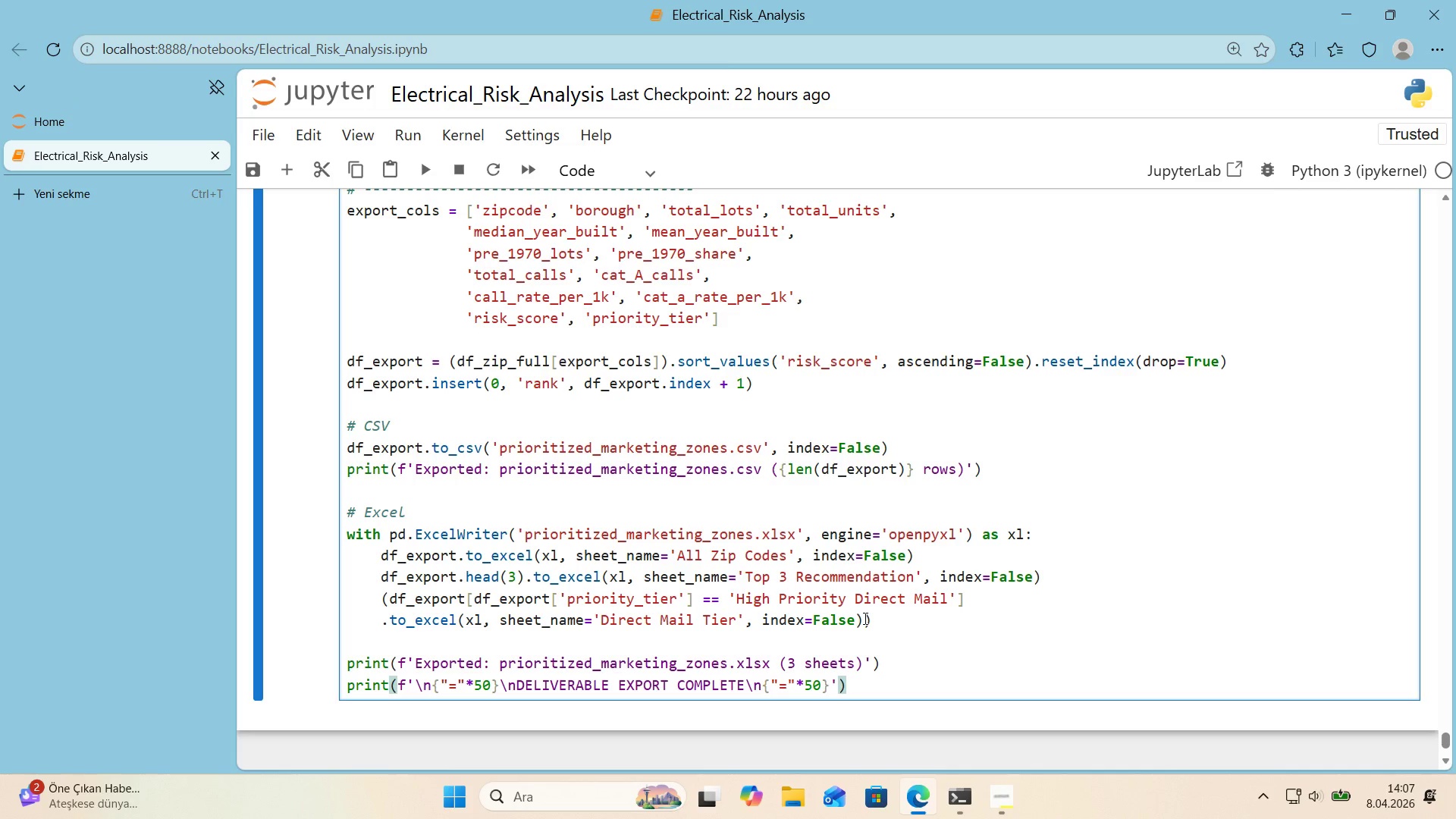 
key(Shift+Enter)
 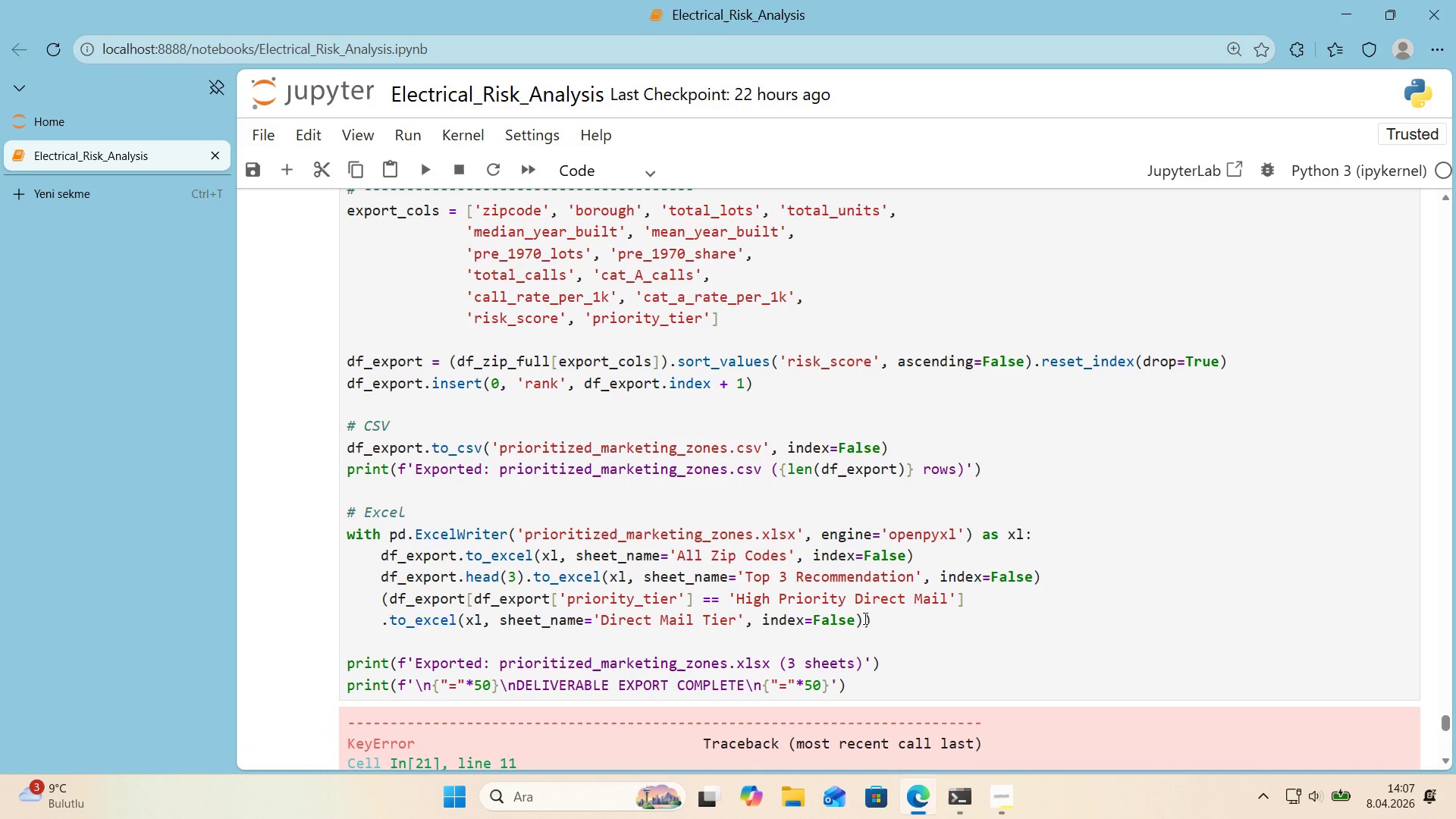 
scroll: coordinate [796, 597], scroll_direction: down, amount: 4.0
 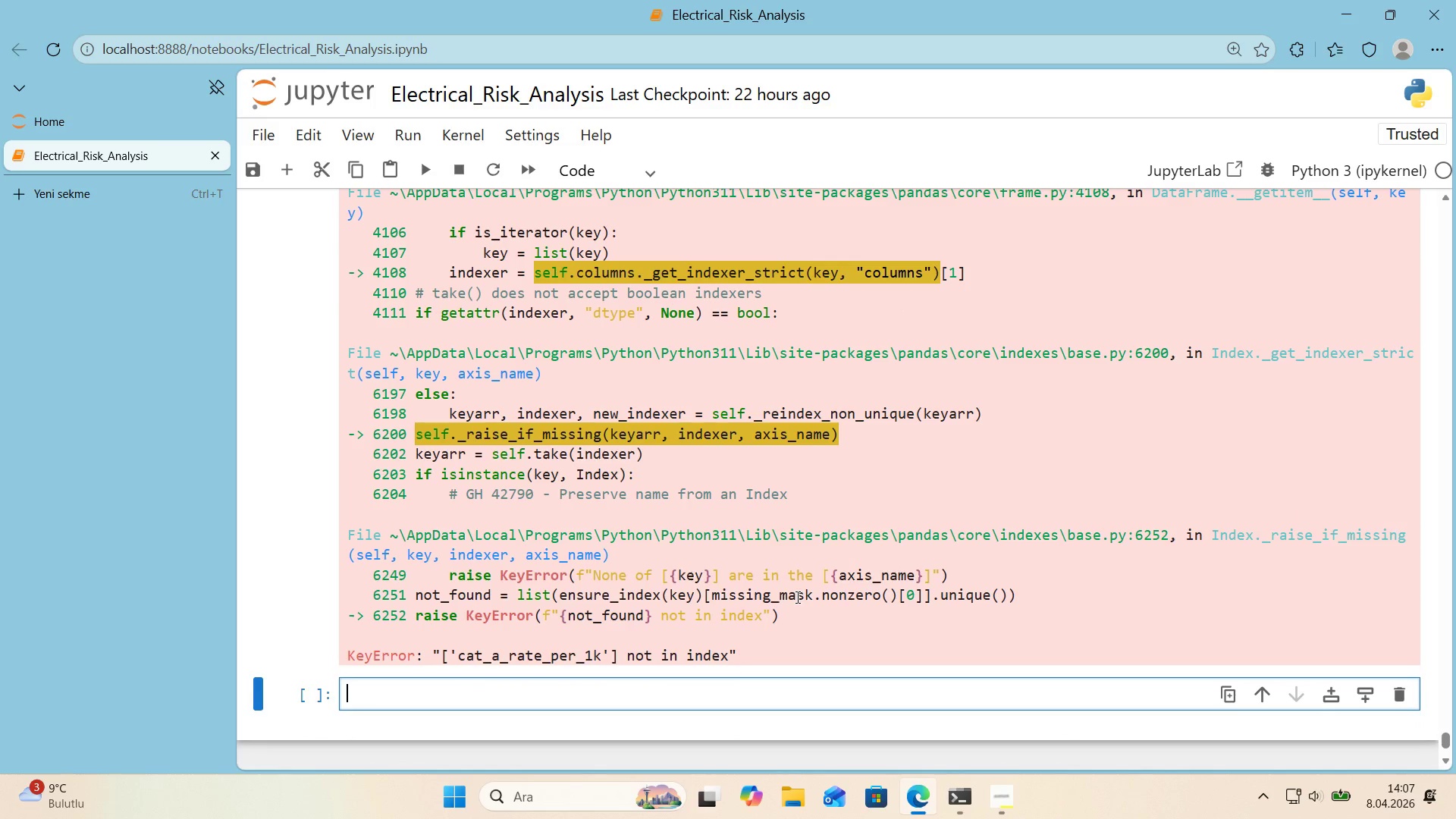 
scroll: coordinate [705, 632], scroll_direction: up, amount: 9.0
 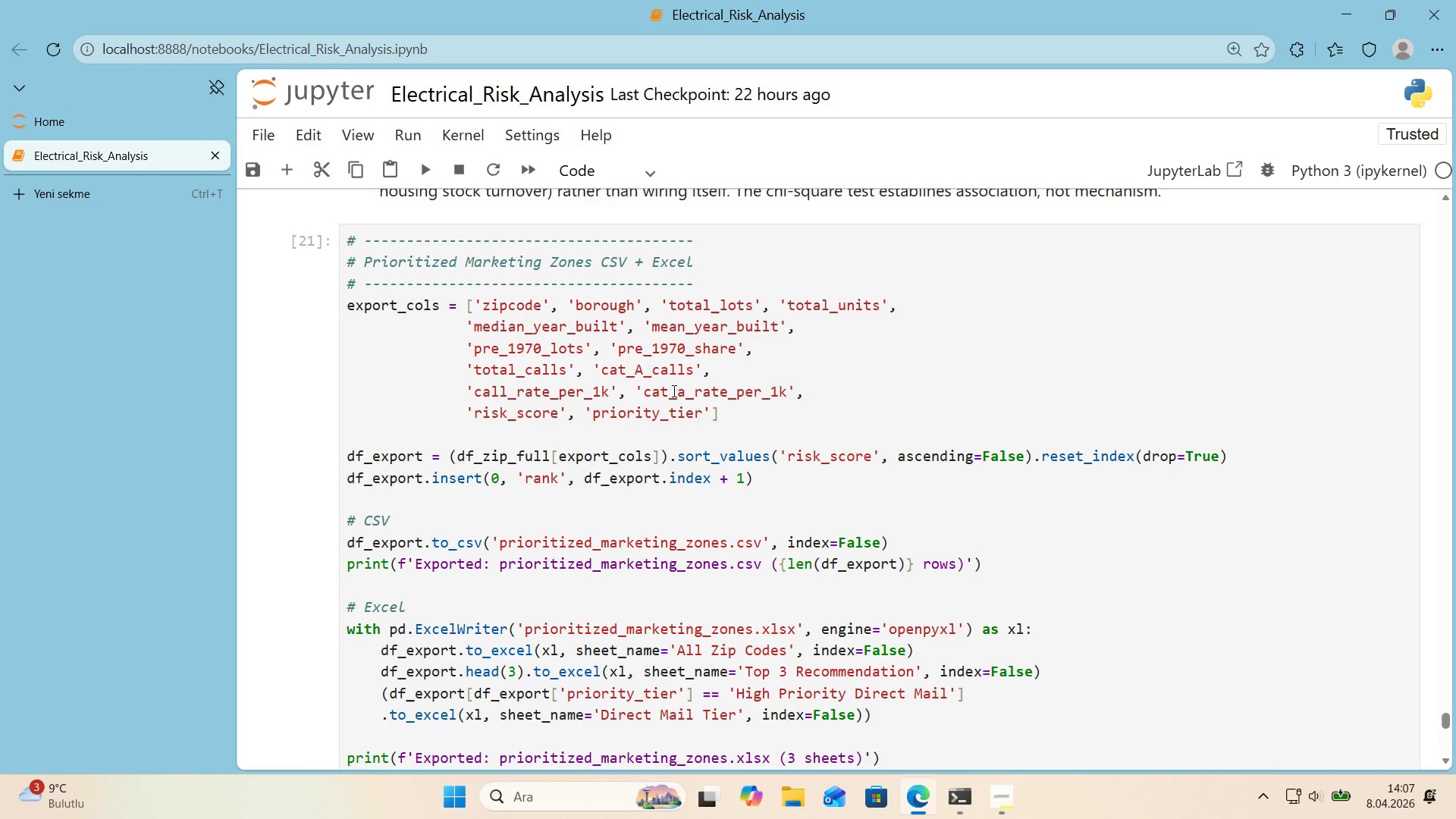 
key(CapsLock)
 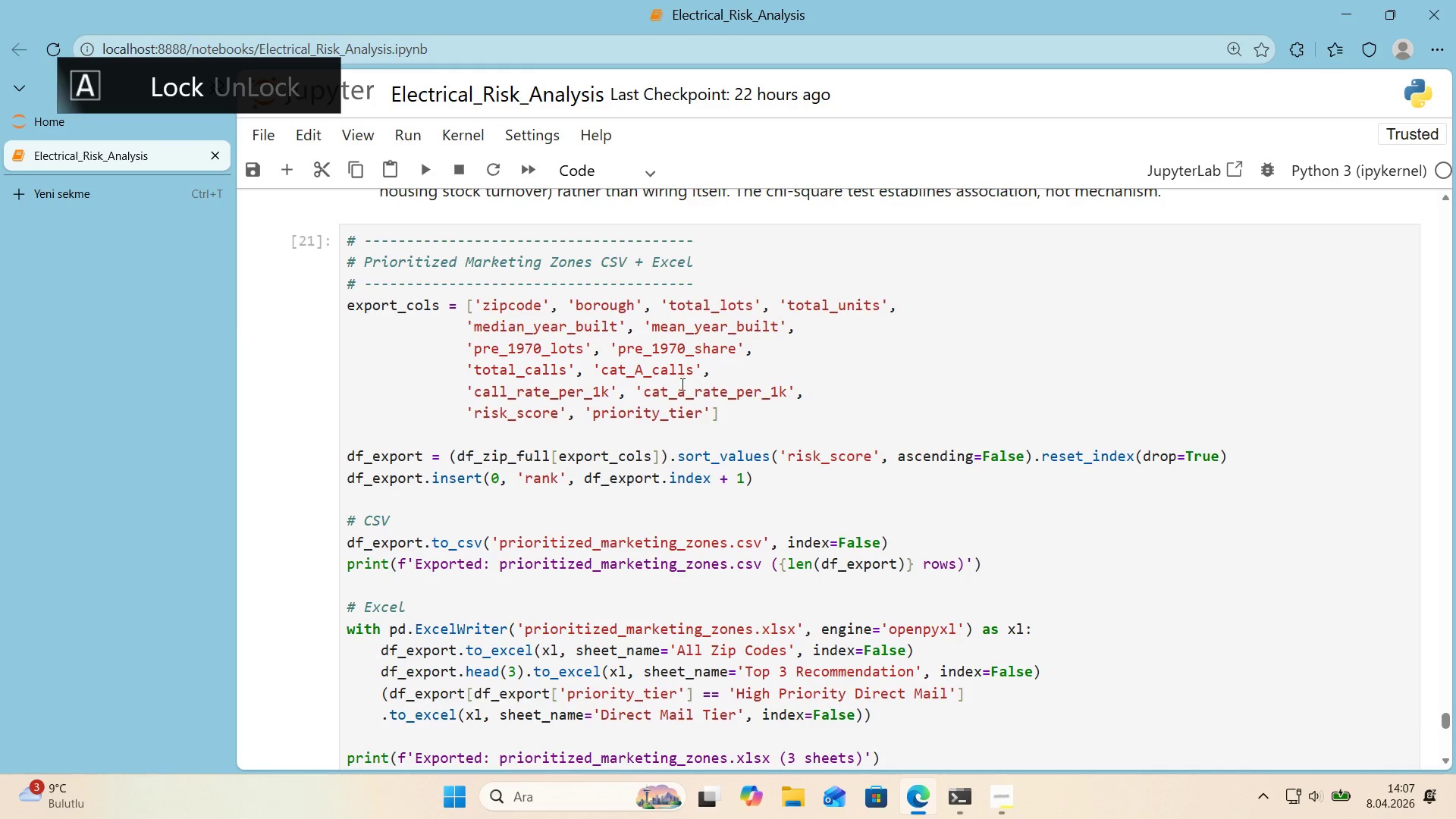 
left_click_drag(start_coordinate=[680, 391], to_coordinate=[684, 392])
 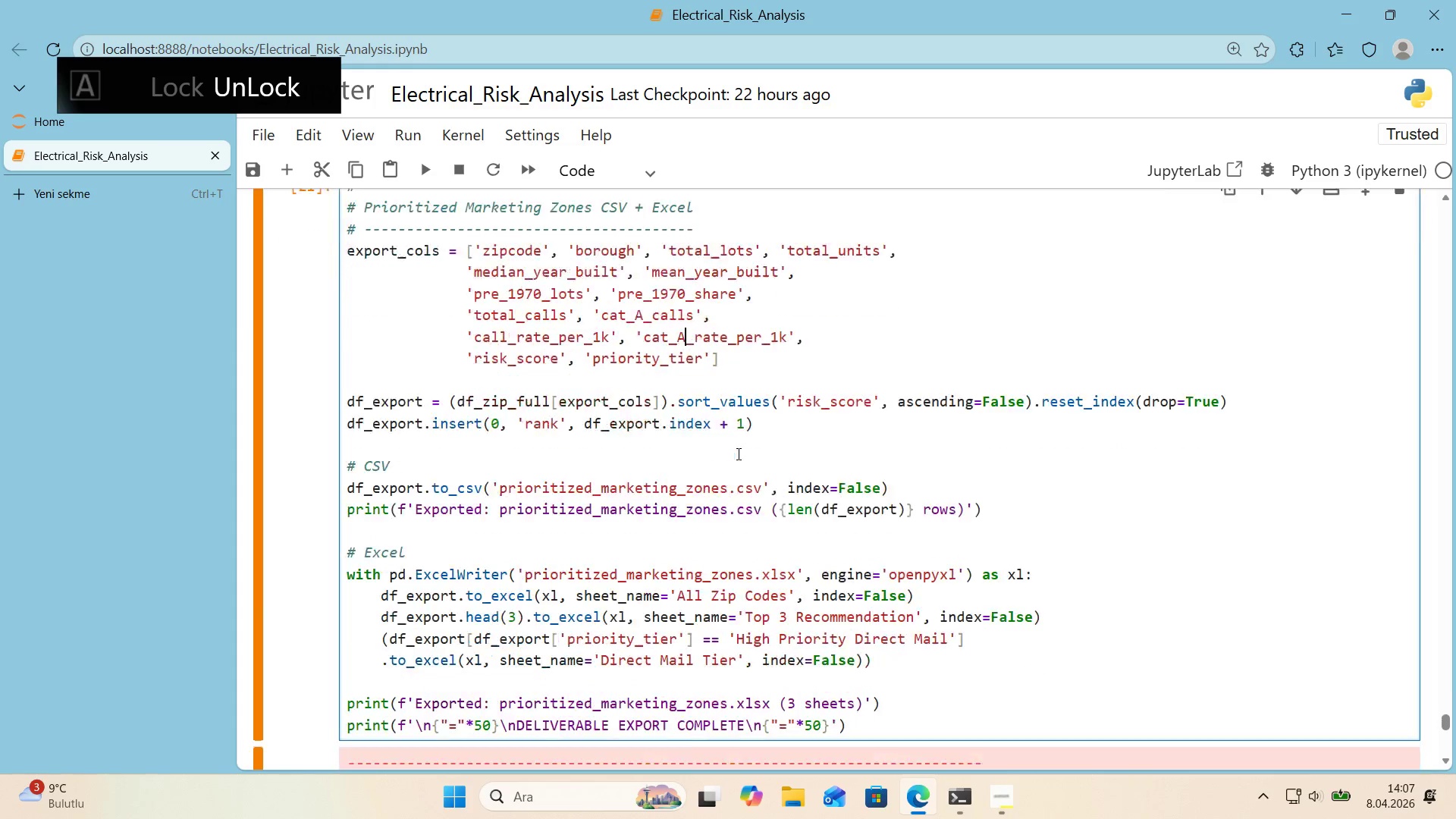 
key(A)
 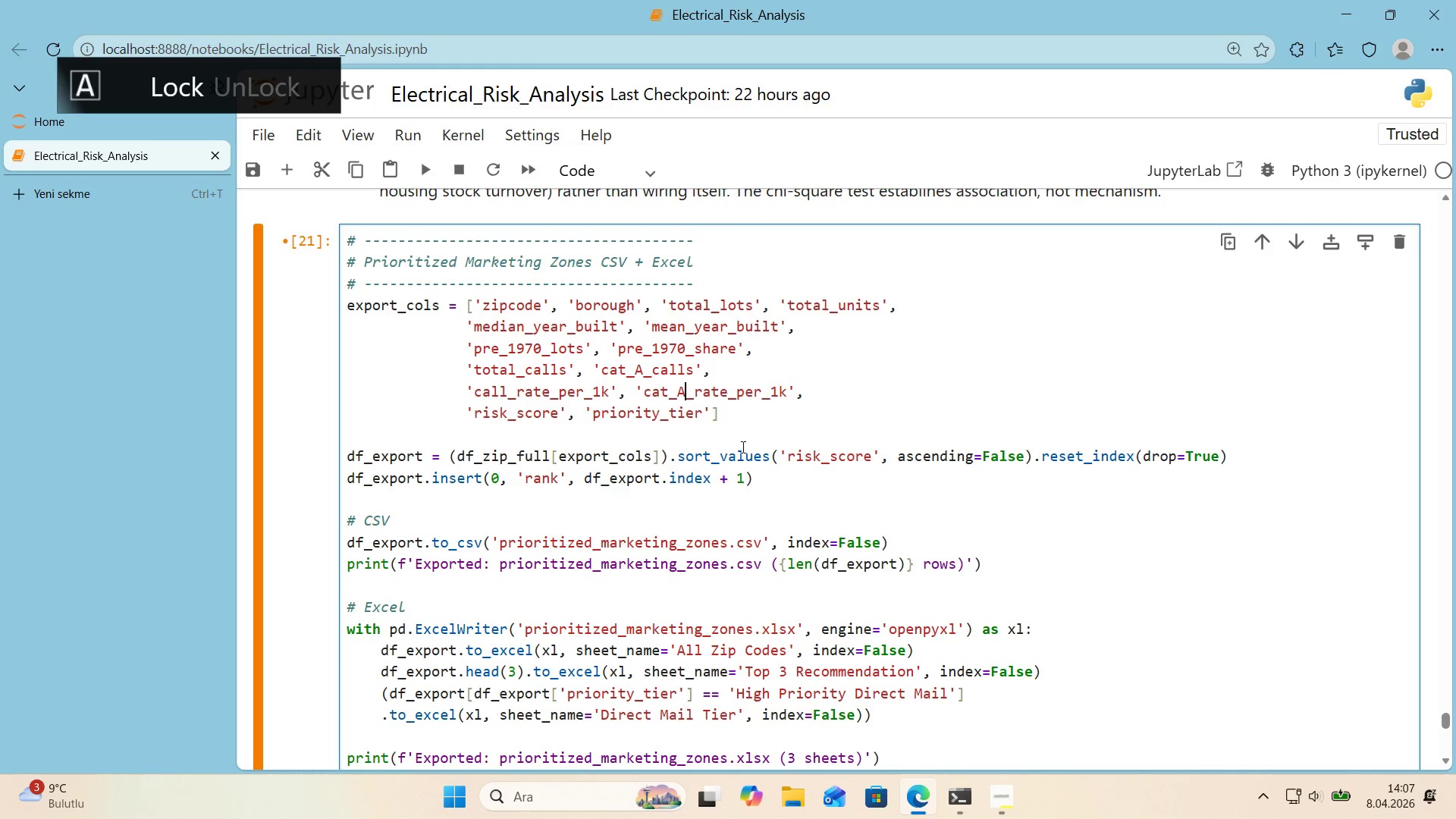 
key(CapsLock)
 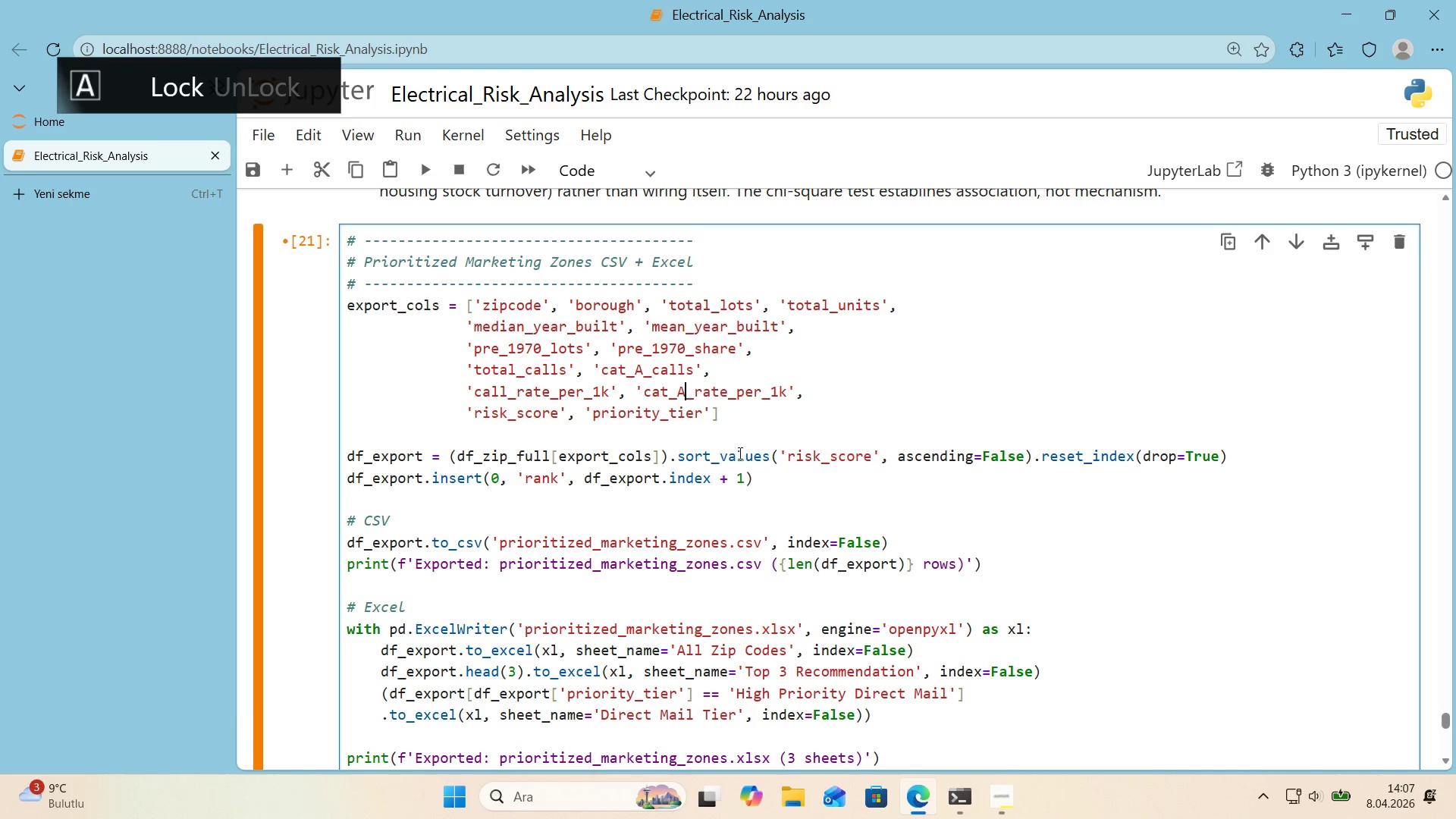 
scroll: coordinate [717, 453], scroll_direction: down, amount: 8.0
 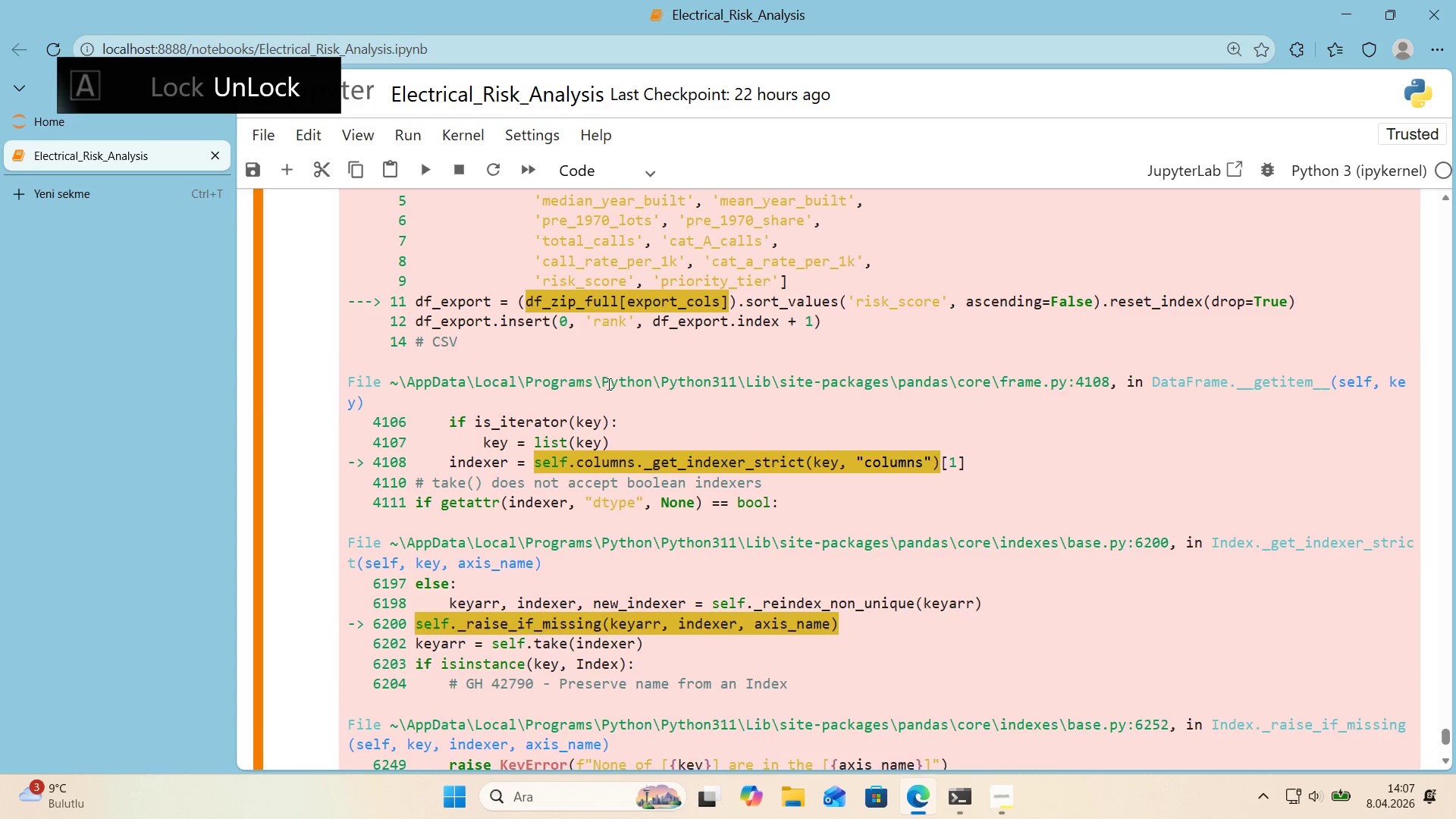 
scroll: coordinate [611, 391], scroll_direction: up, amount: 6.0
 